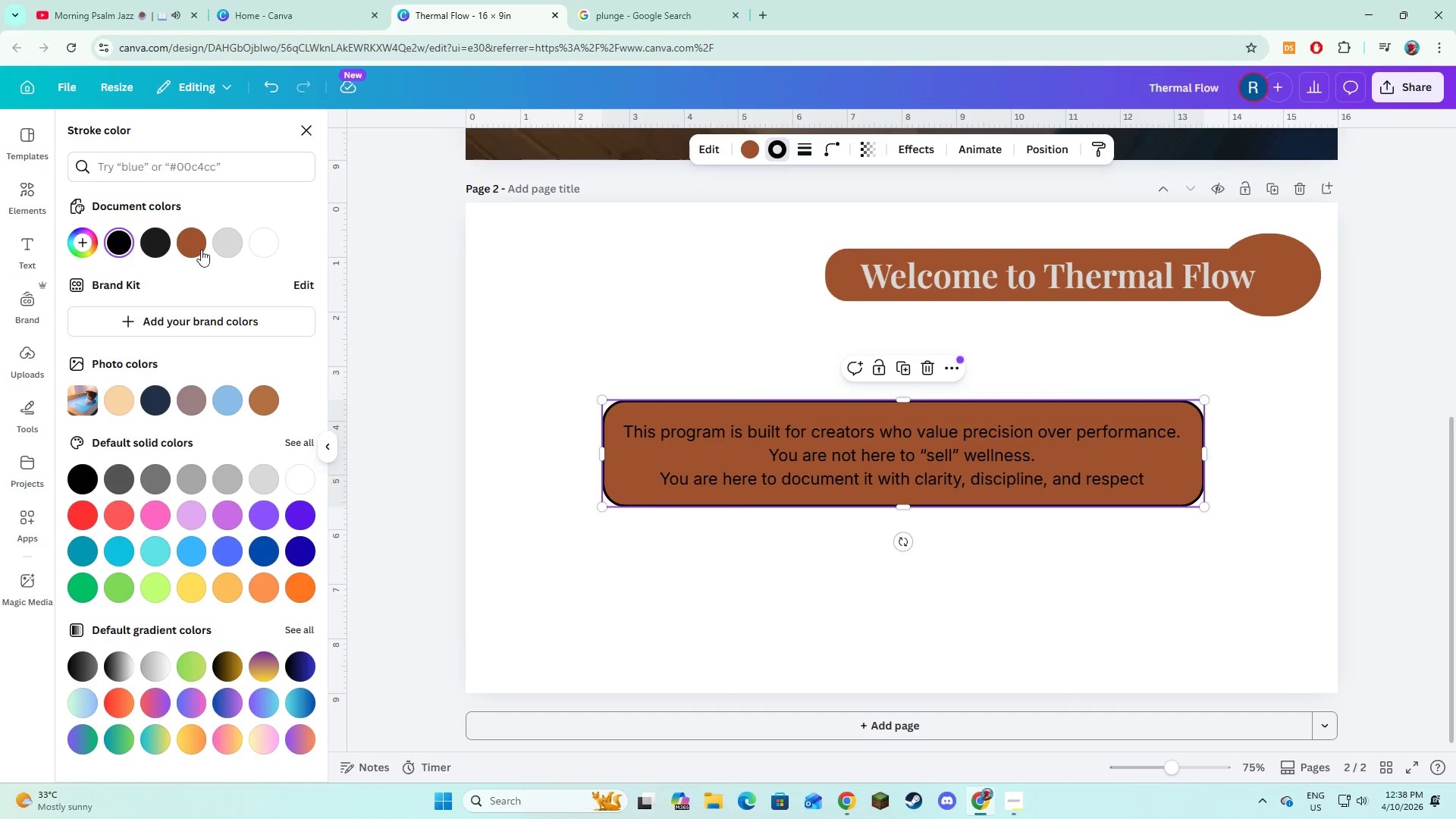 
left_click([199, 249])
 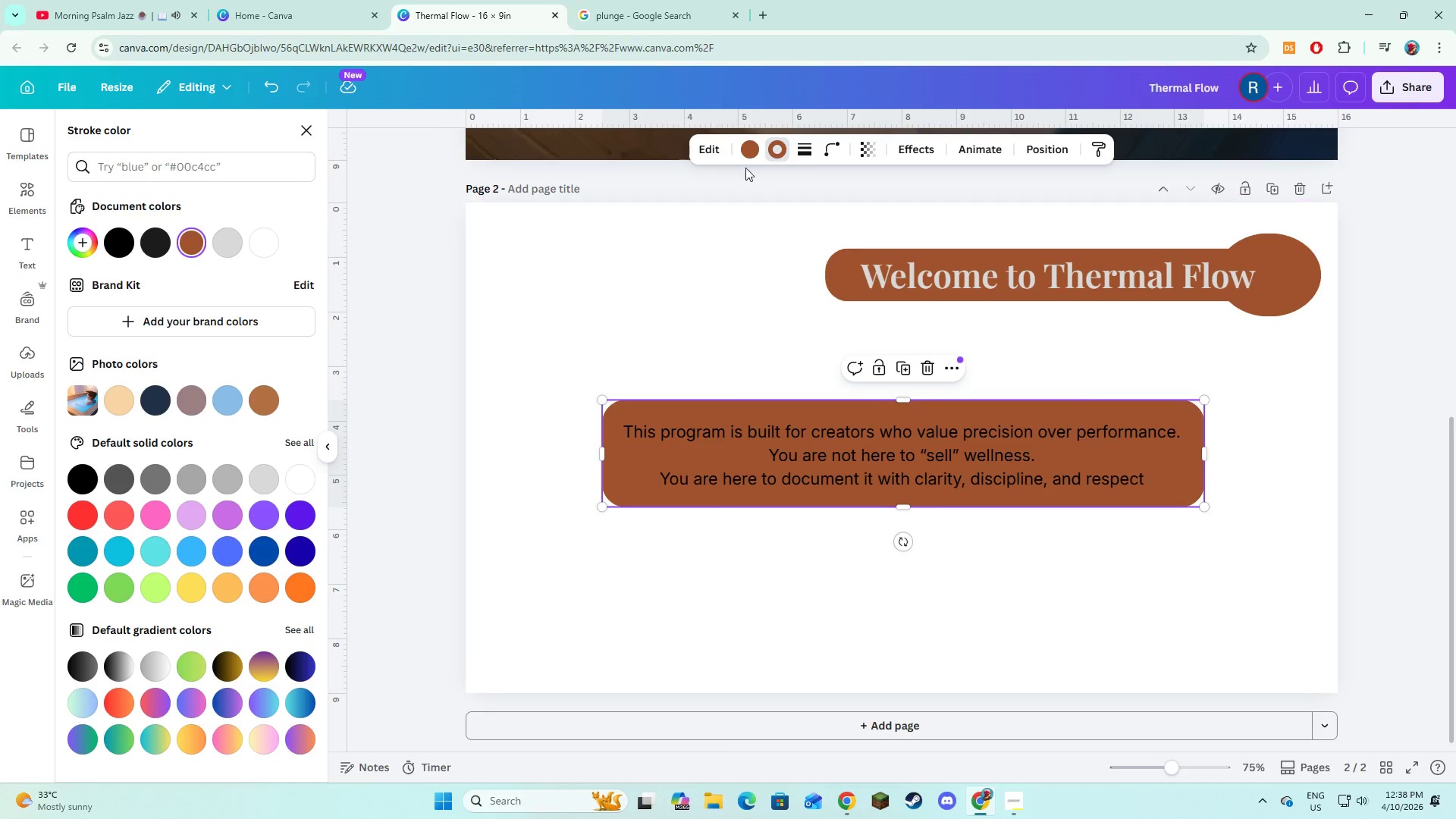 
left_click([750, 158])
 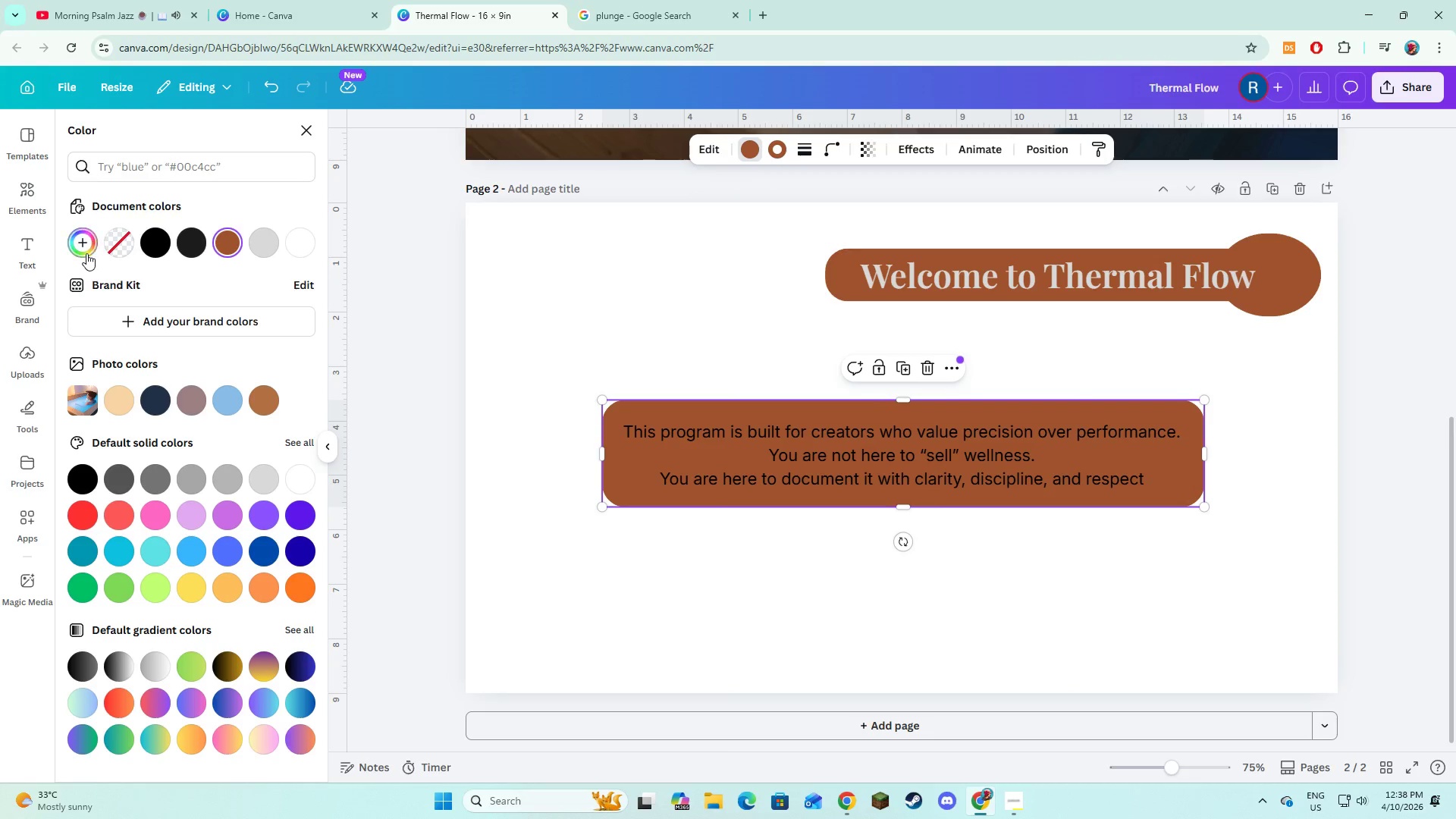 
left_click([112, 249])
 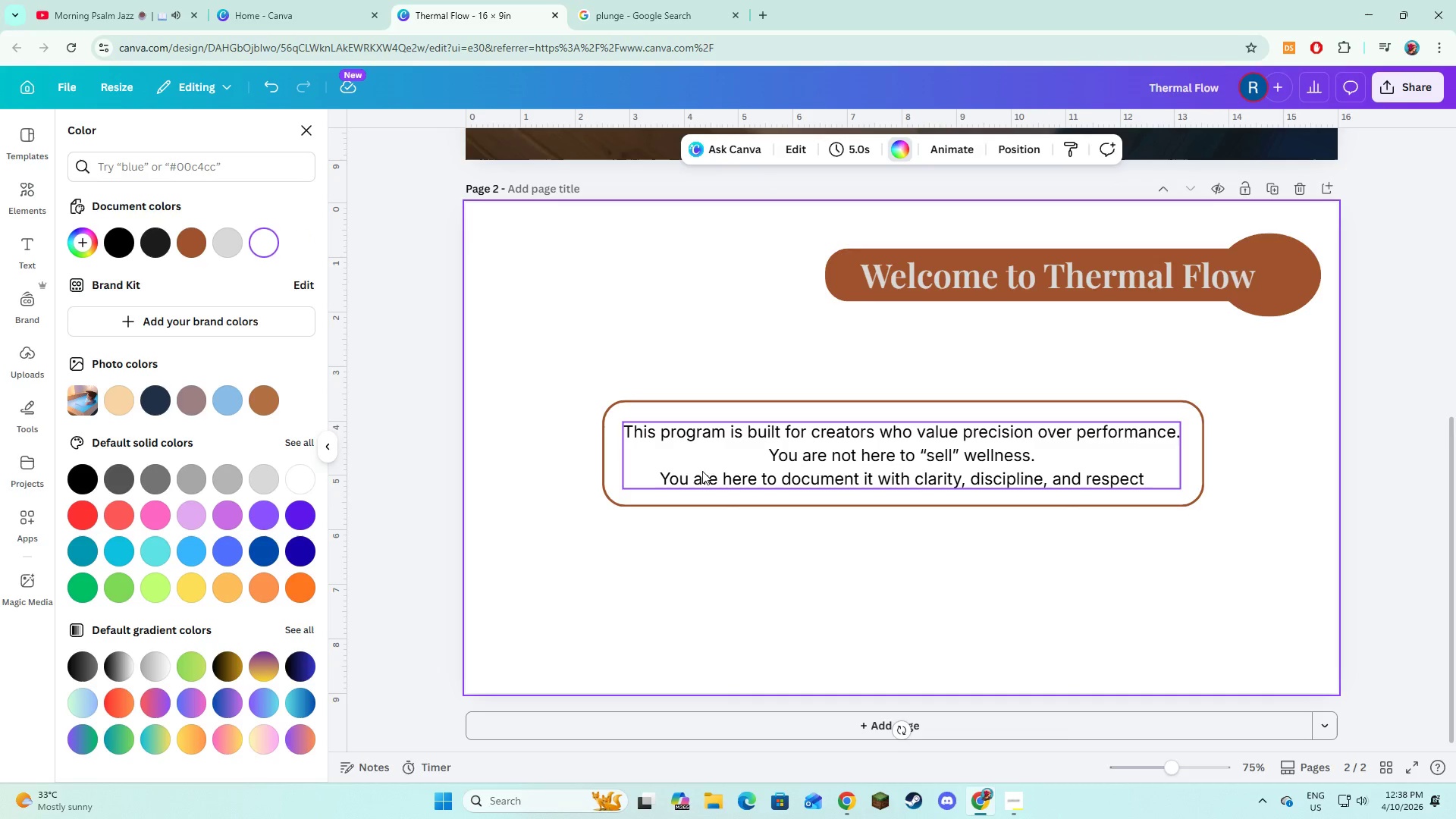 
double_click([704, 468])
 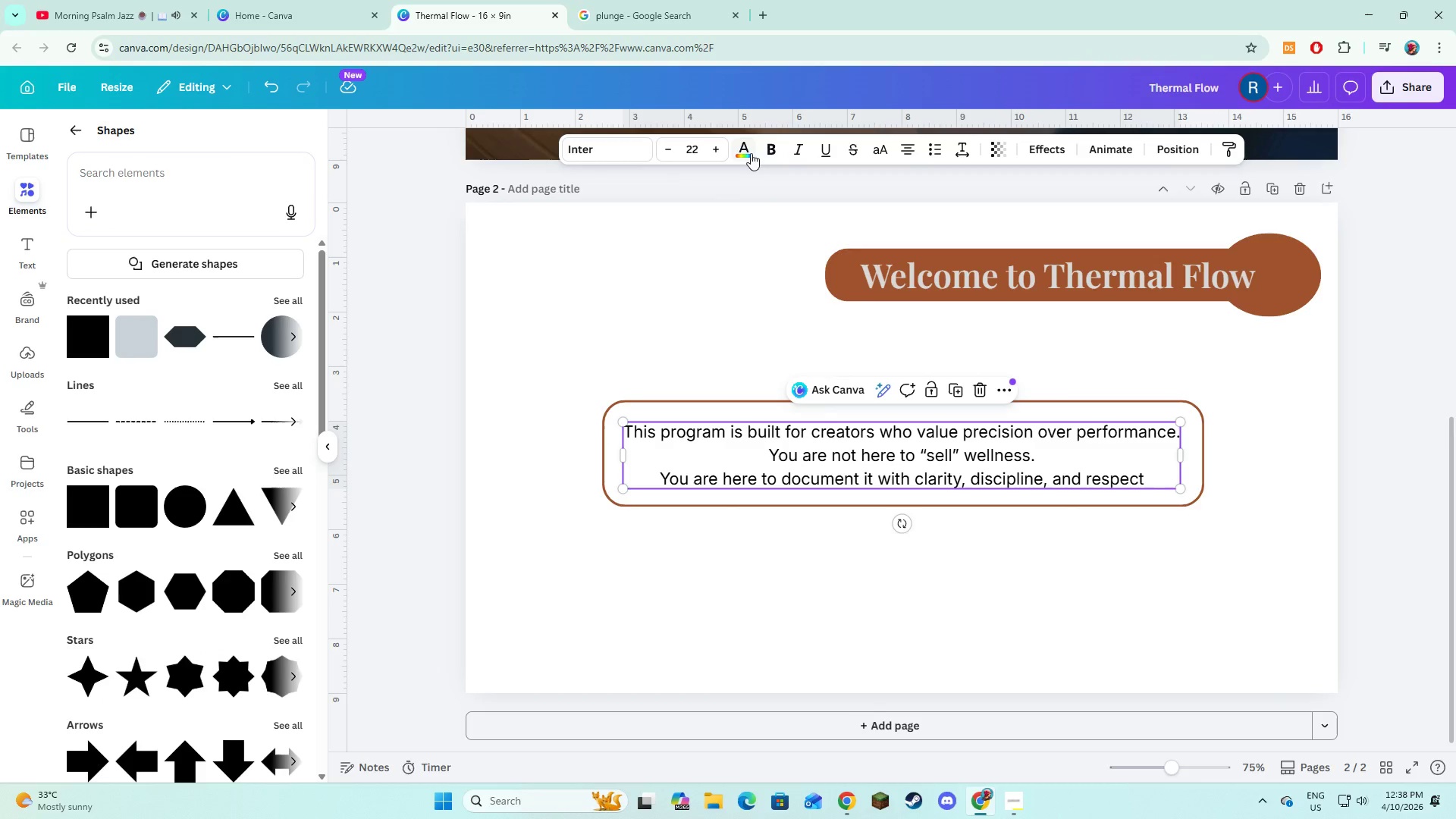 
left_click([747, 149])
 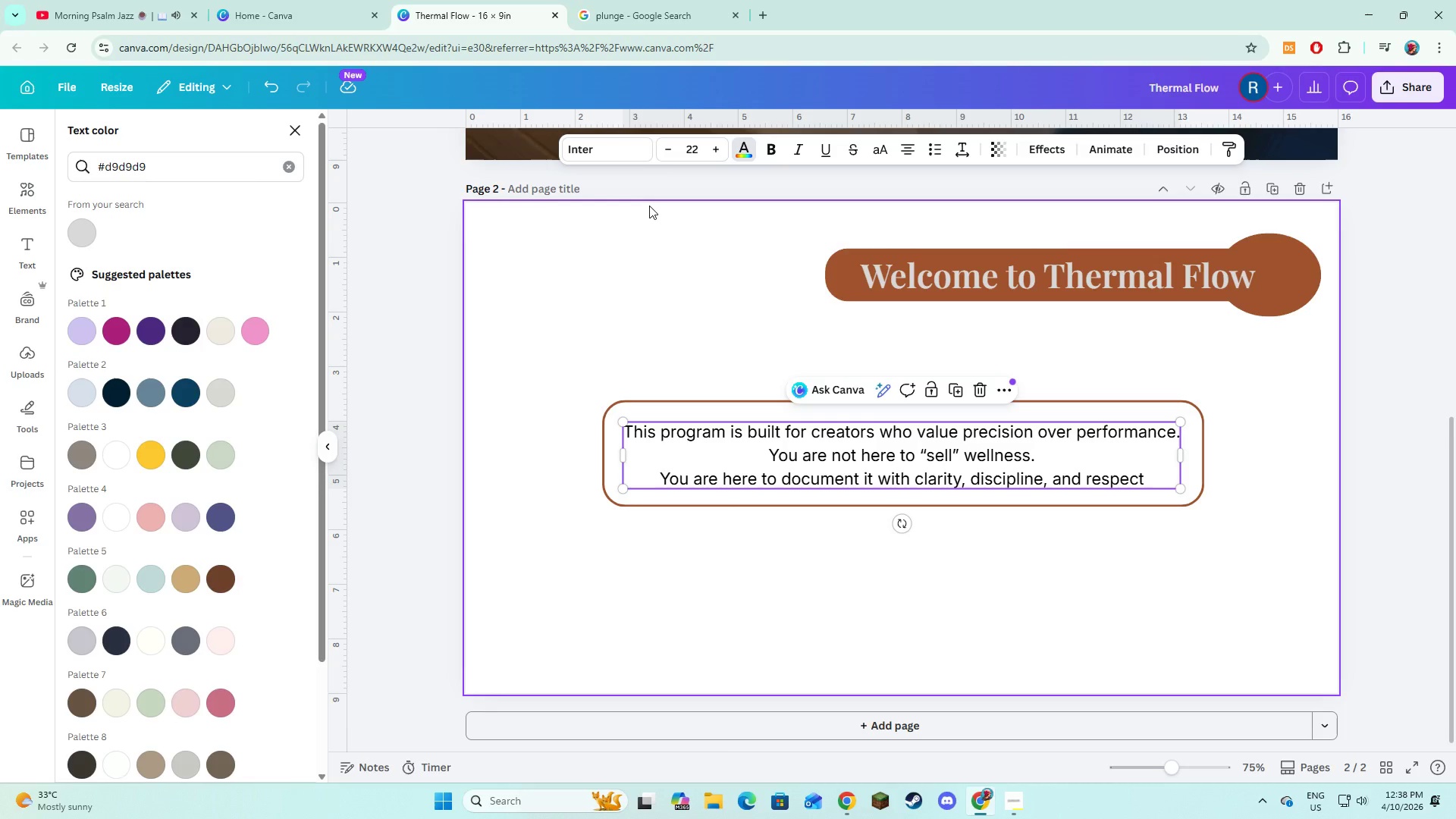 
left_click([281, 167])
 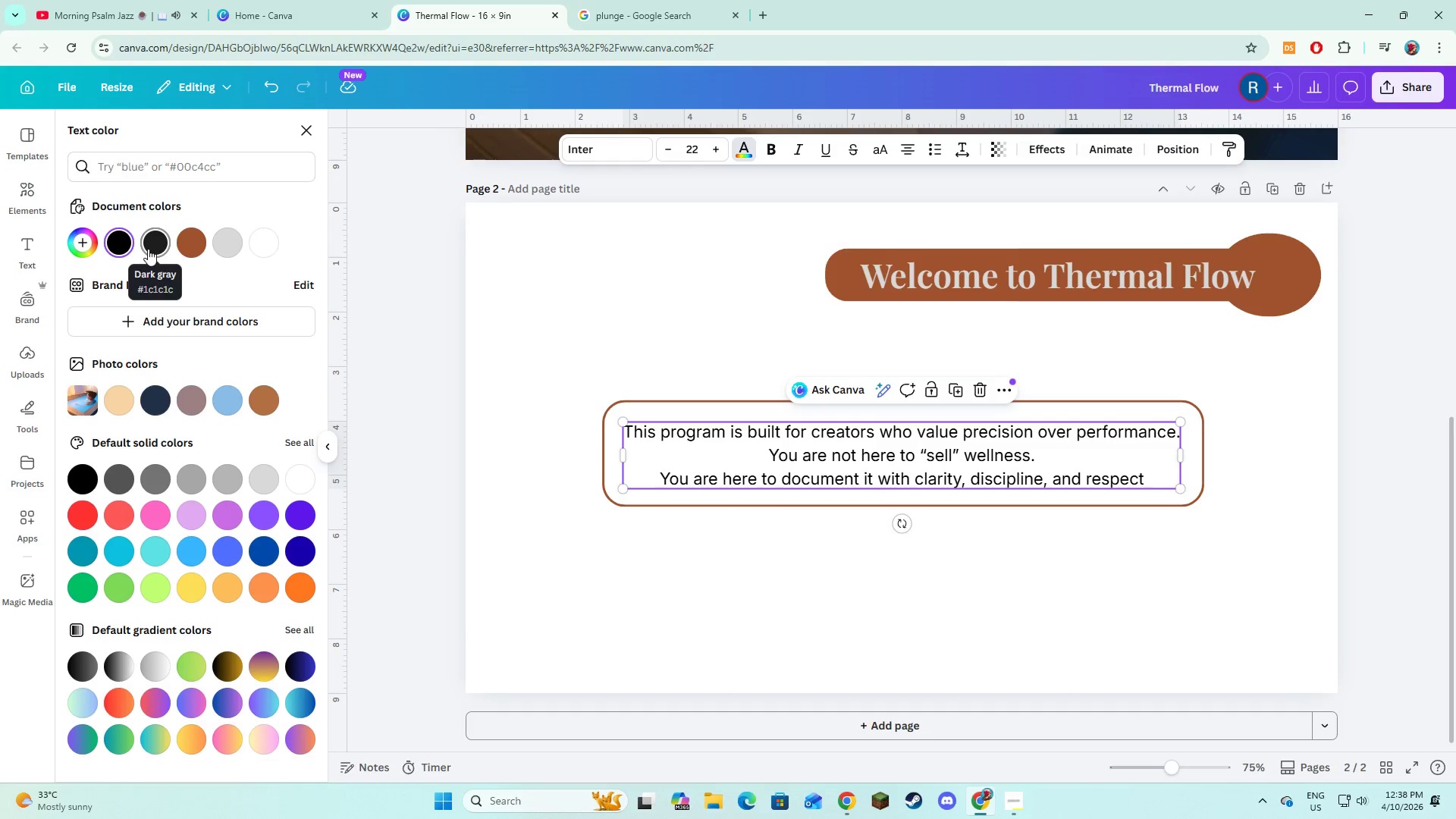 
left_click([148, 249])
 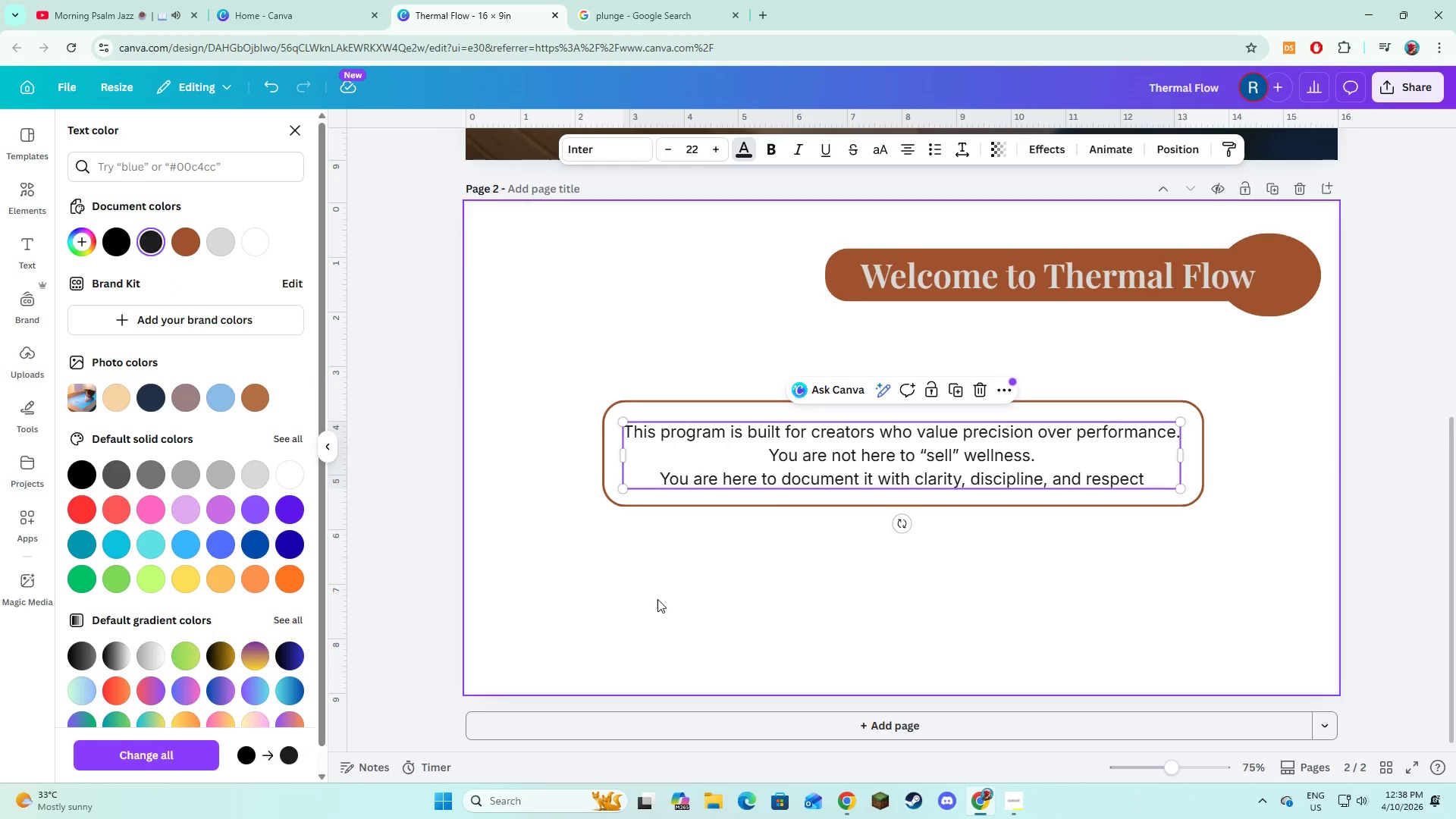 
left_click([657, 599])
 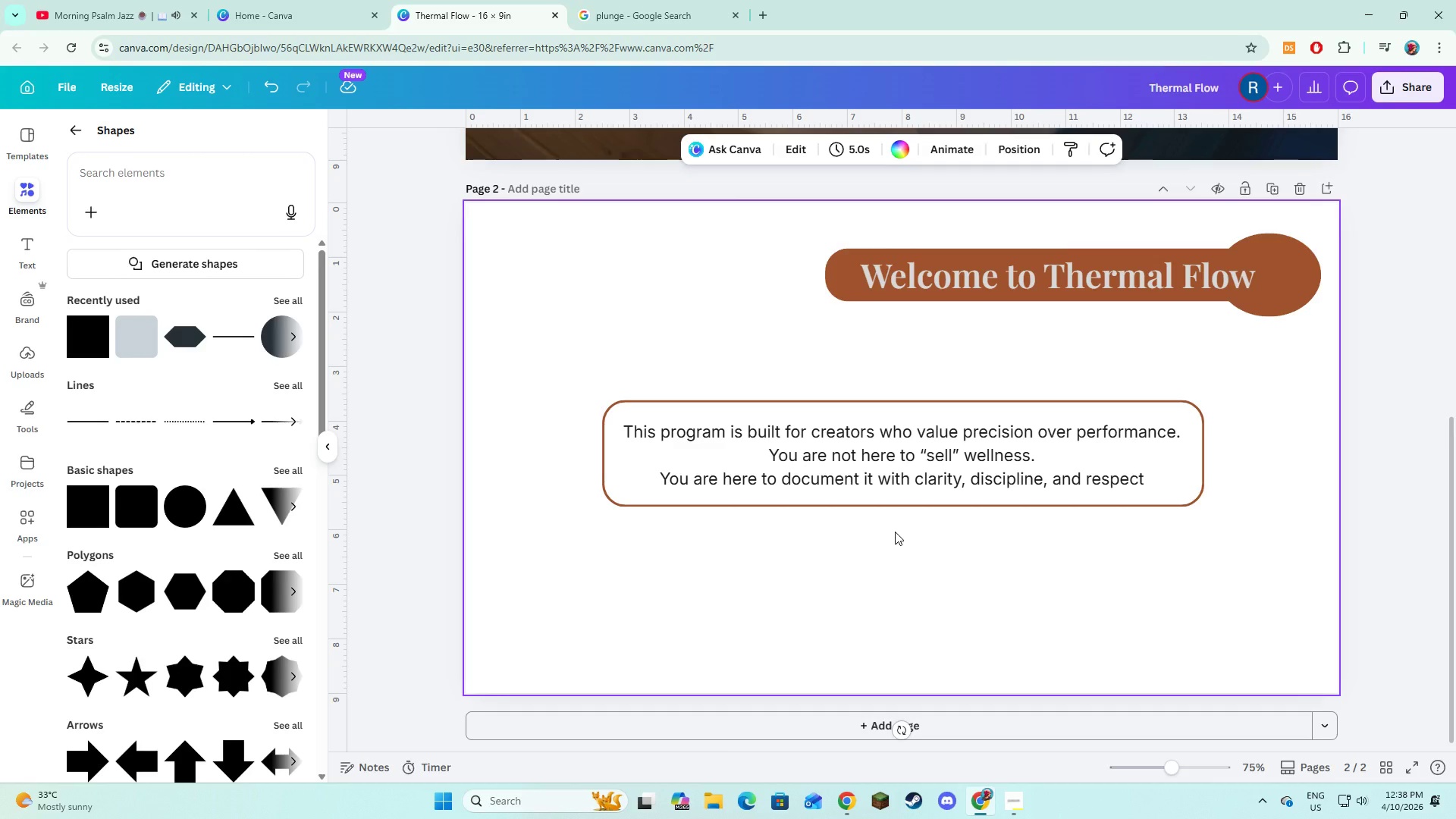 
wait(13.52)
 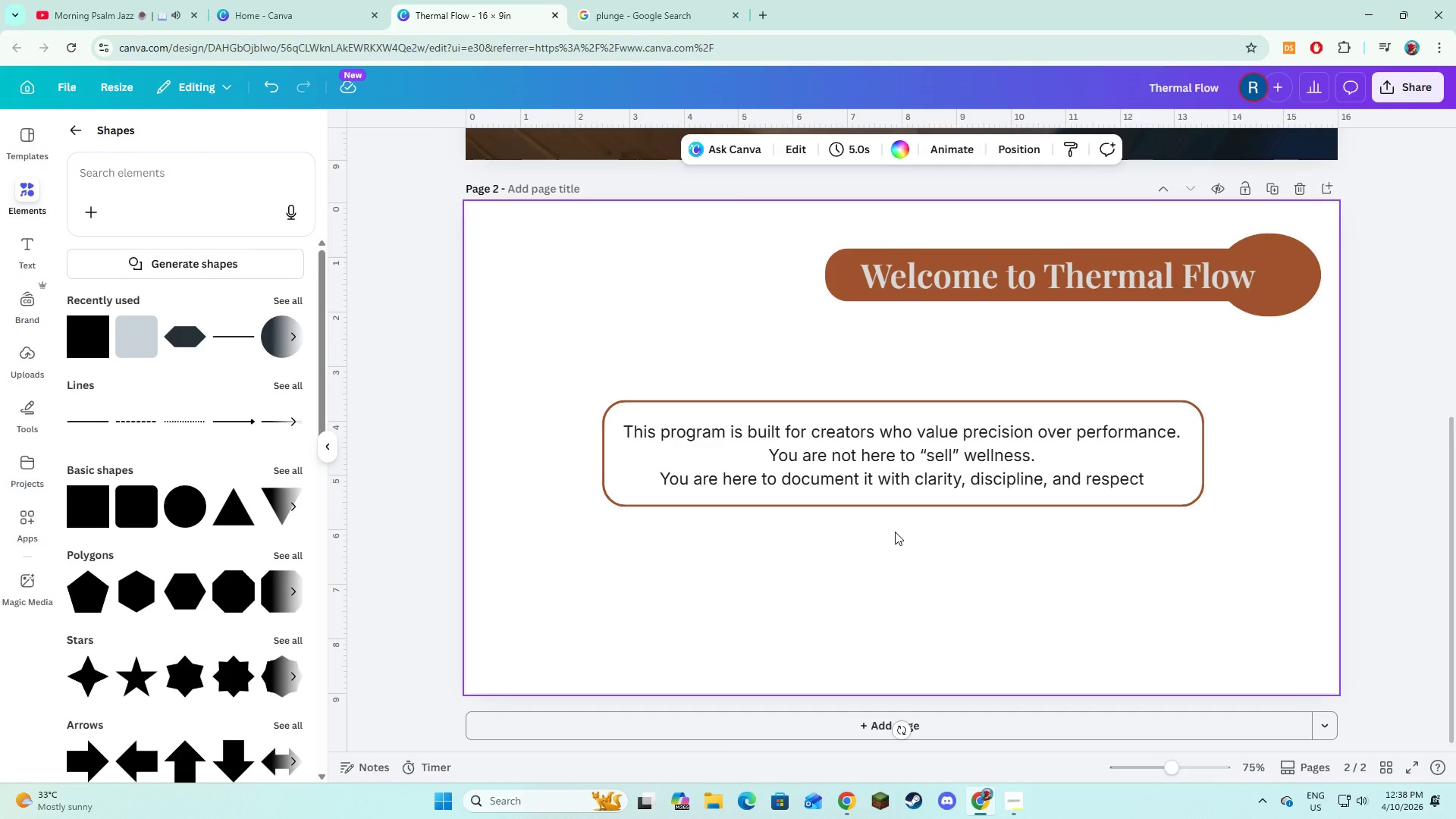 
left_click([957, 722])
 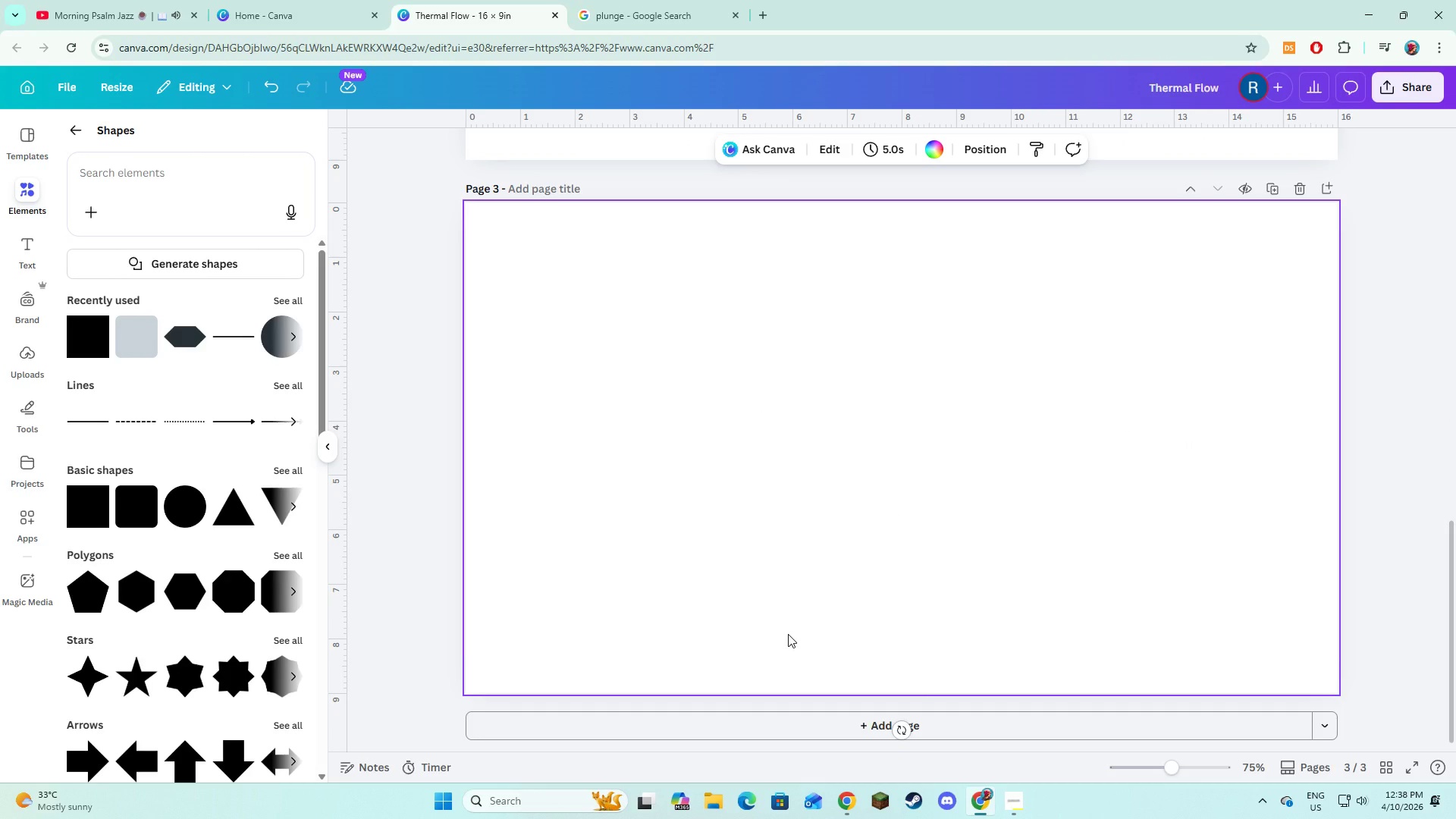 
scroll: coordinate [803, 647], scroll_direction: up, amount: 7.0
 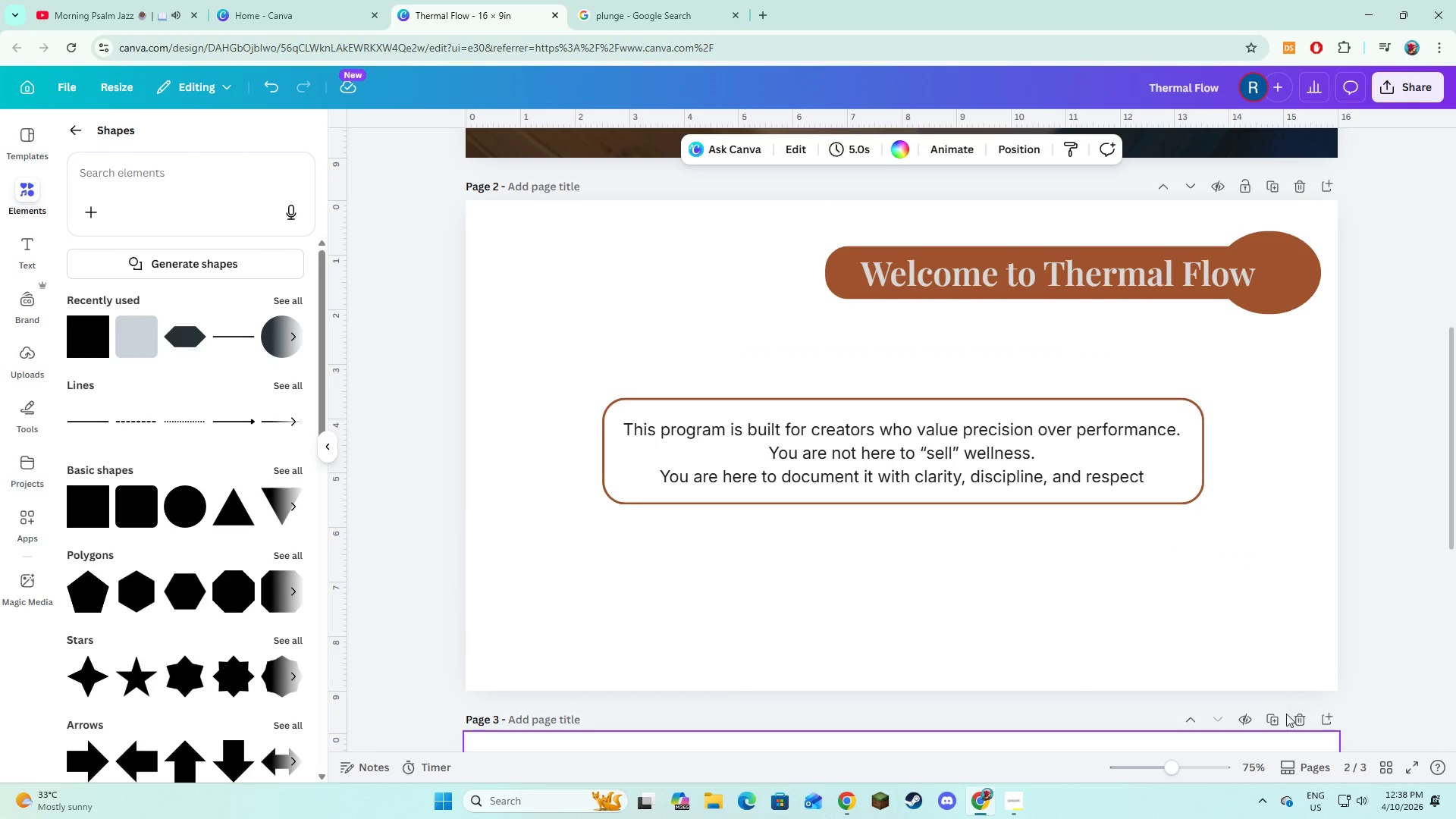 
left_click([1297, 721])
 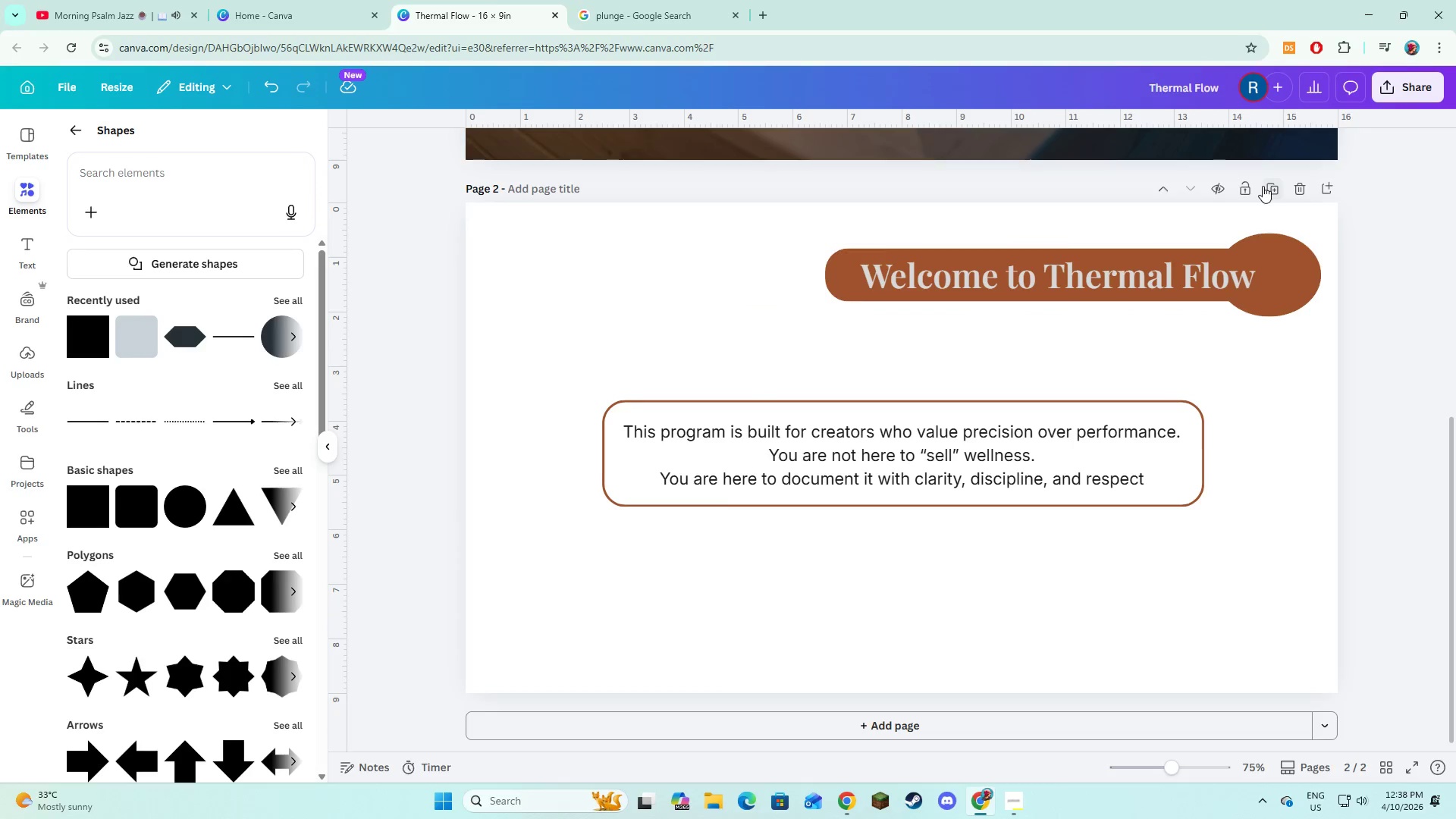 
left_click([1264, 186])
 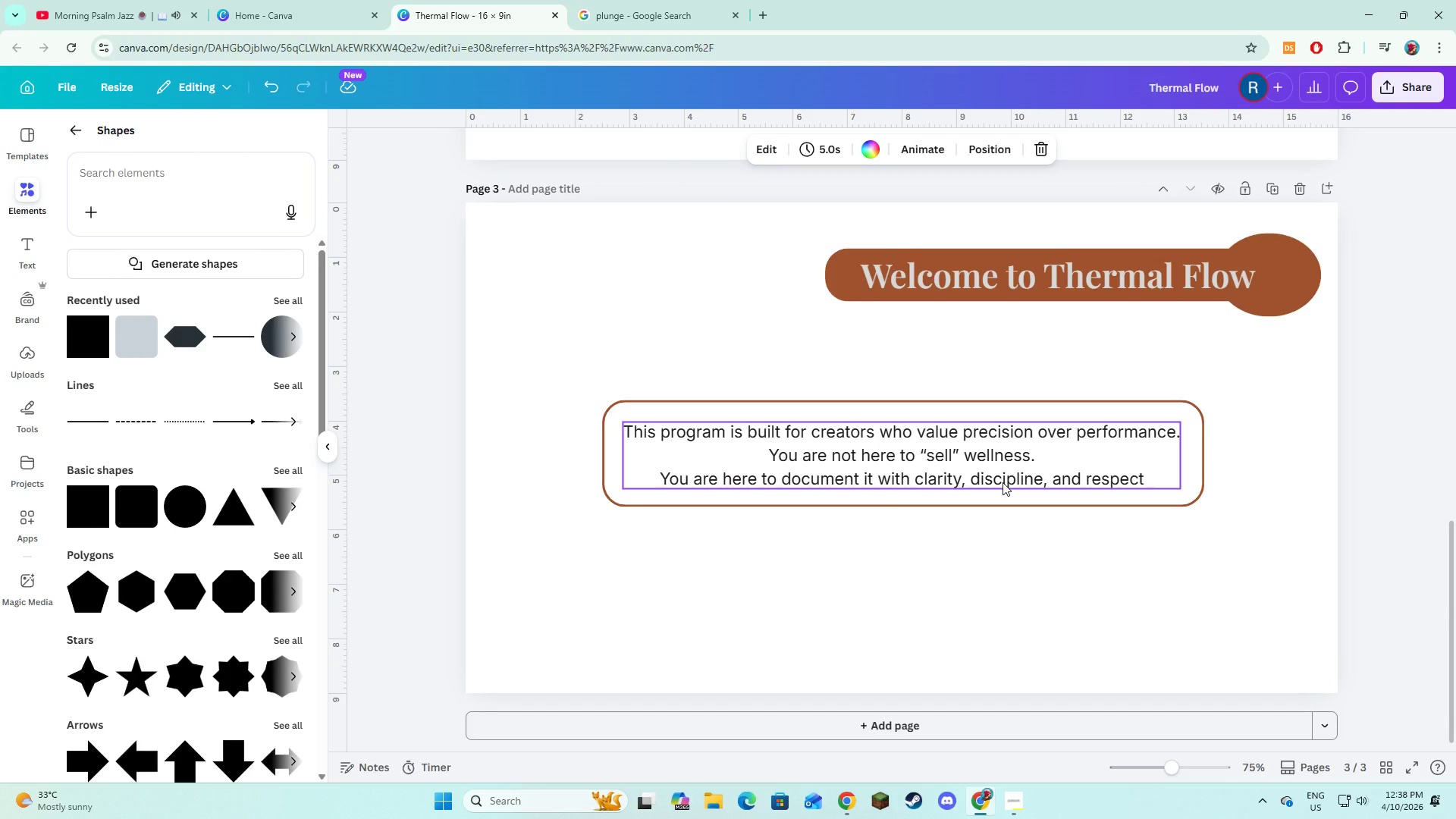 
wait(6.36)
 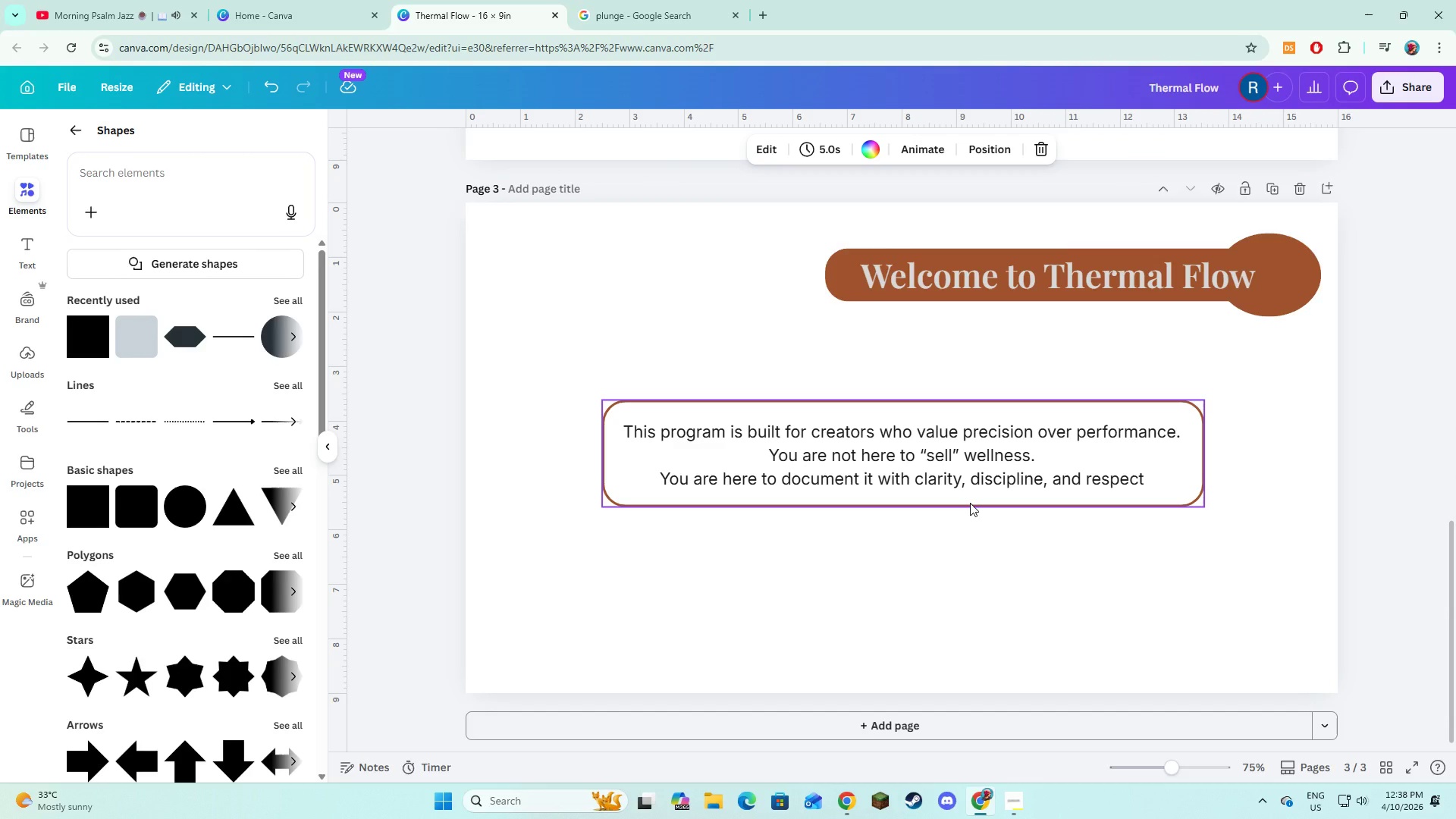 
double_click([1107, 276])
 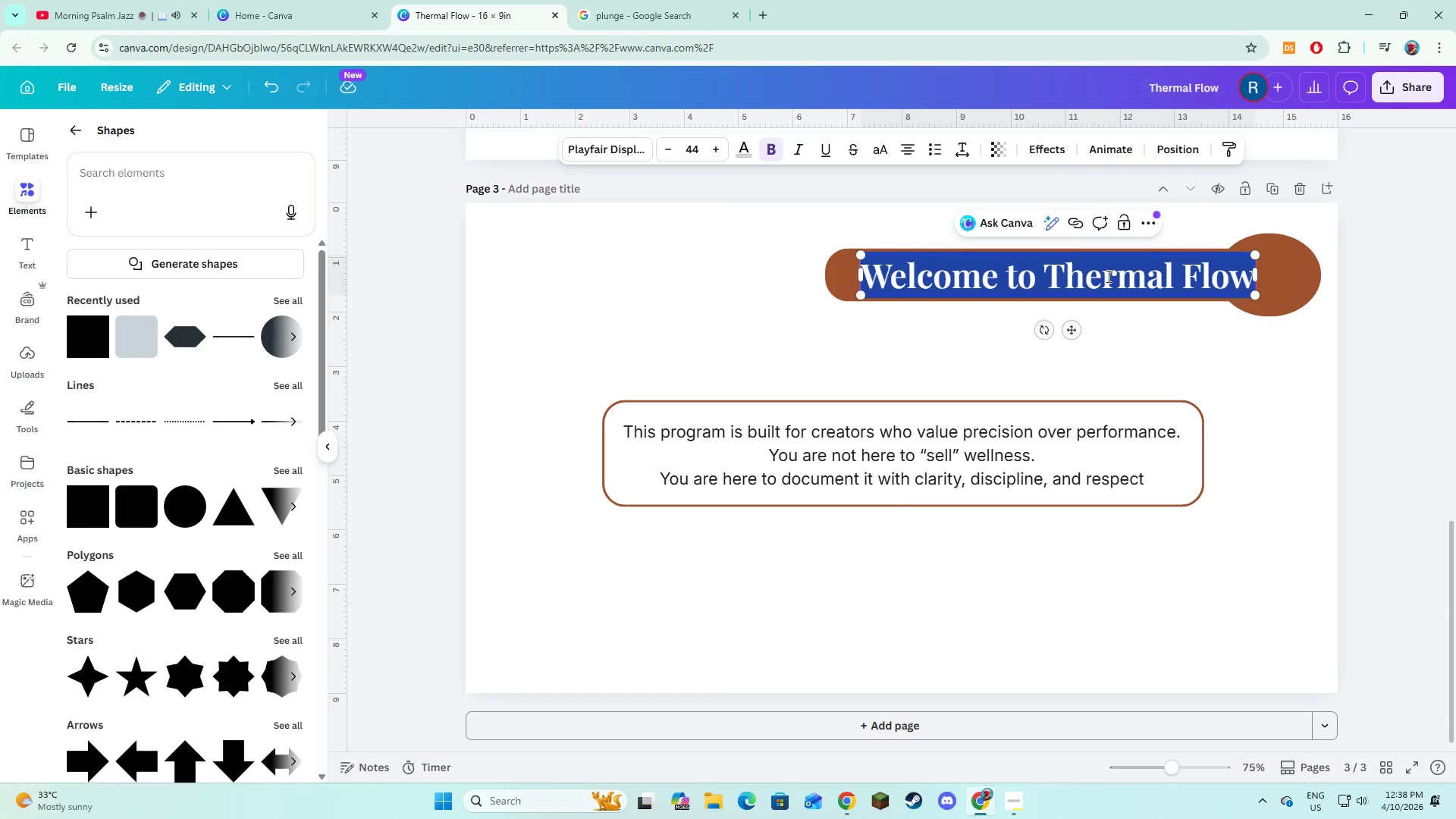 
type(The Heat & Ice Methog)
key(Backspace)
type(d)
 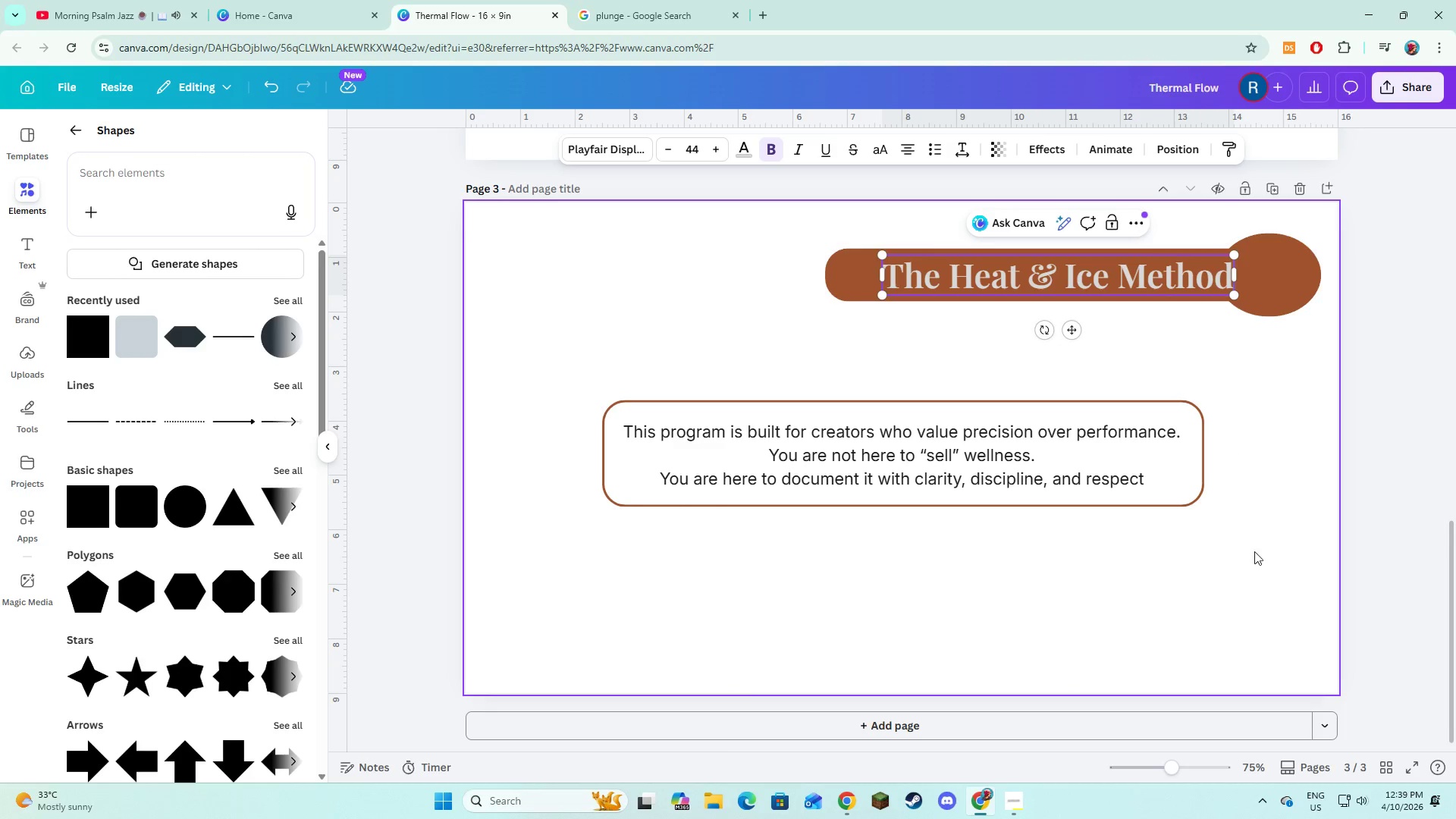 
left_click([1260, 592])
 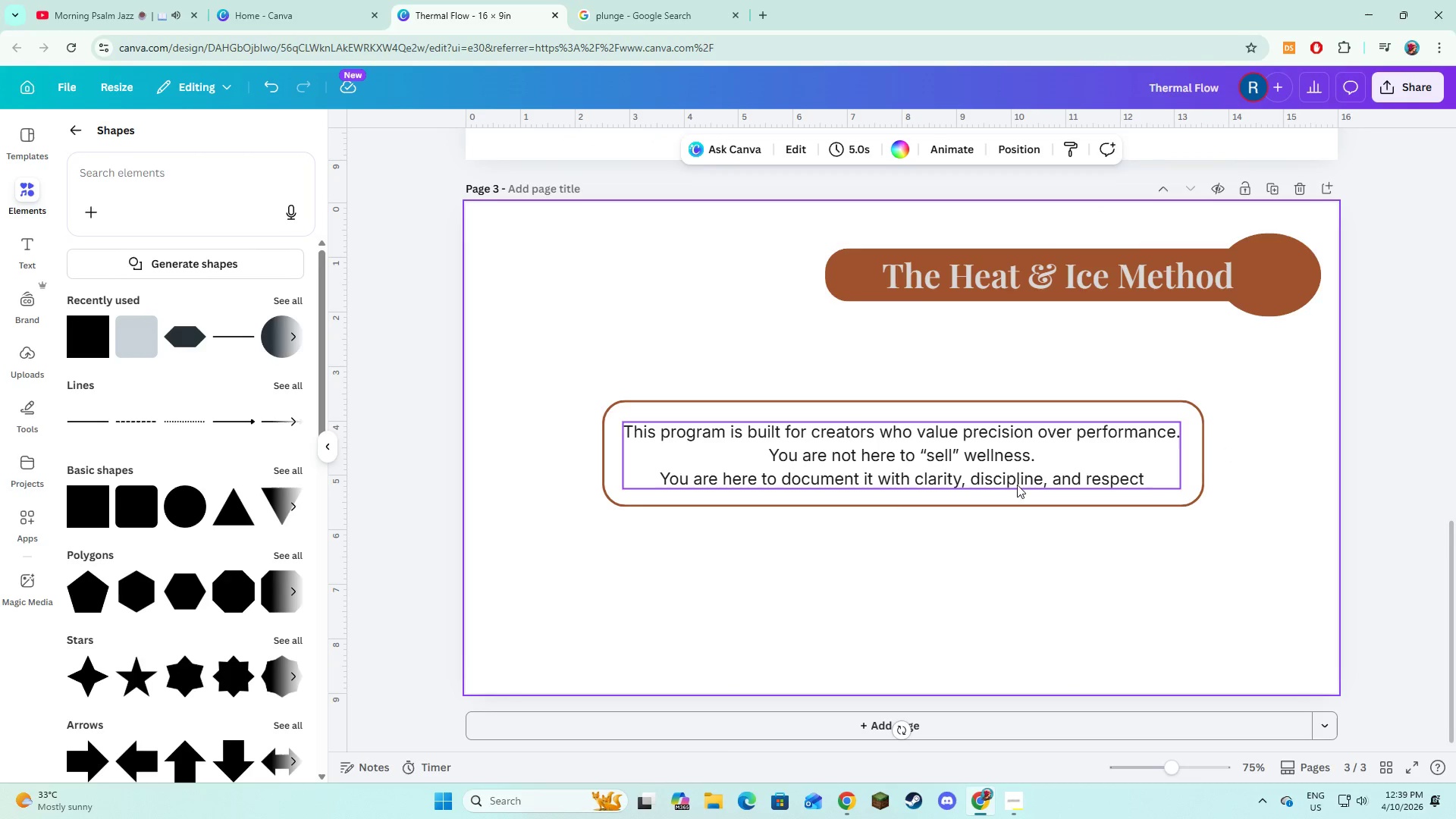 
left_click([1010, 465])
 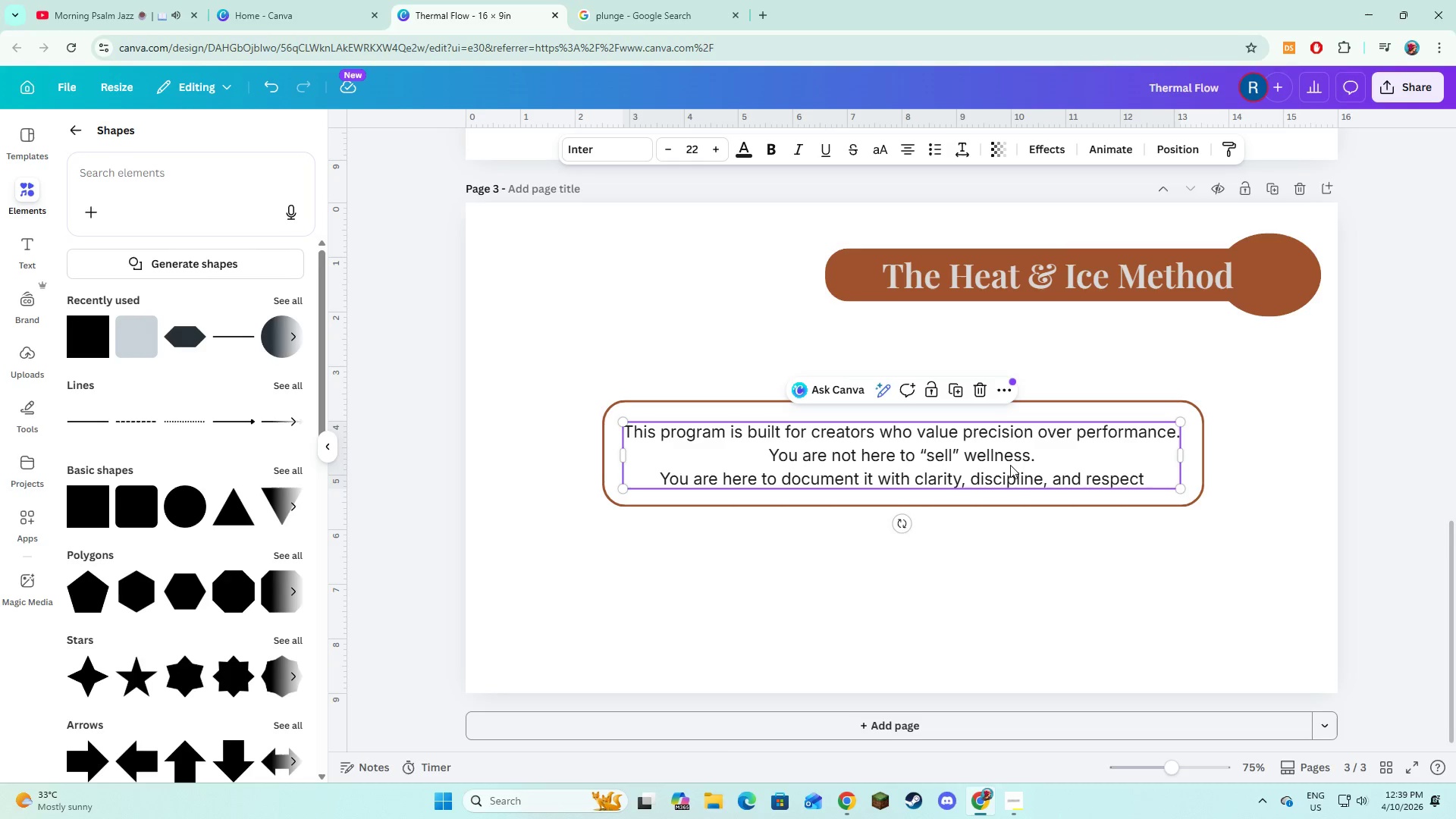 
wait(6.19)
 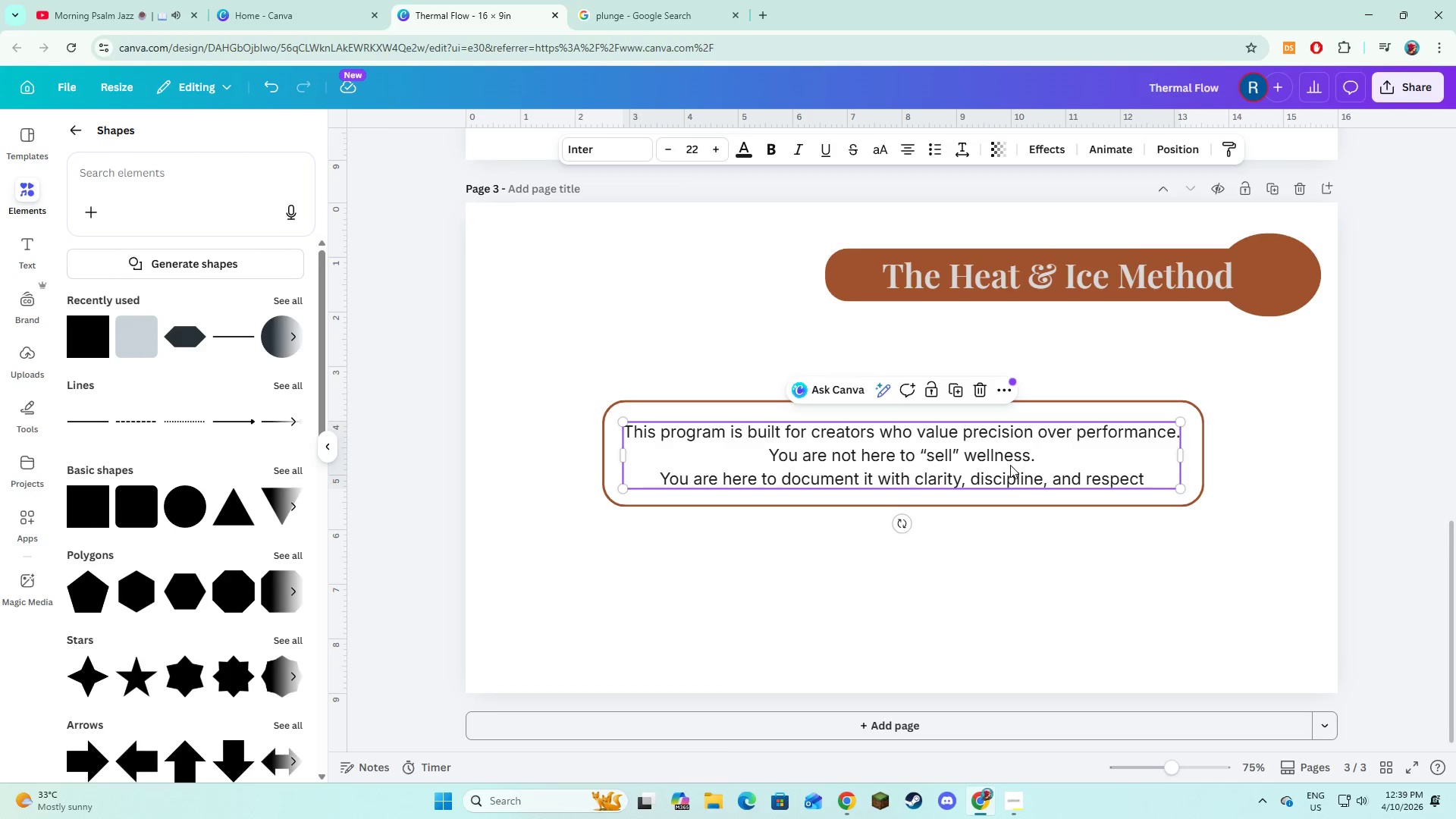 
left_click([1010, 501])
 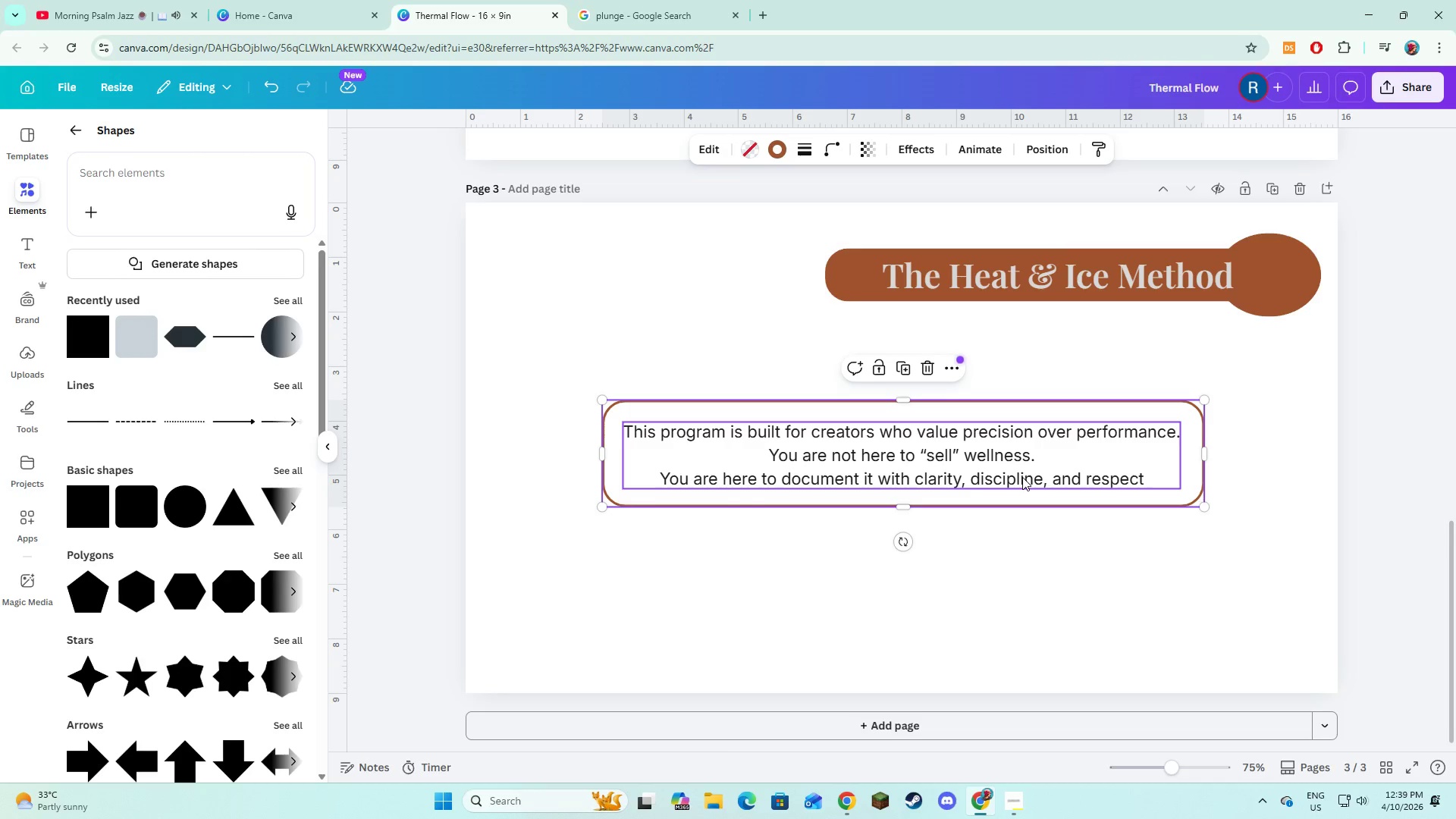 
wait(19.69)
 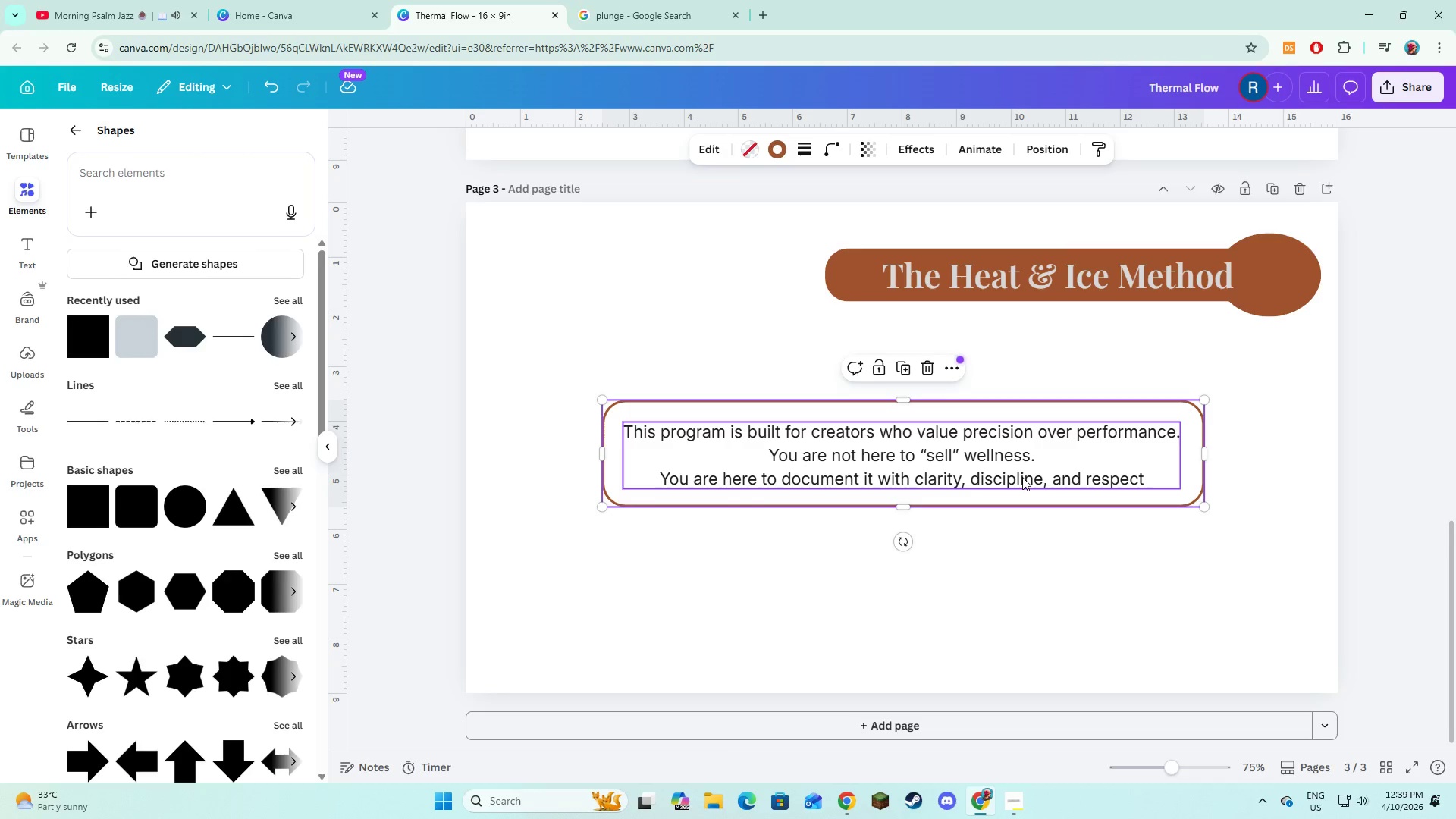 
double_click([1011, 468])
 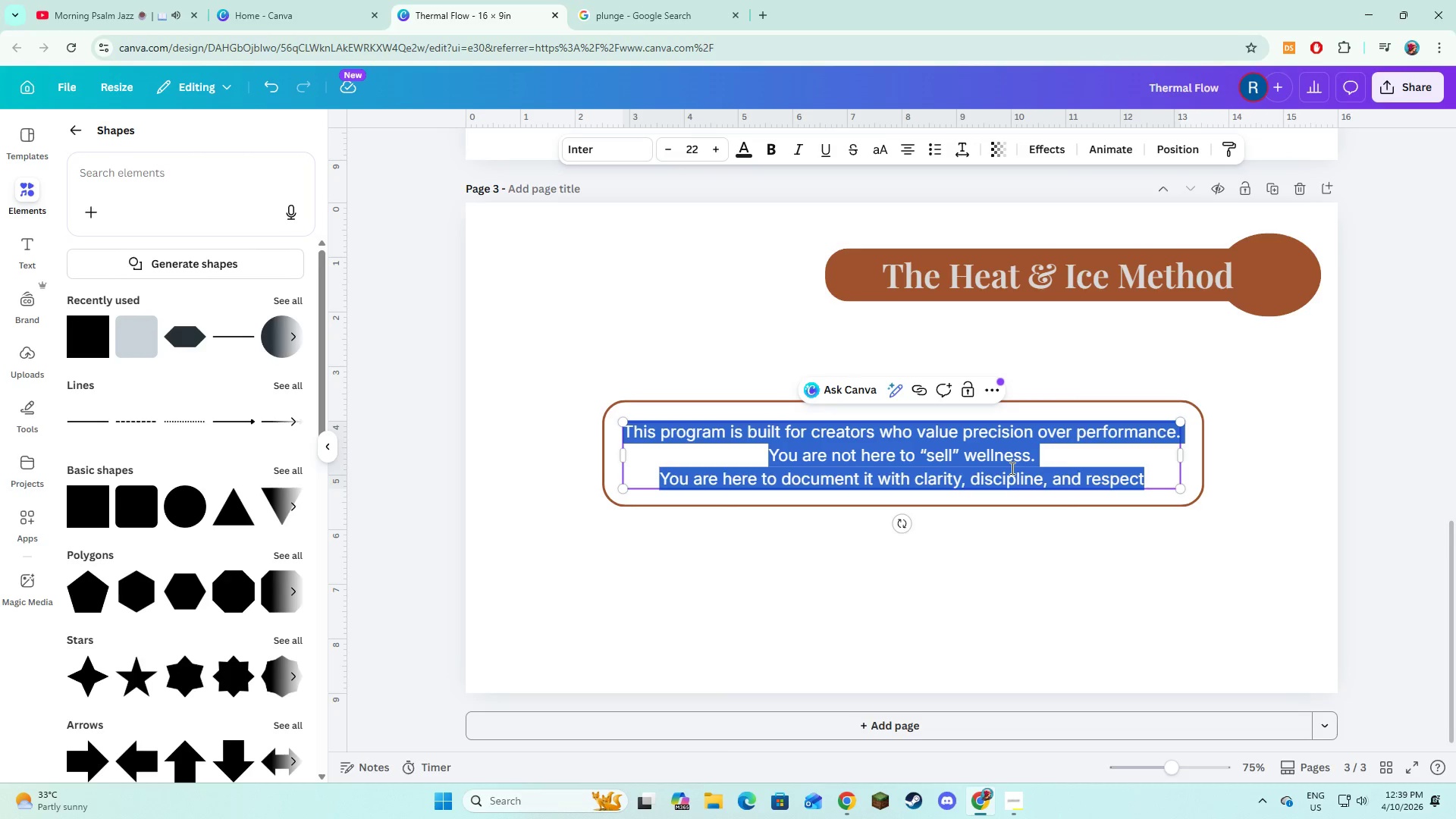 
type(Heat builds stress.)
 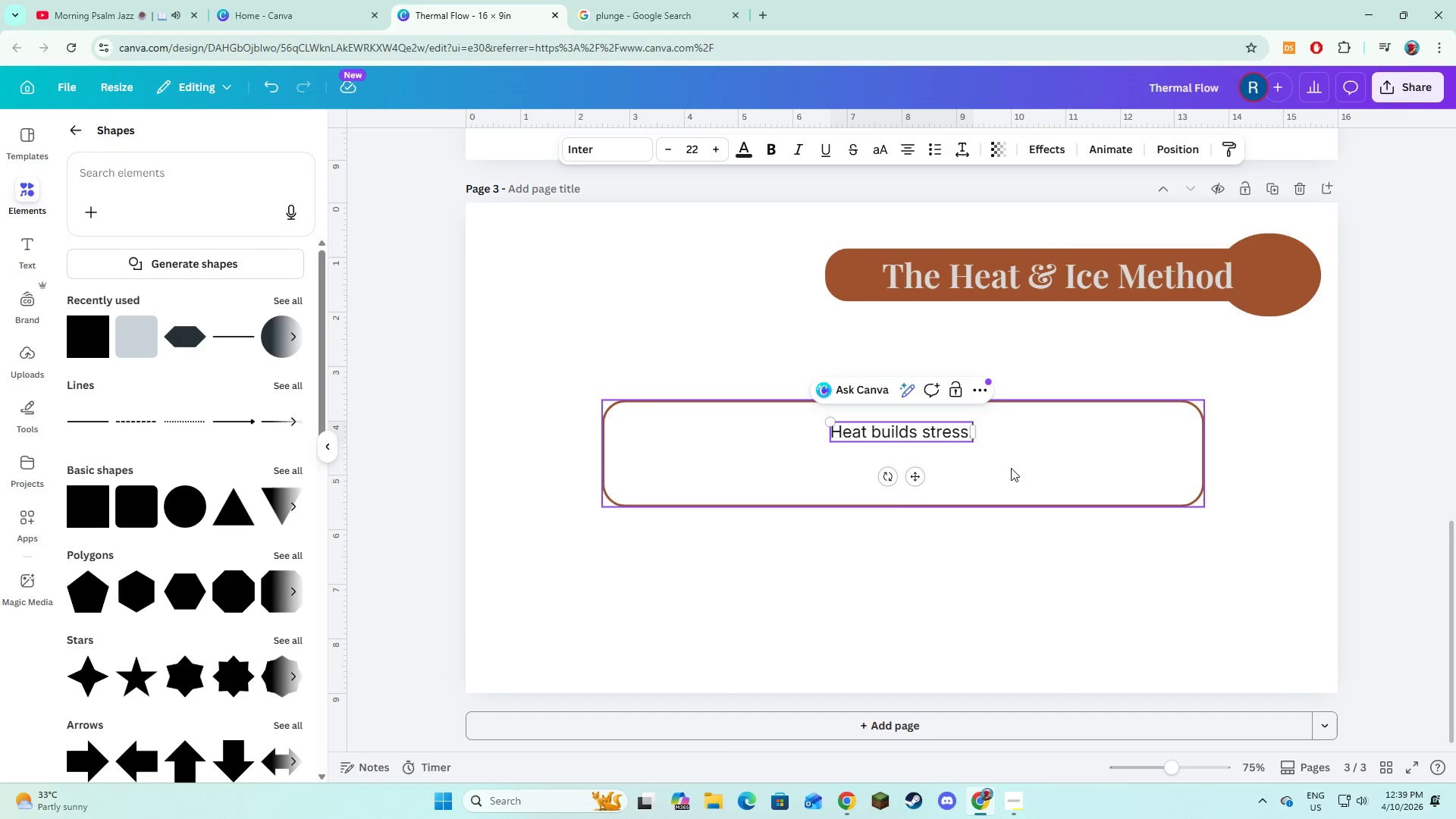 
key(Enter)
 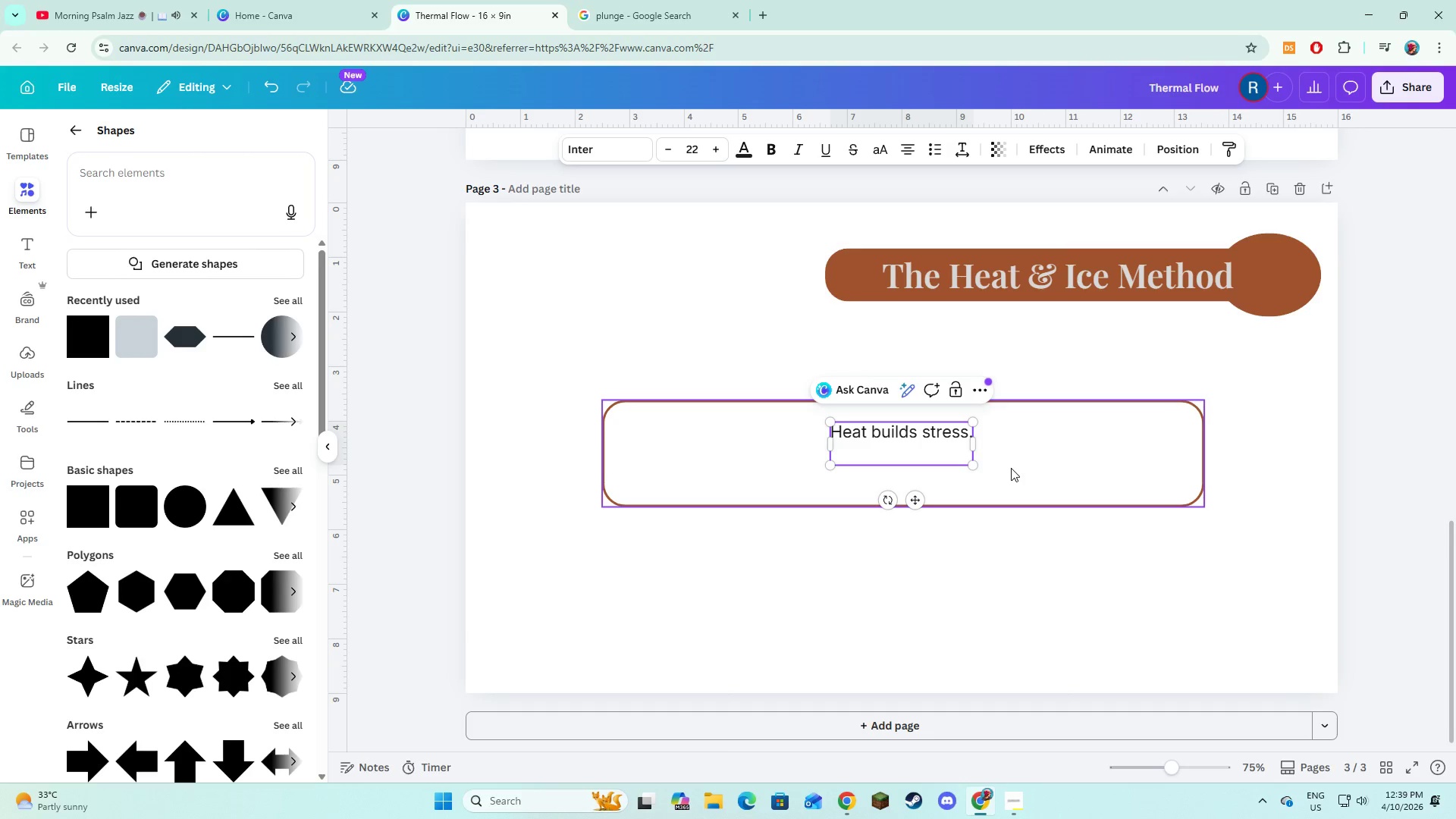 
type(Cold restores control.)
 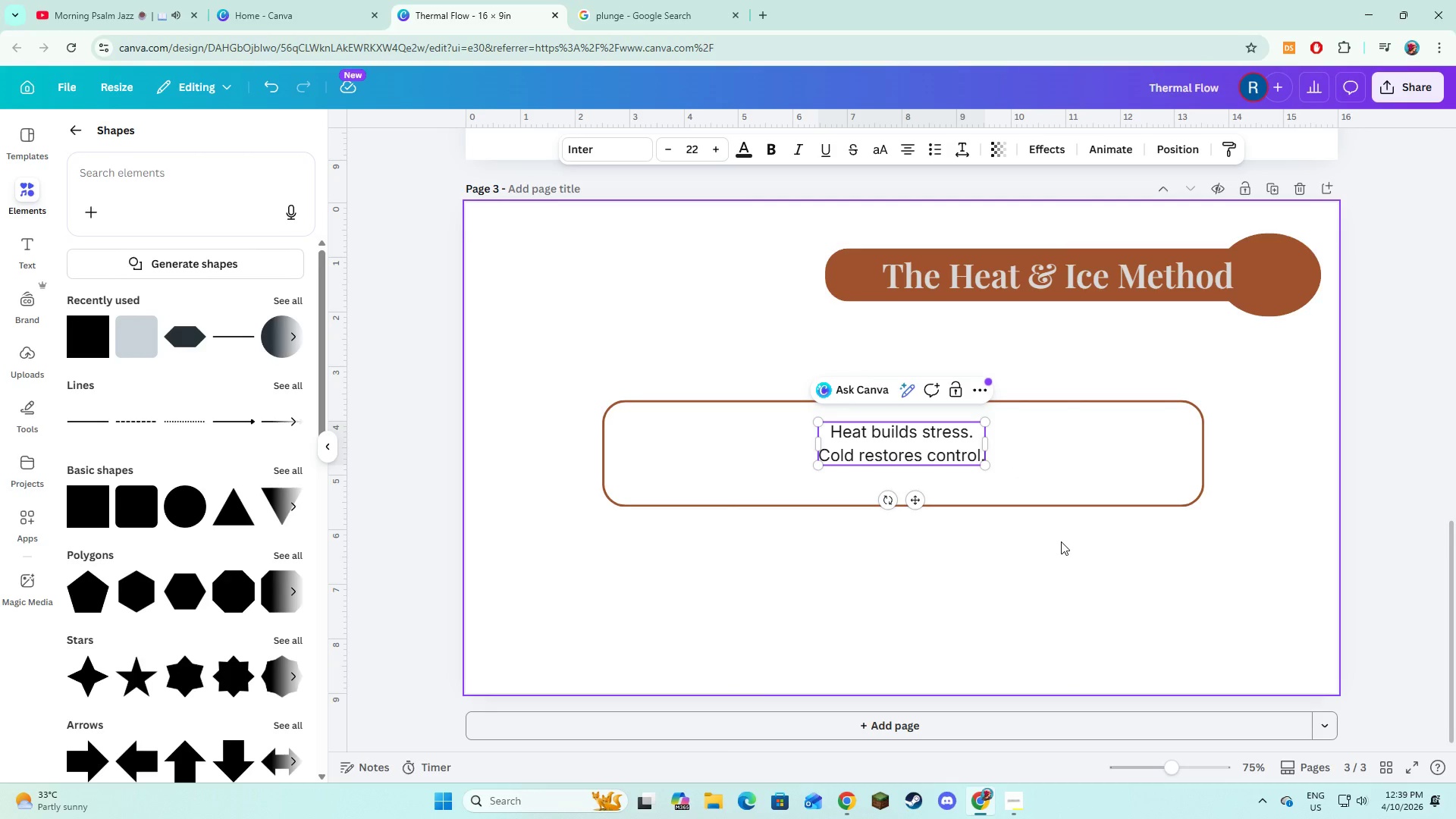 
double_click([1067, 455])
 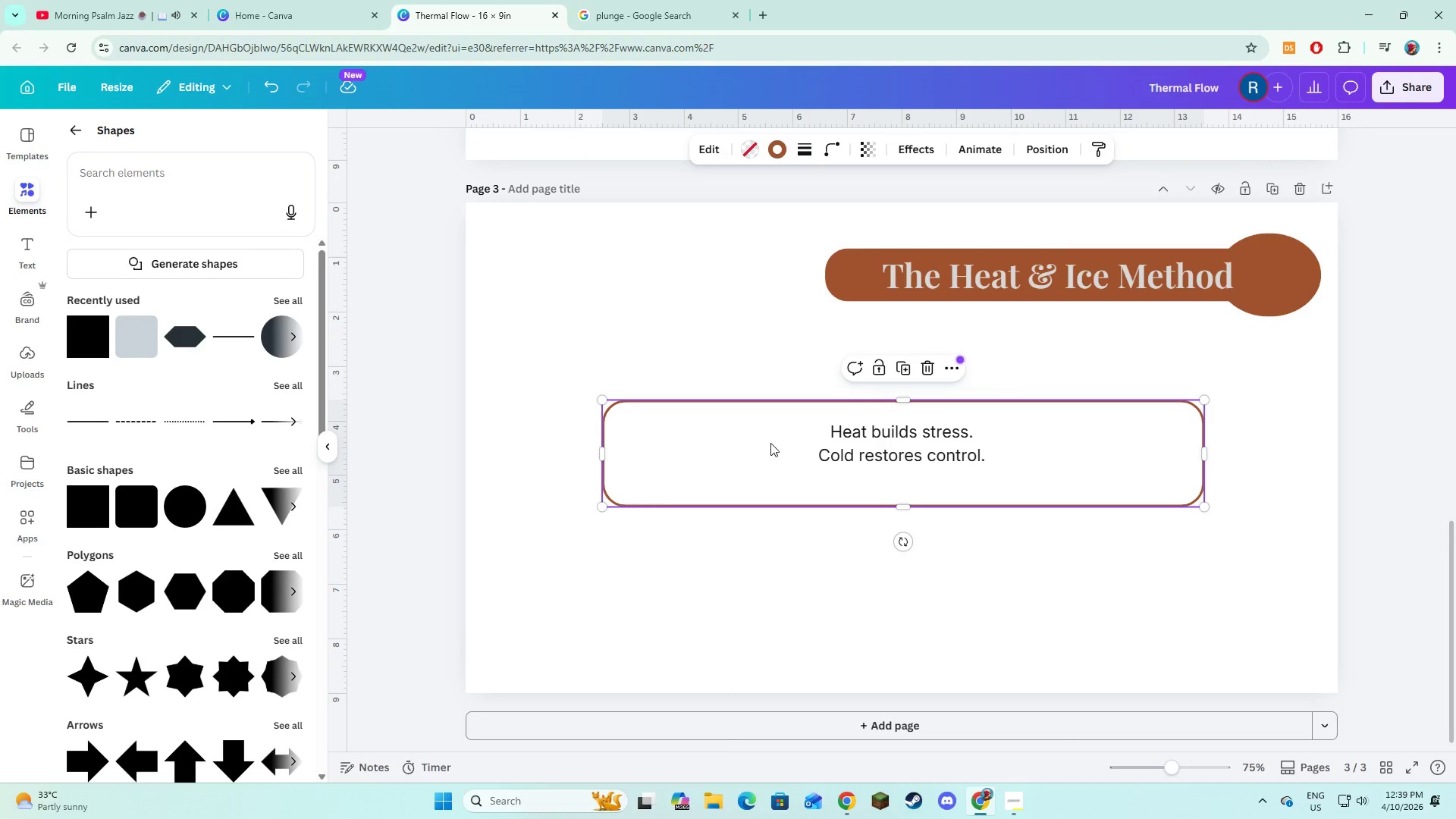 
left_click_drag(start_coordinate=[899, 510], to_coordinate=[910, 609])
 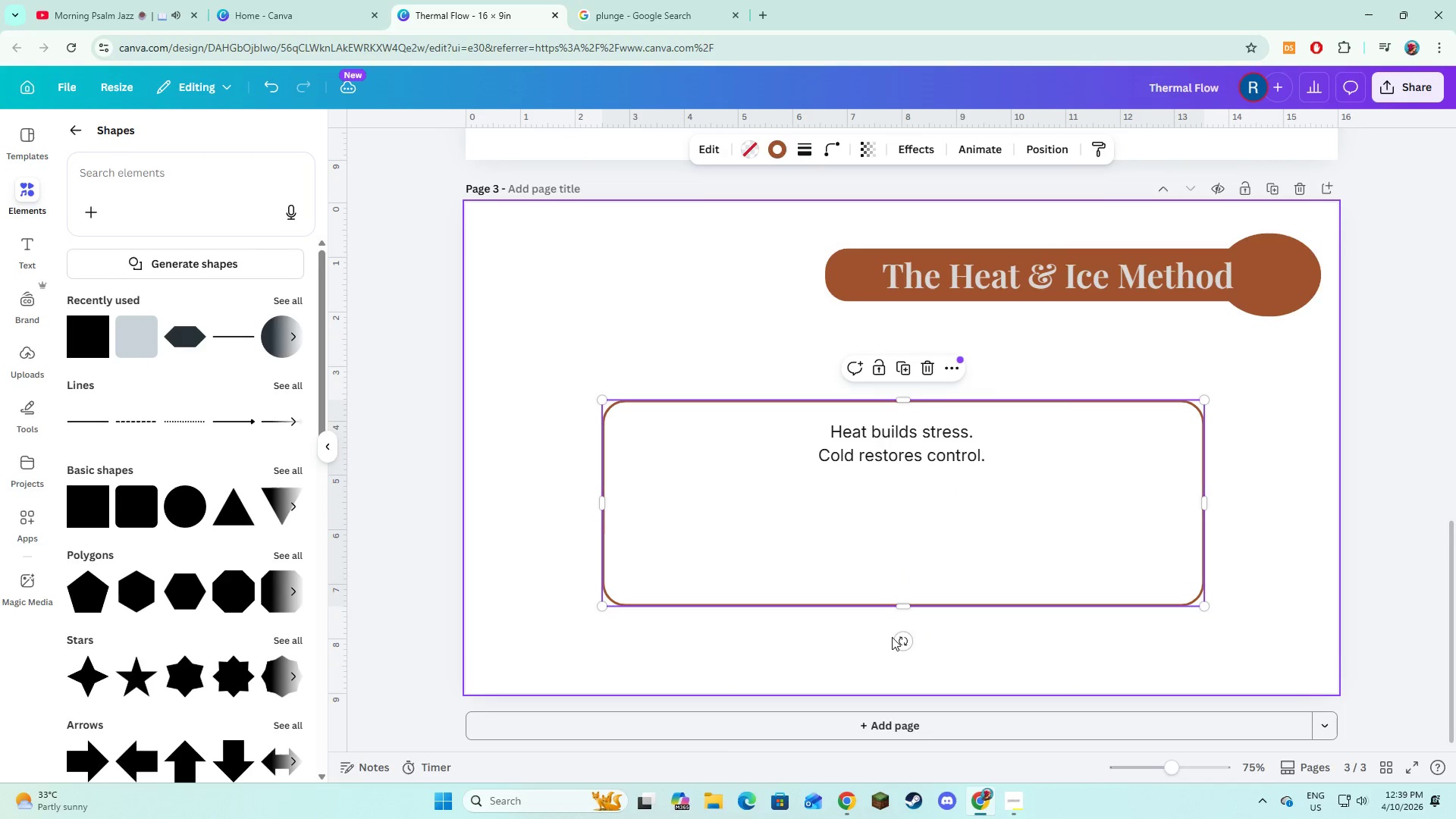 
left_click([892, 637])
 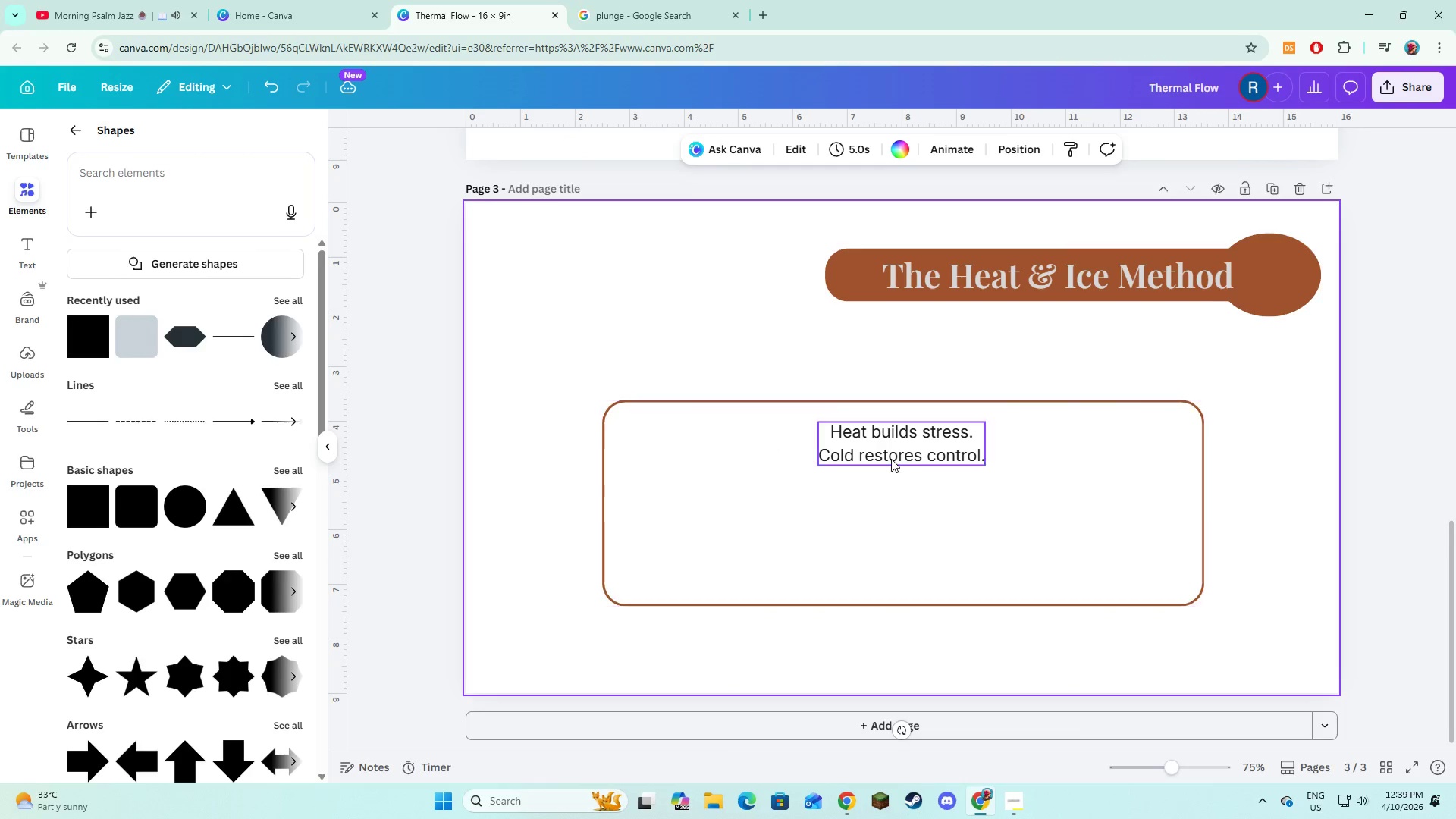 
left_click([891, 457])
 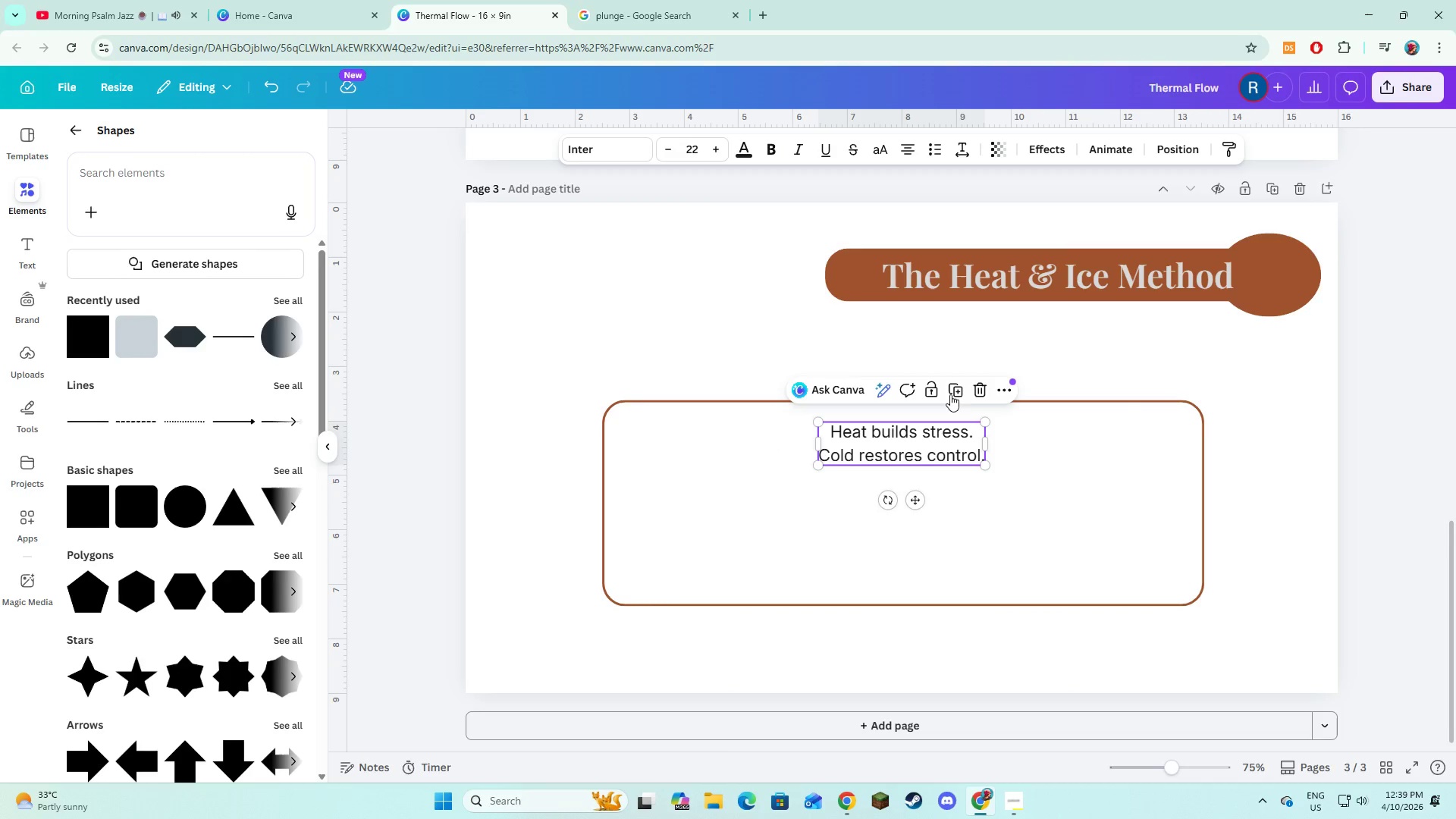 
left_click([954, 391])
 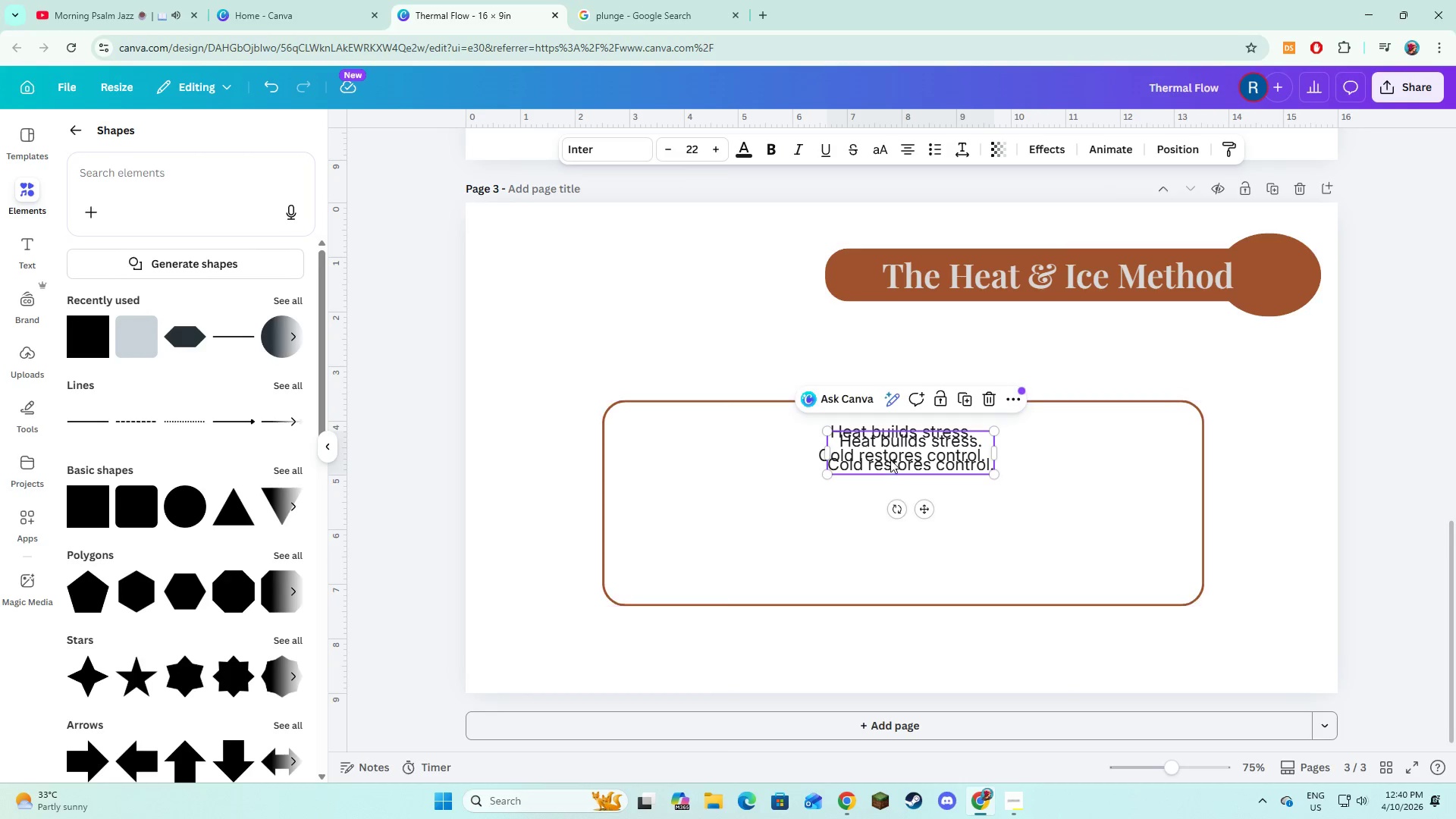 
left_click_drag(start_coordinate=[891, 458], to_coordinate=[877, 543])
 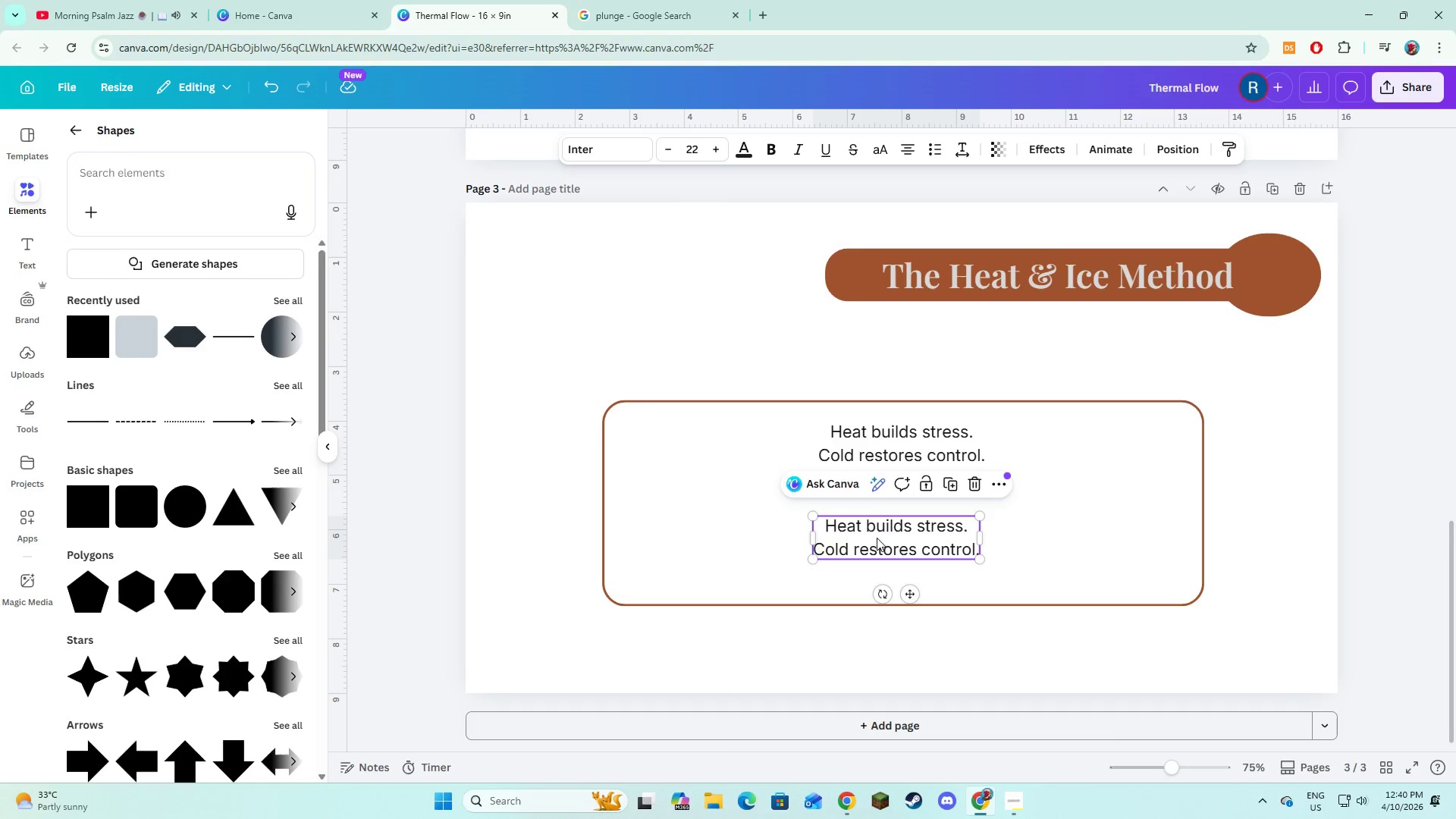 
left_click([877, 538])
 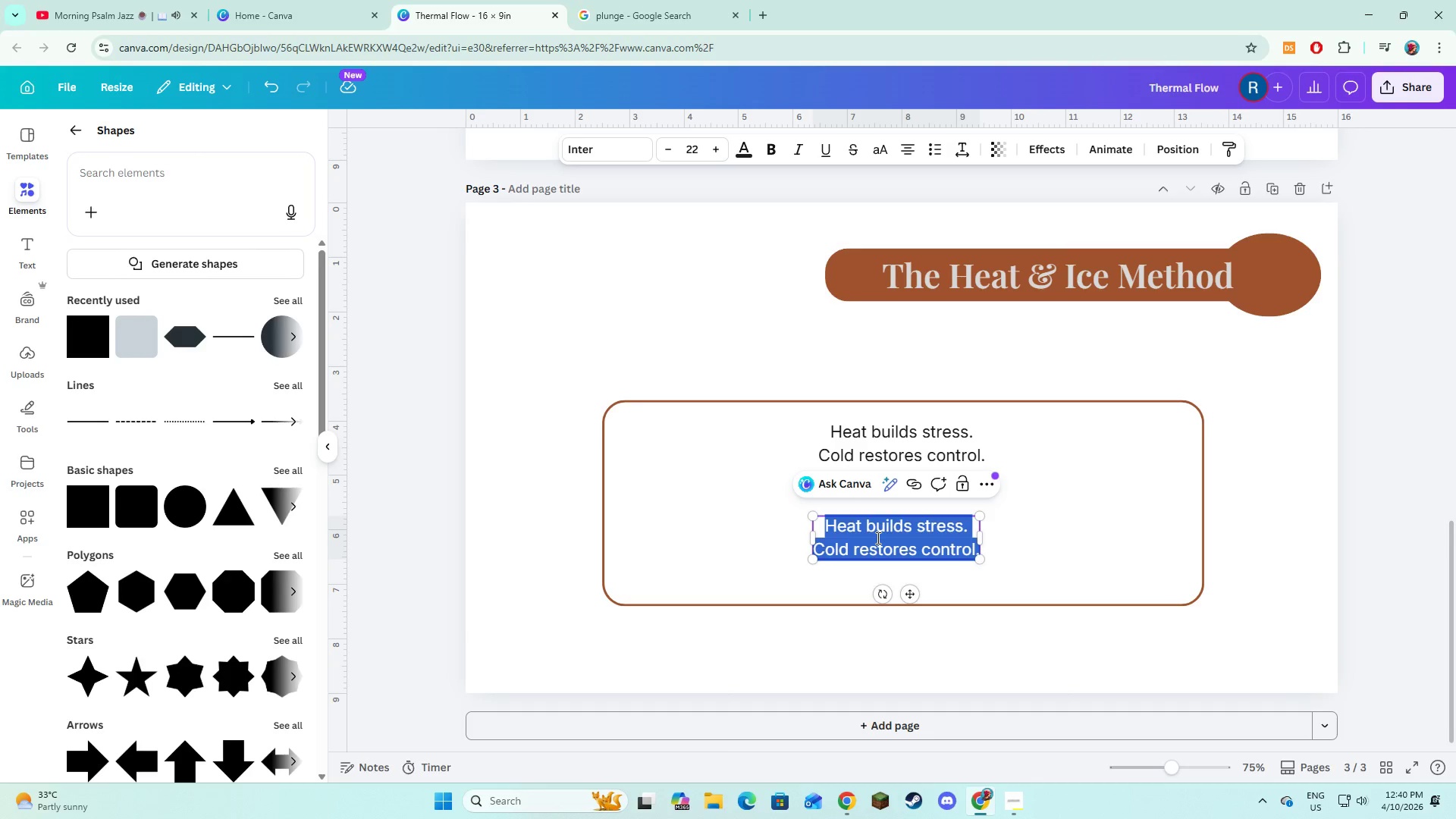 
type(Together )
key(Backspace)
type(, they train the nervous system to adapt, recover, and perform under pressure.)
 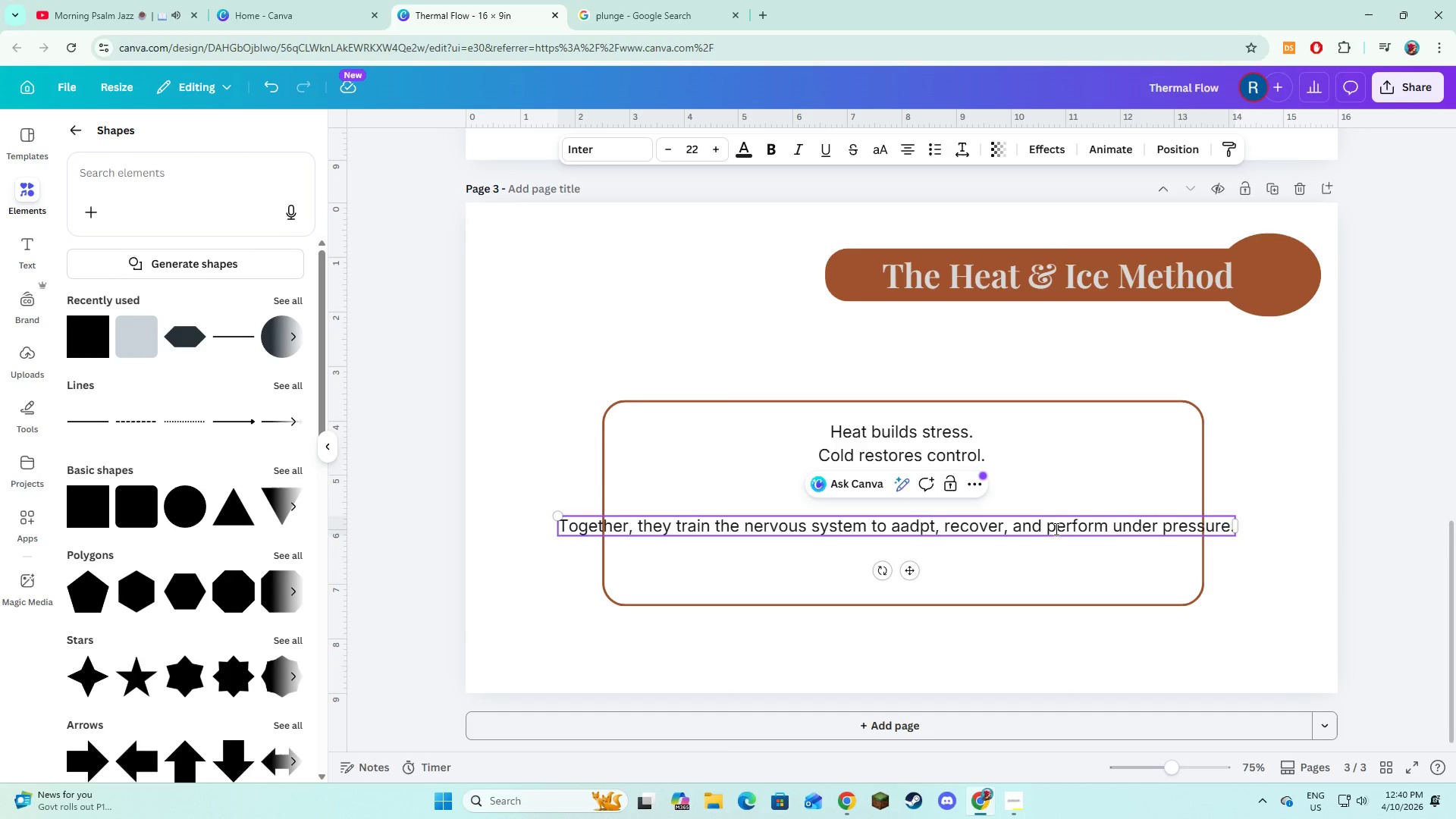 
left_click_drag(start_coordinate=[1241, 532], to_coordinate=[1209, 535])
 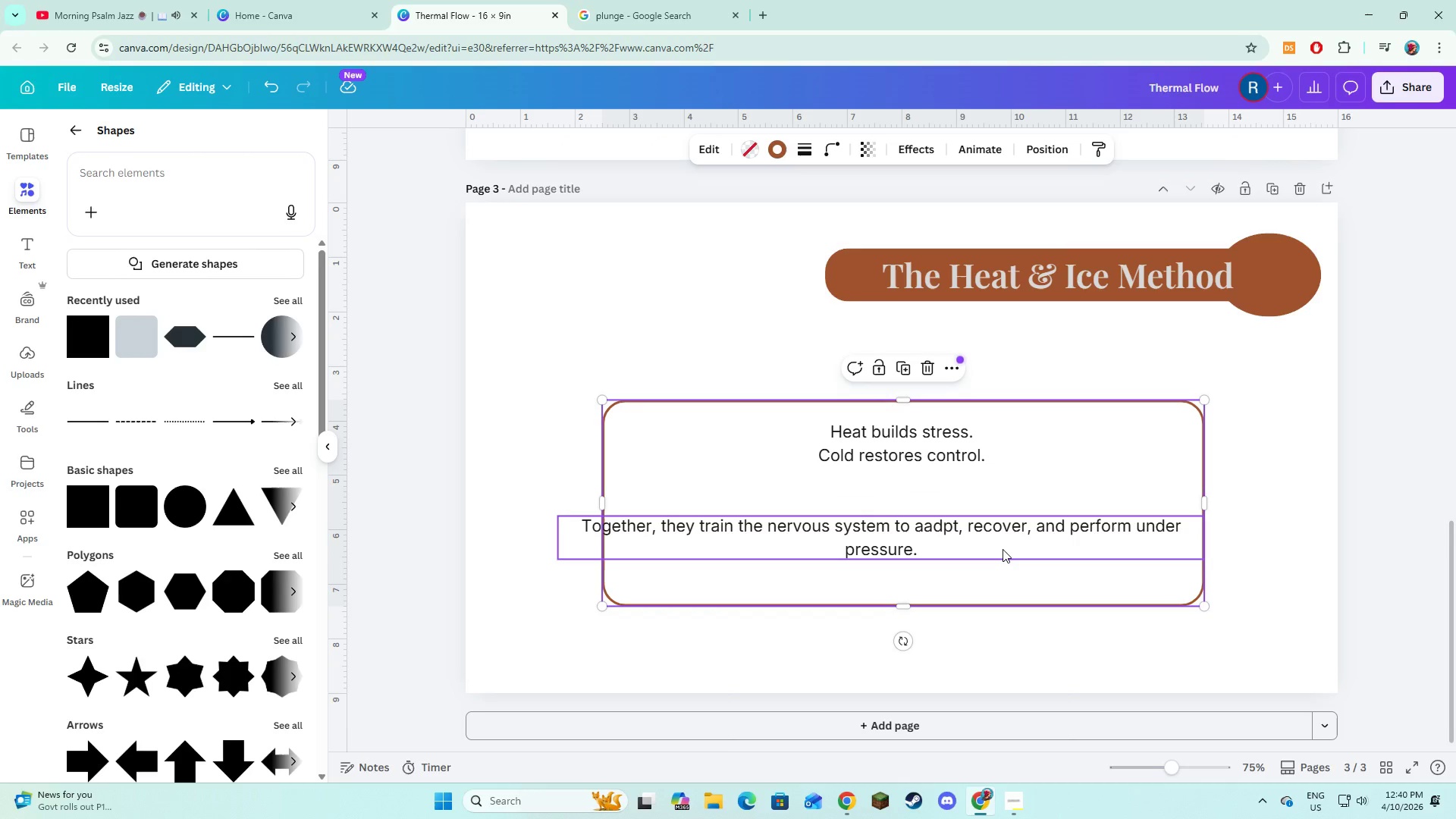 
left_click([1003, 549])
 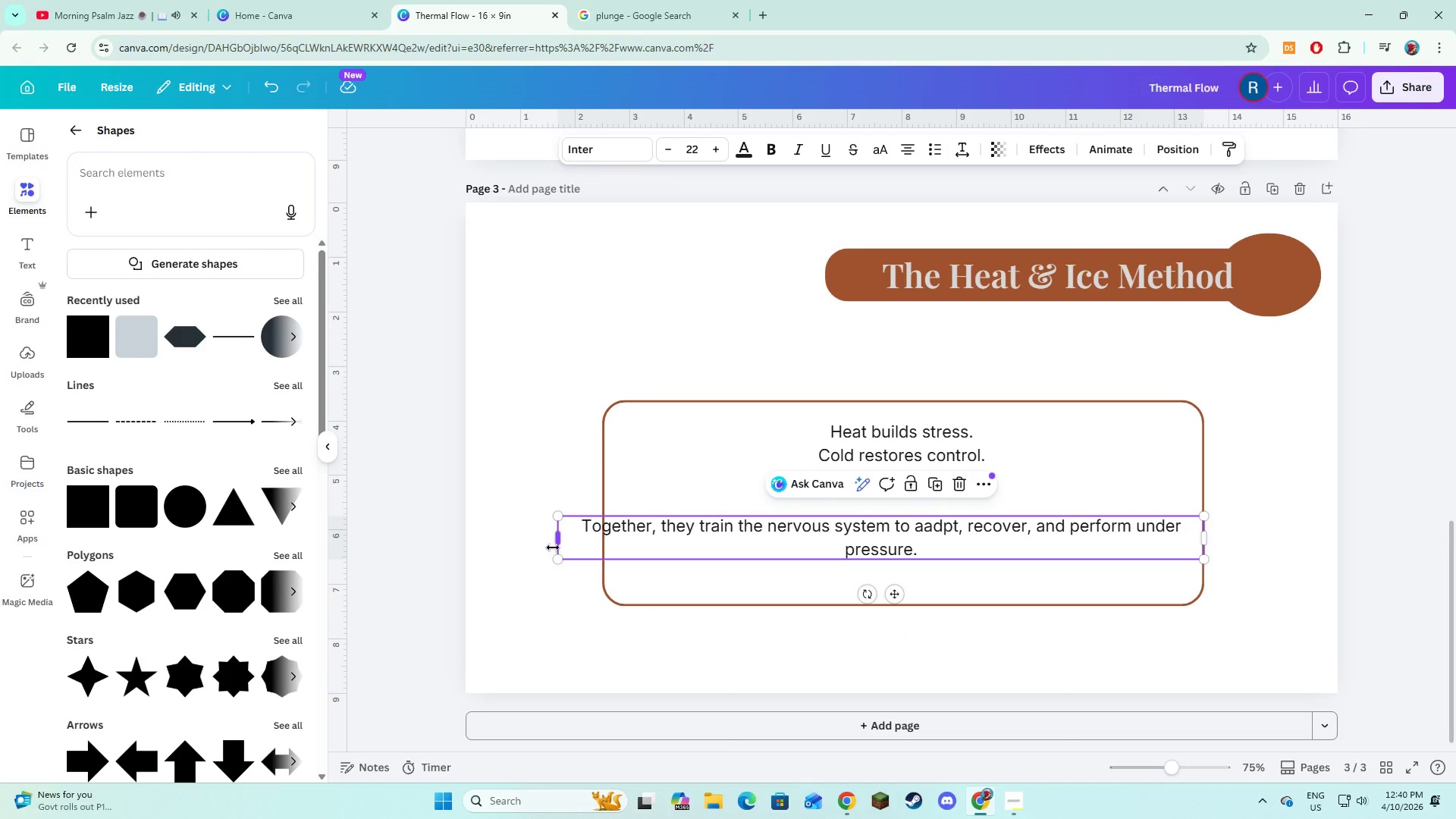 
left_click_drag(start_coordinate=[554, 543], to_coordinate=[622, 551])
 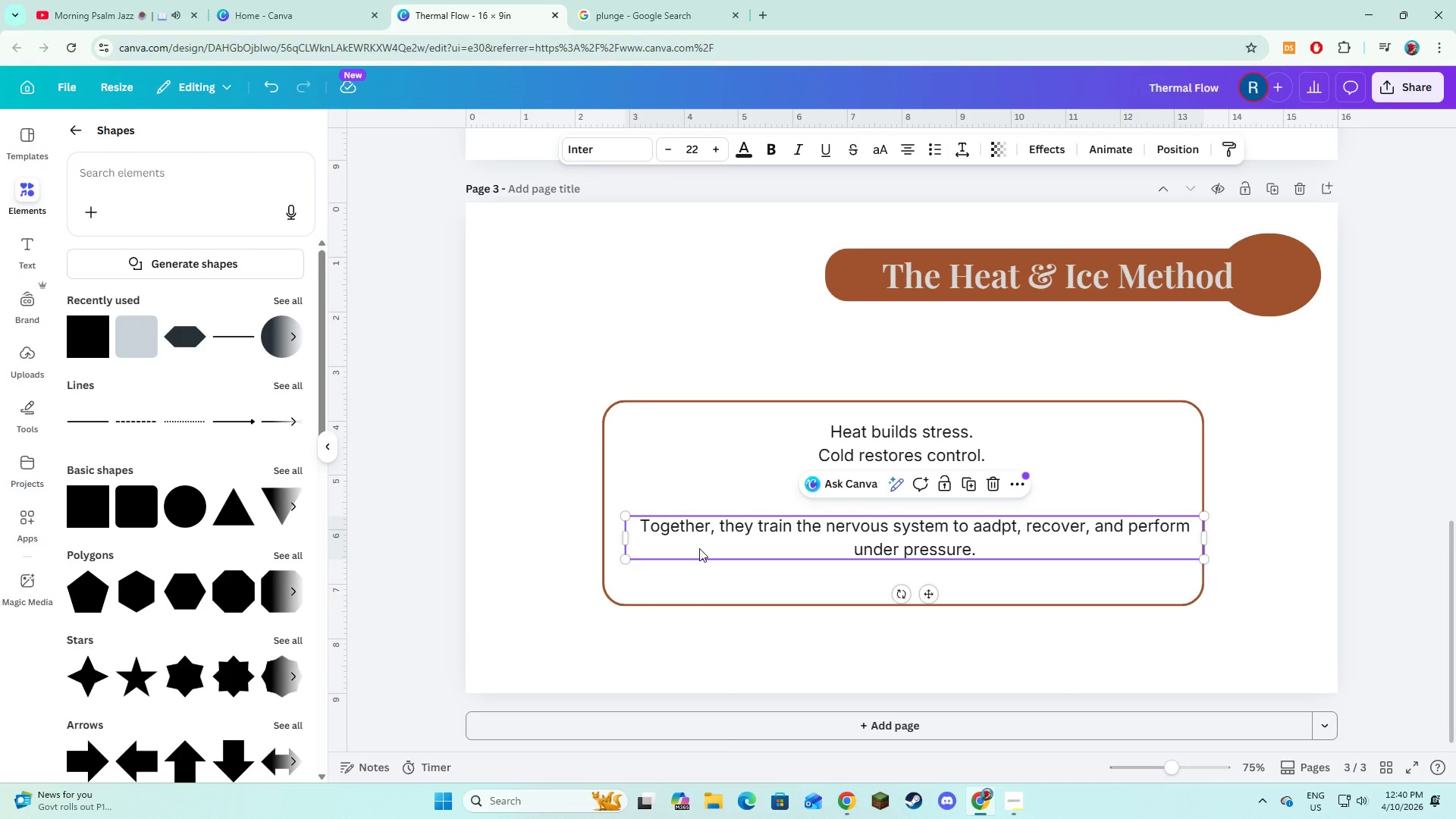 
left_click_drag(start_coordinate=[702, 548], to_coordinate=[691, 550])
 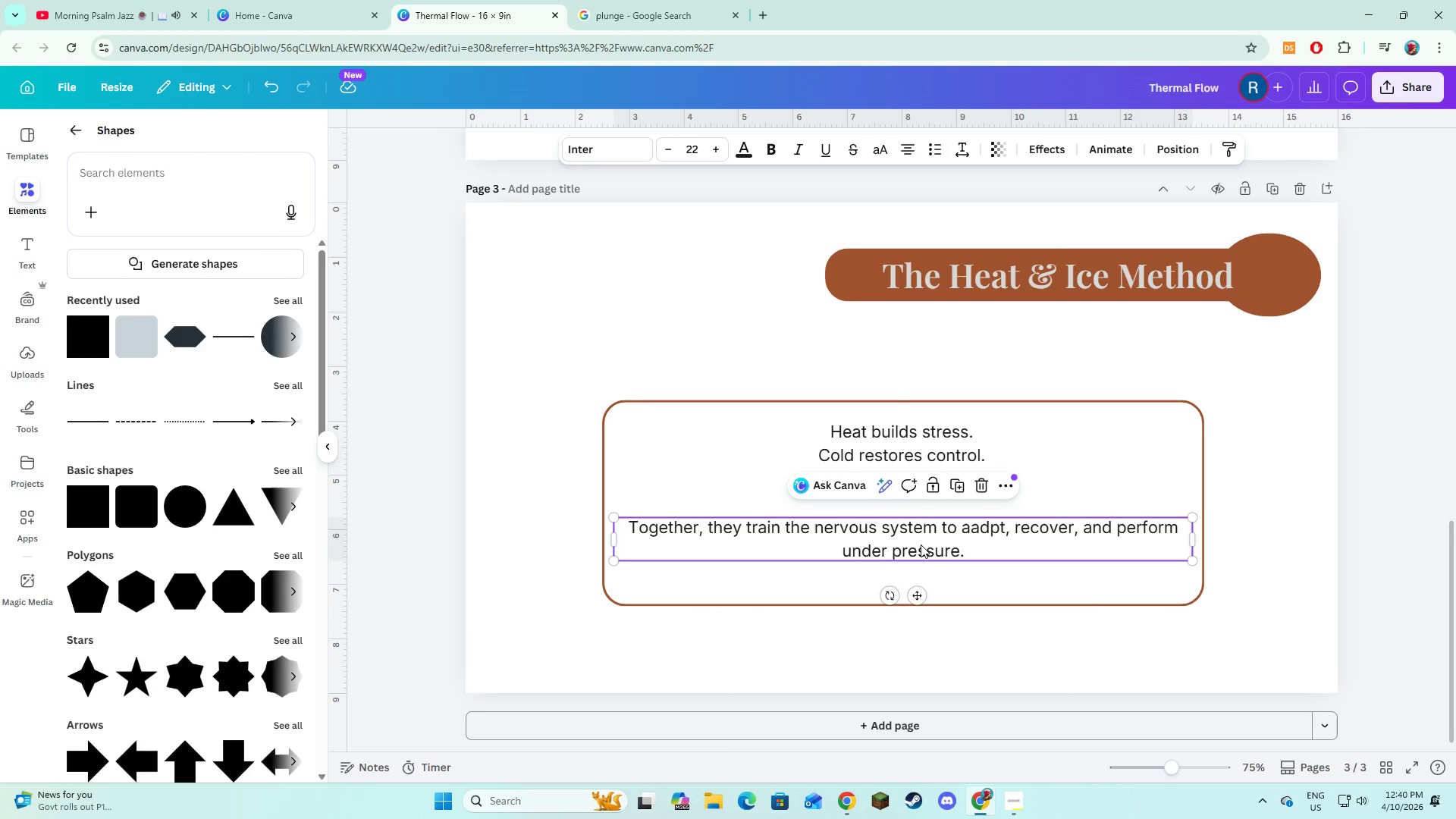 
left_click([977, 529])
 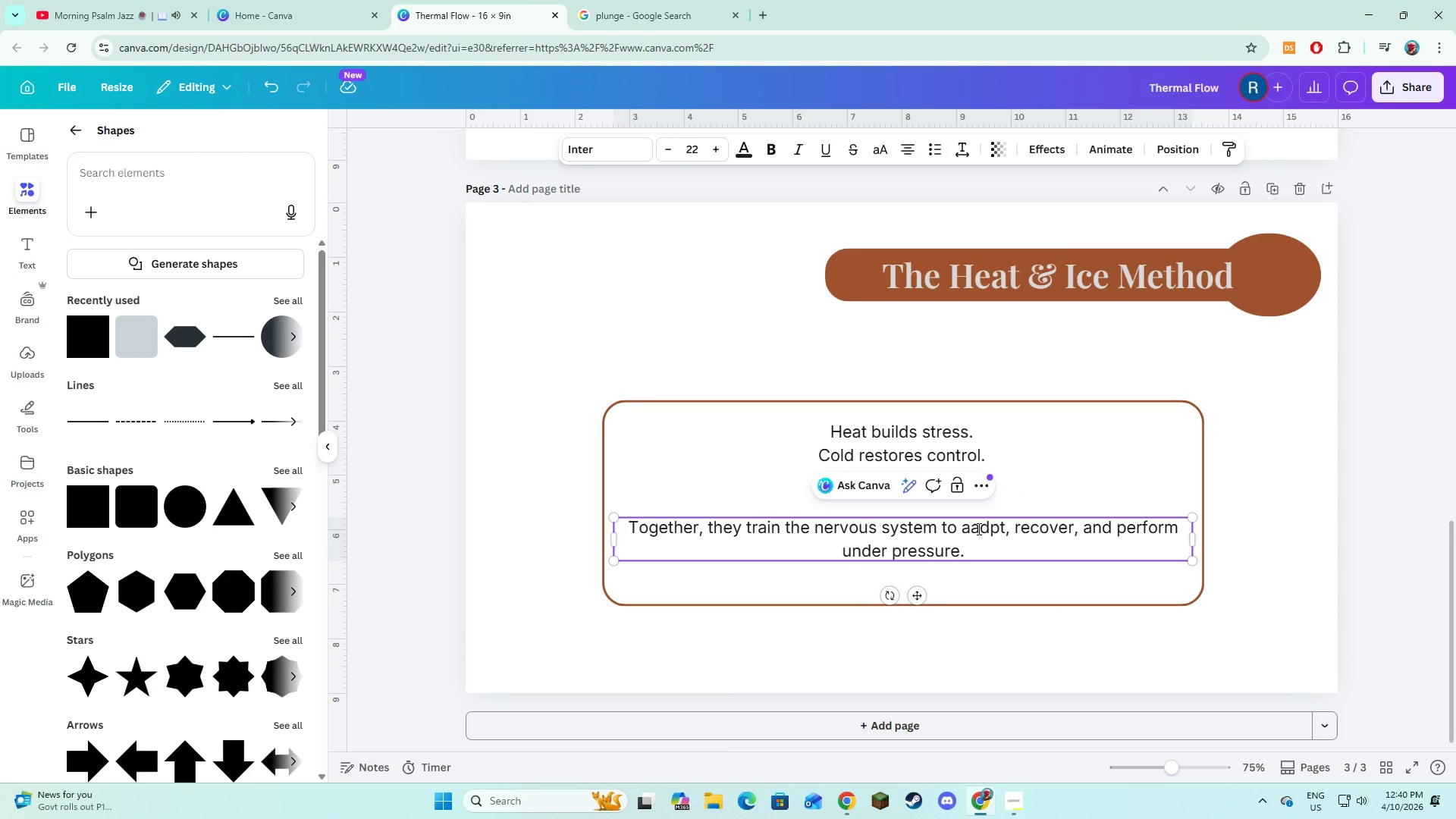 
key(Backspace)
 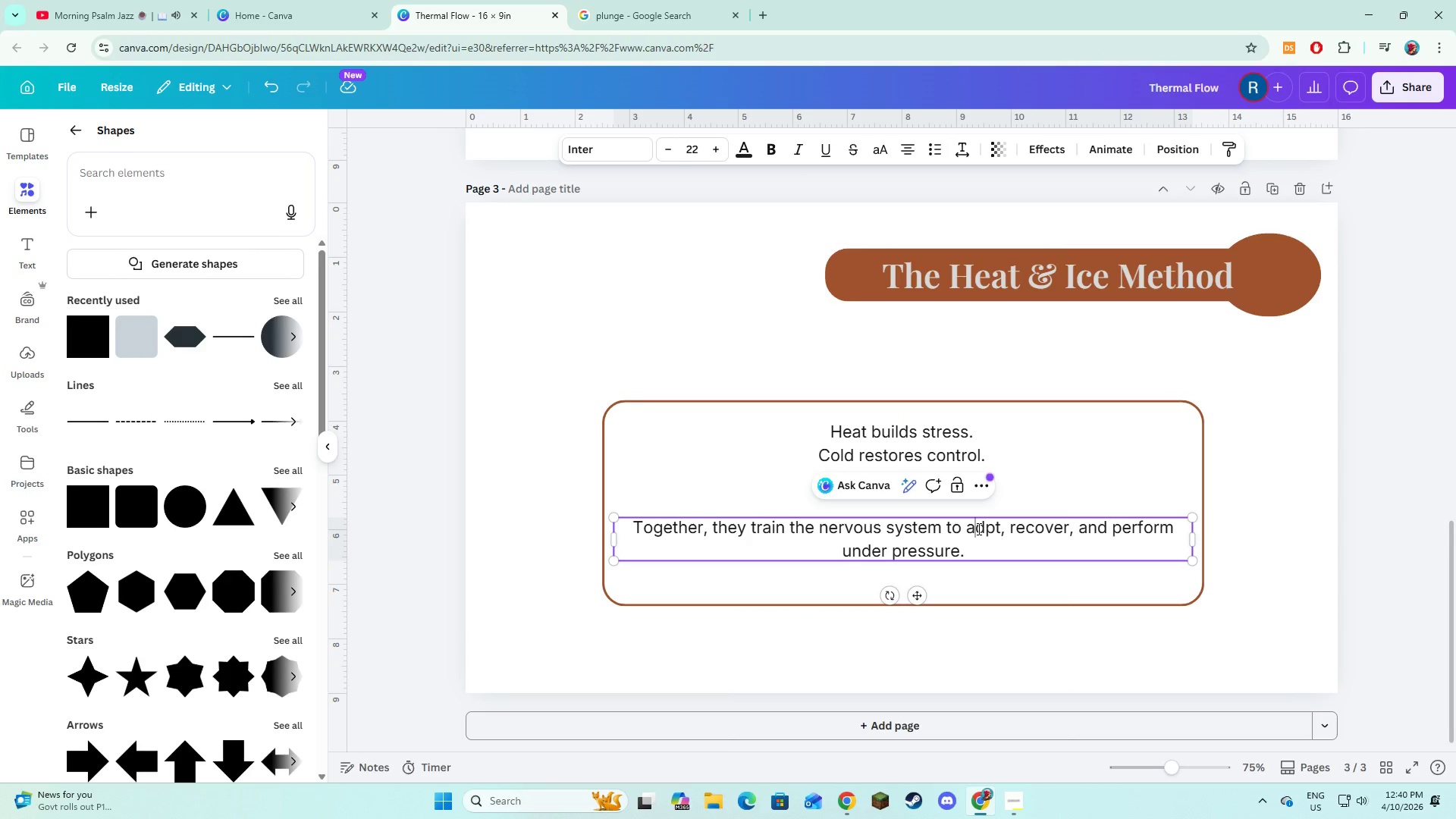 
key(ArrowRight)
 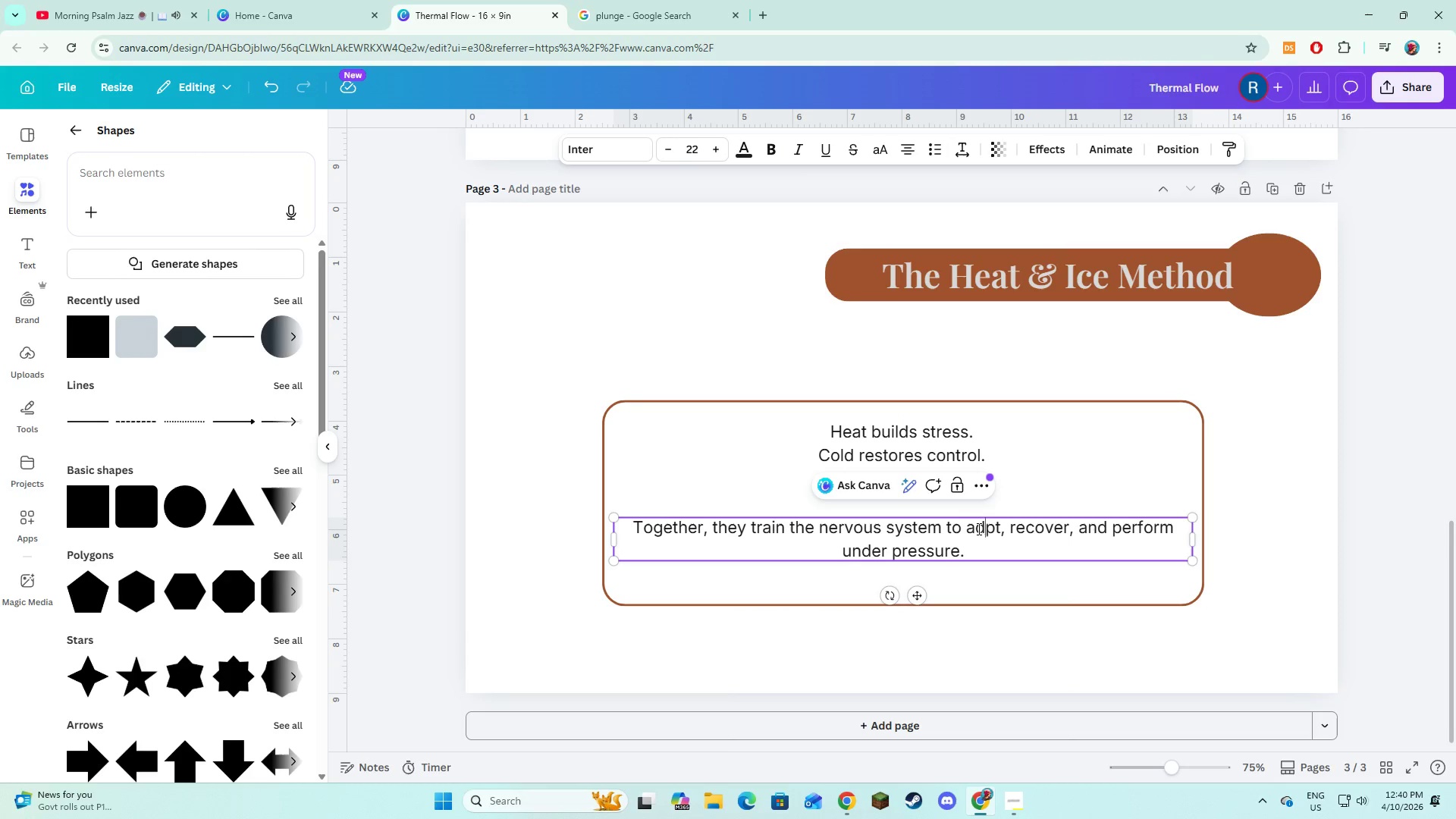 
key(A)
 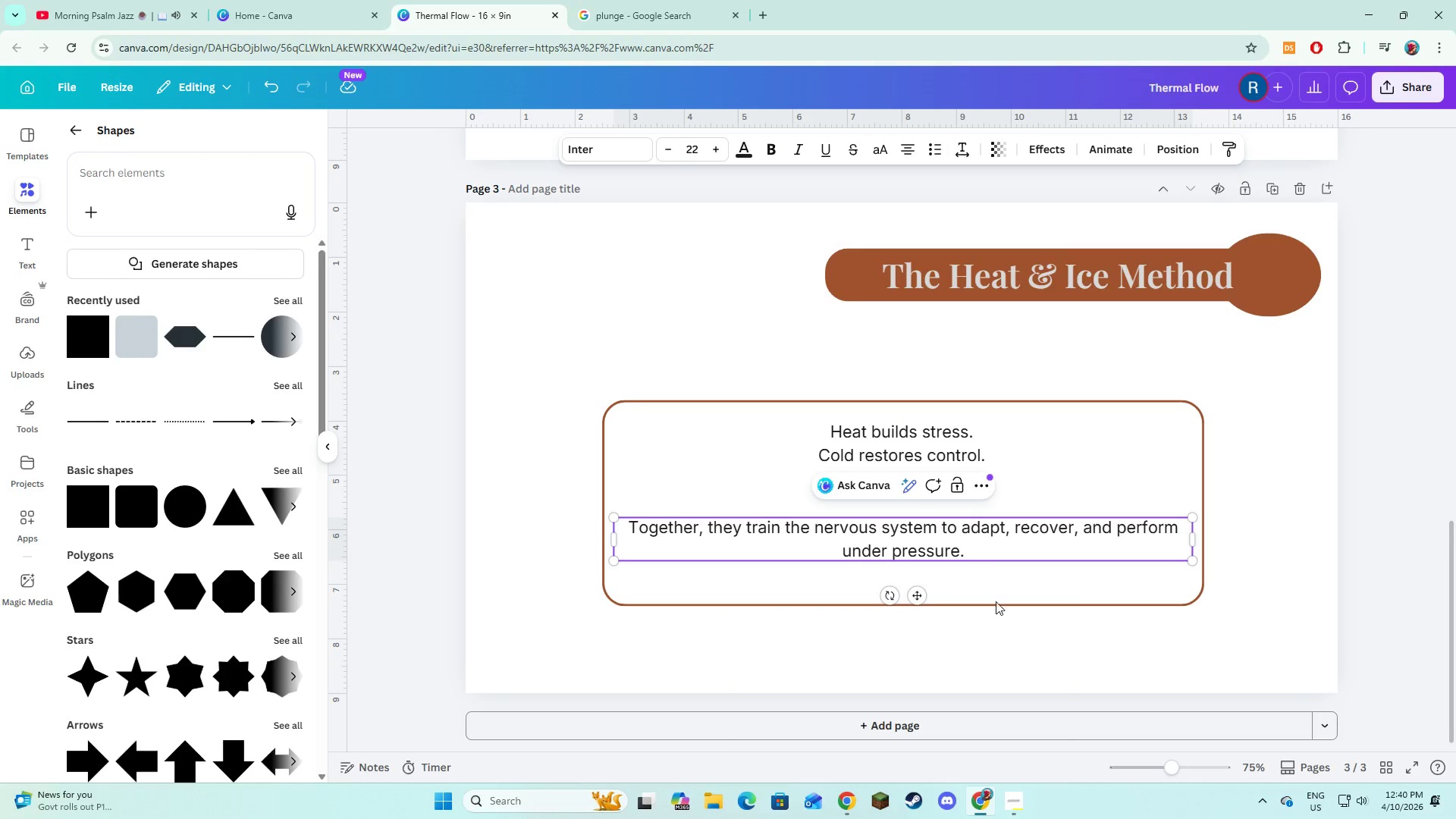 
left_click([1005, 657])
 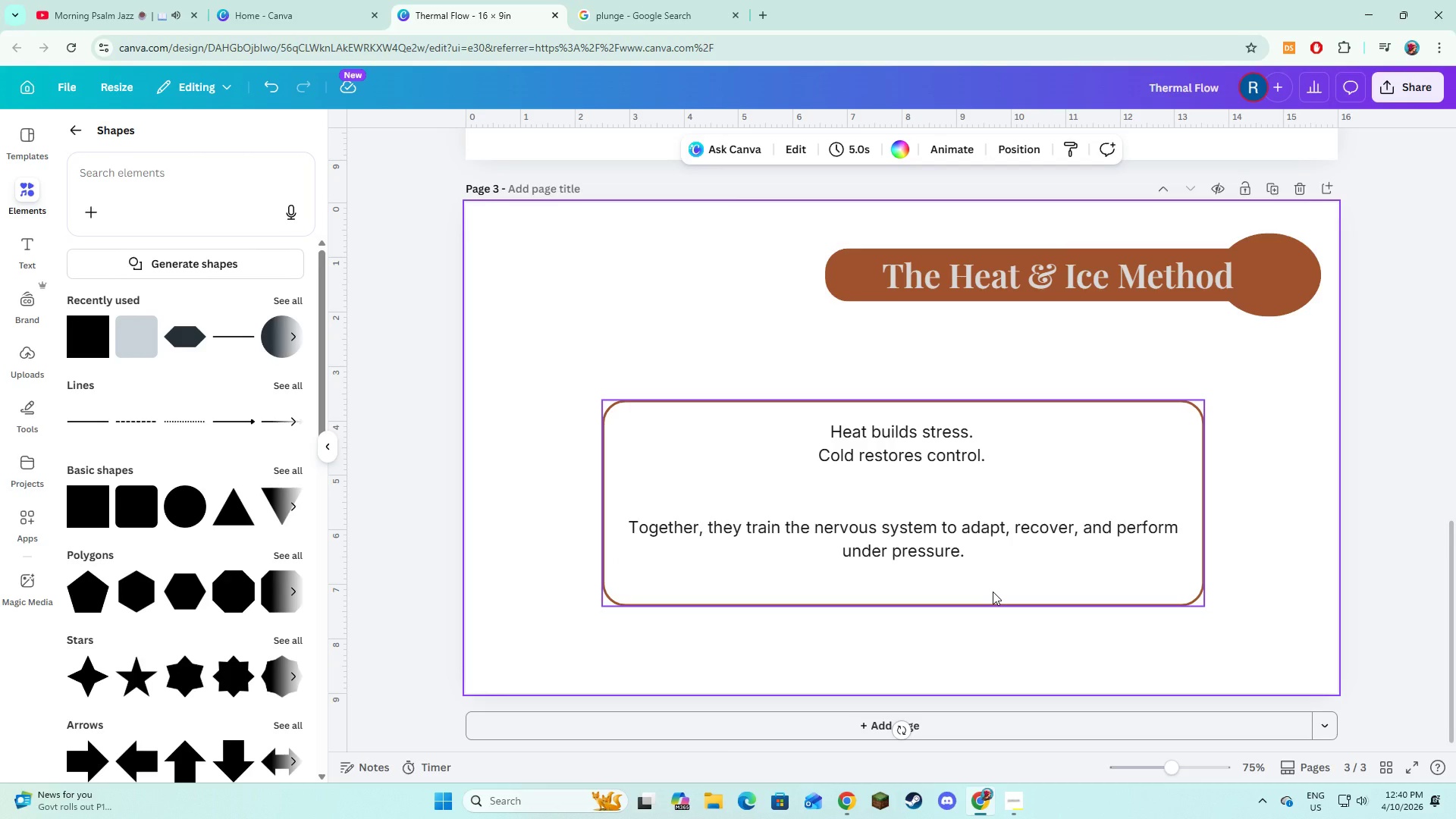 
left_click_drag(start_coordinate=[937, 448], to_coordinate=[934, 462])
 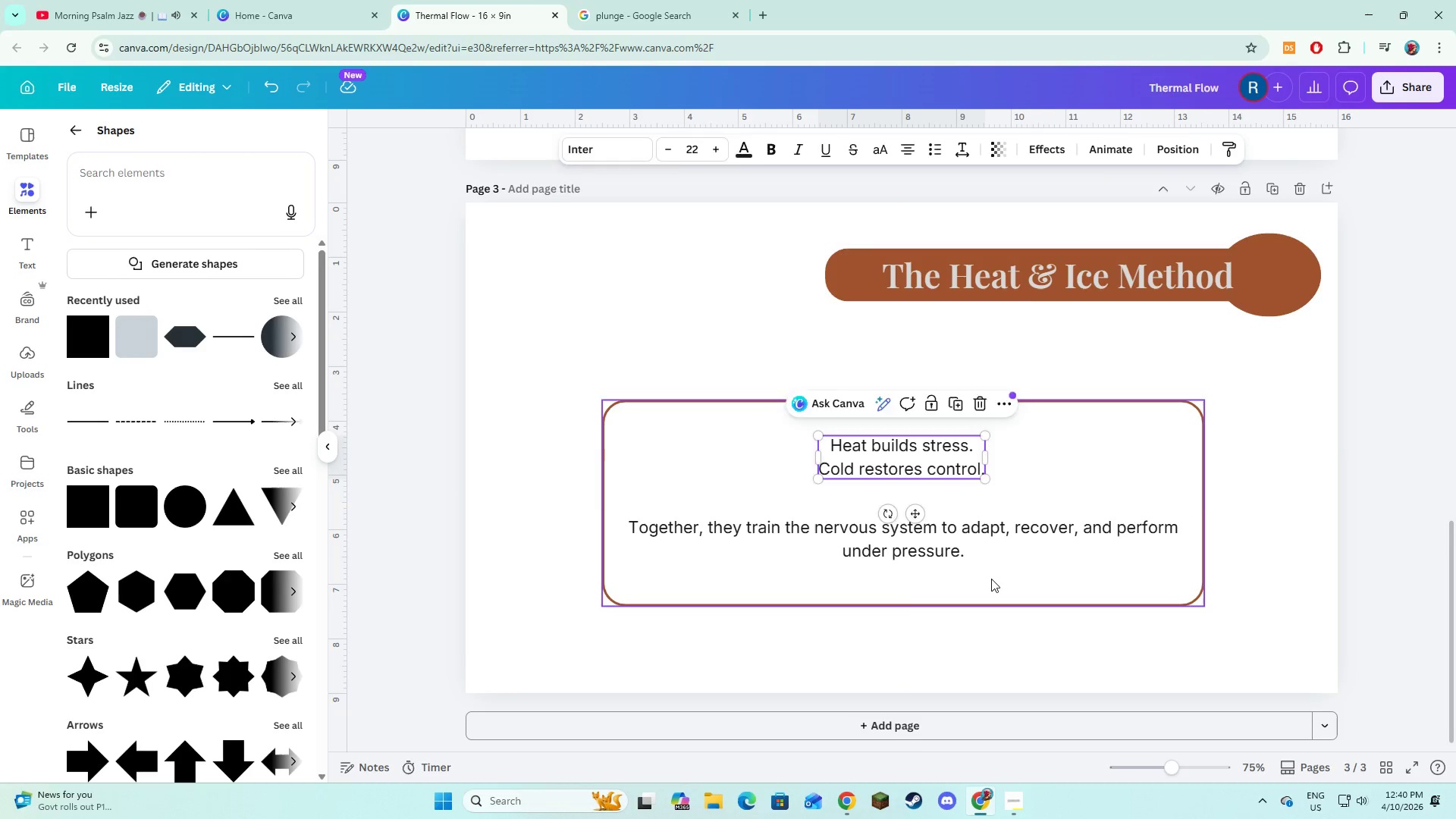 
left_click_drag(start_coordinate=[991, 579], to_coordinate=[987, 579])
 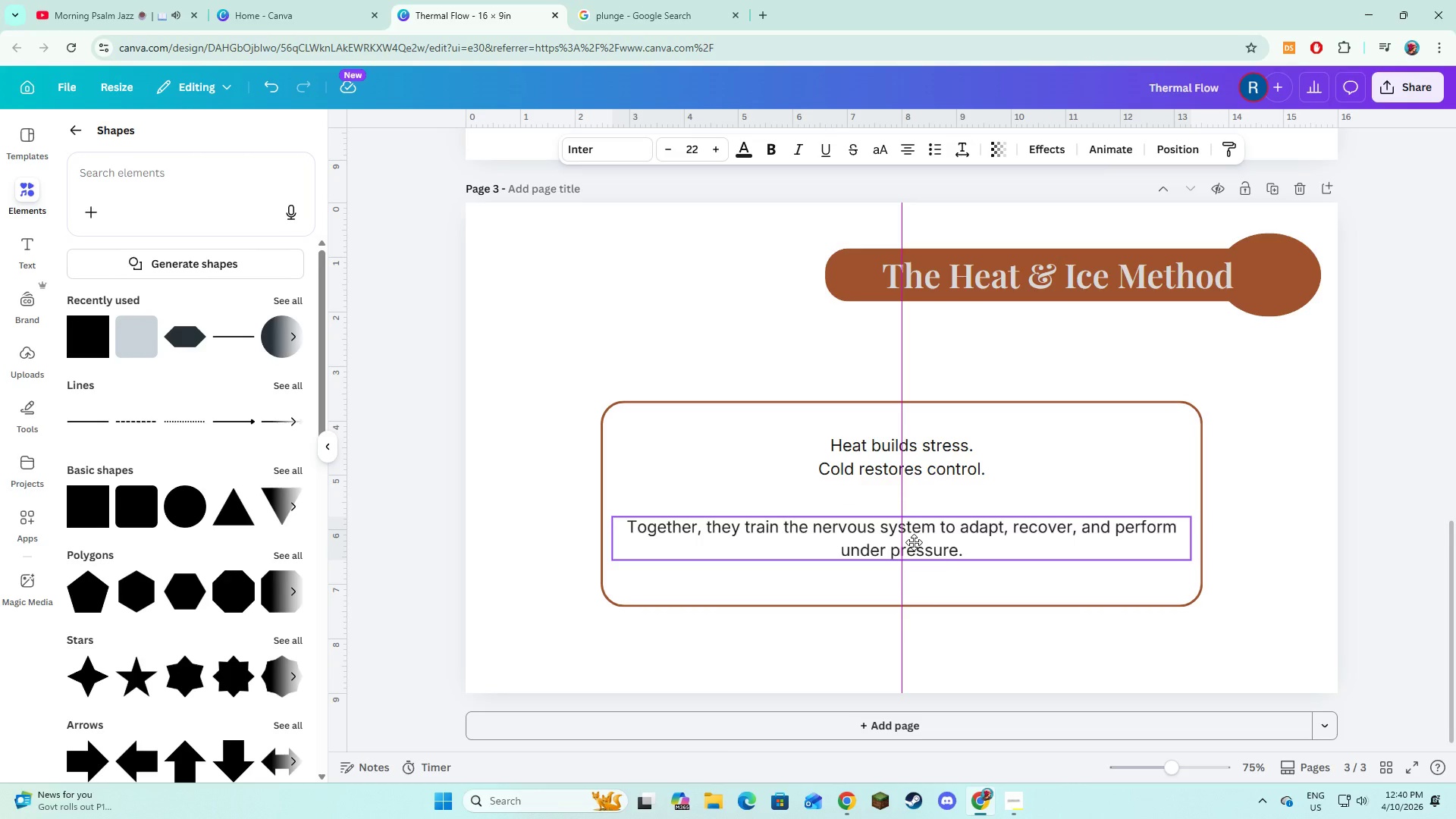 
left_click([1165, 634])
 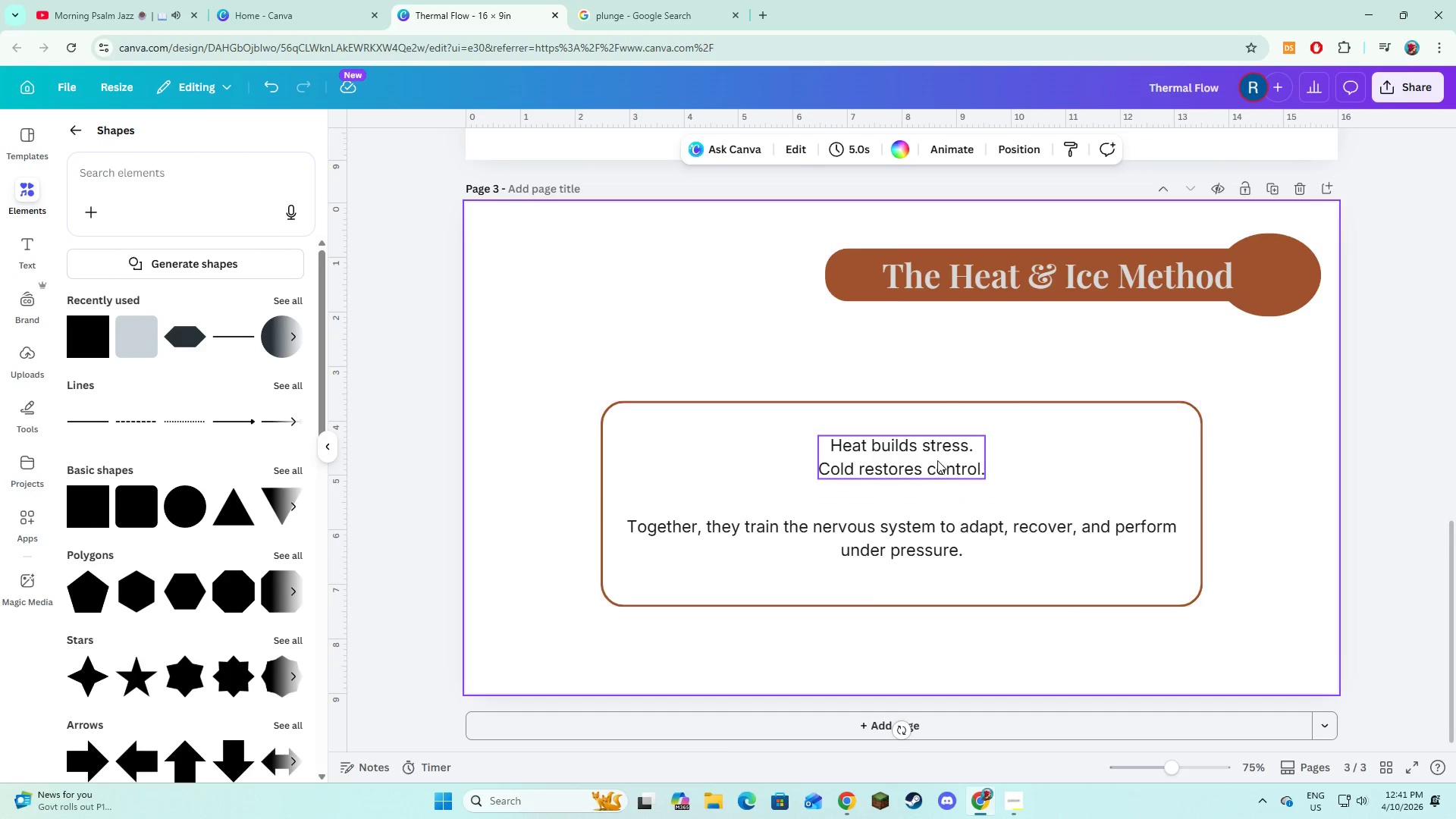 
left_click([937, 460])
 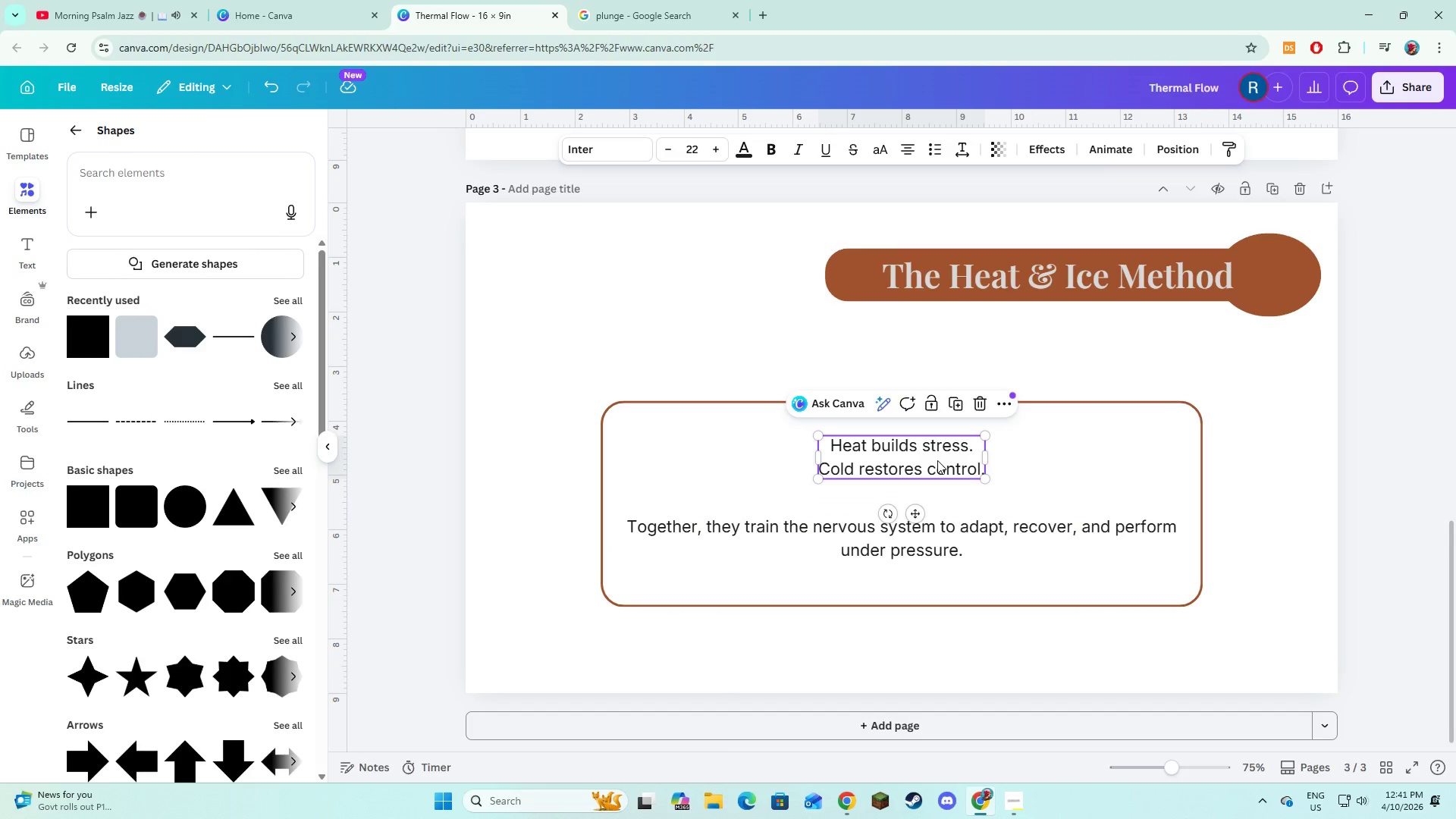 
left_click_drag(start_coordinate=[937, 460], to_coordinate=[937, 466])
 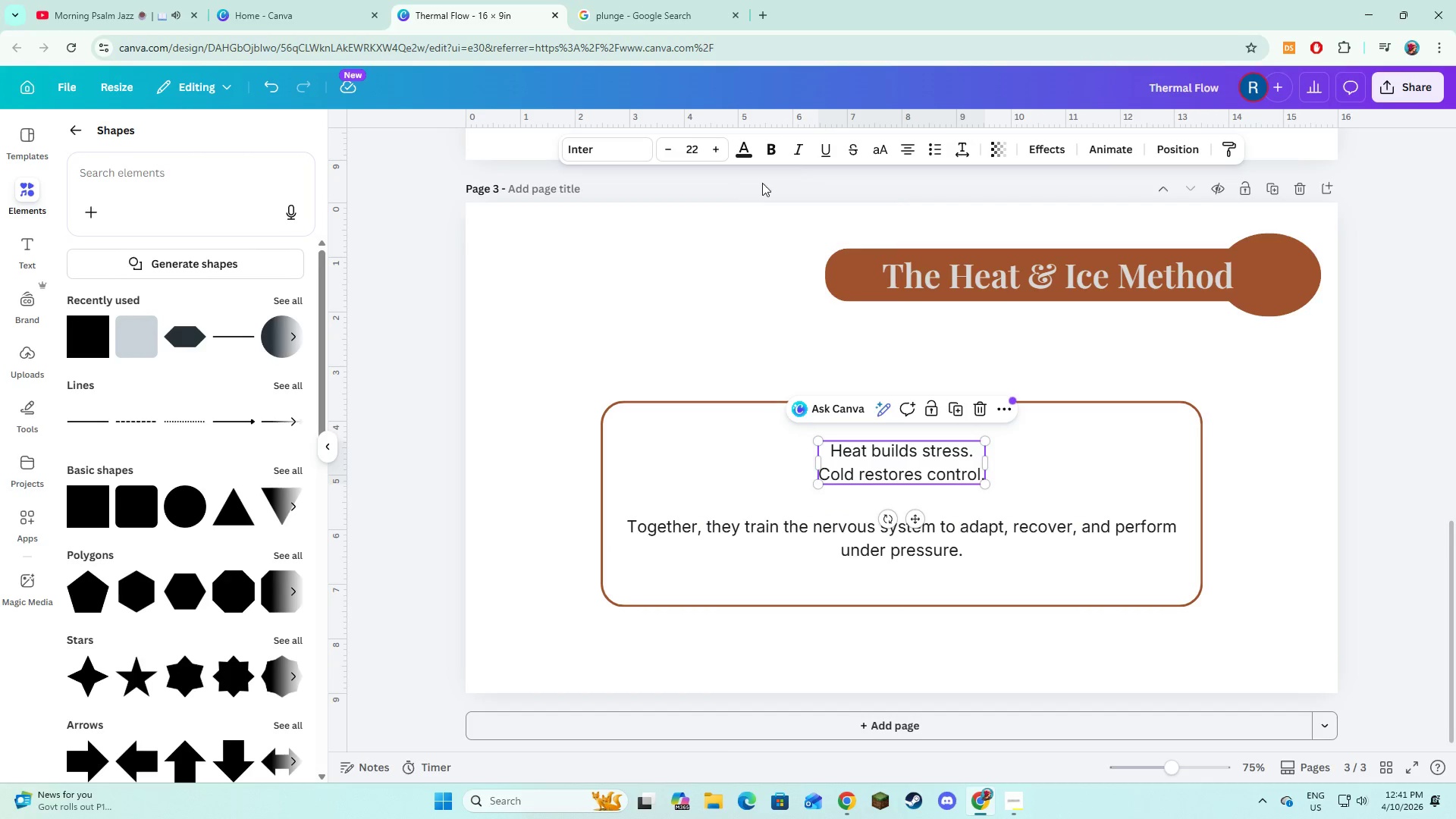 
left_click([581, 158])
 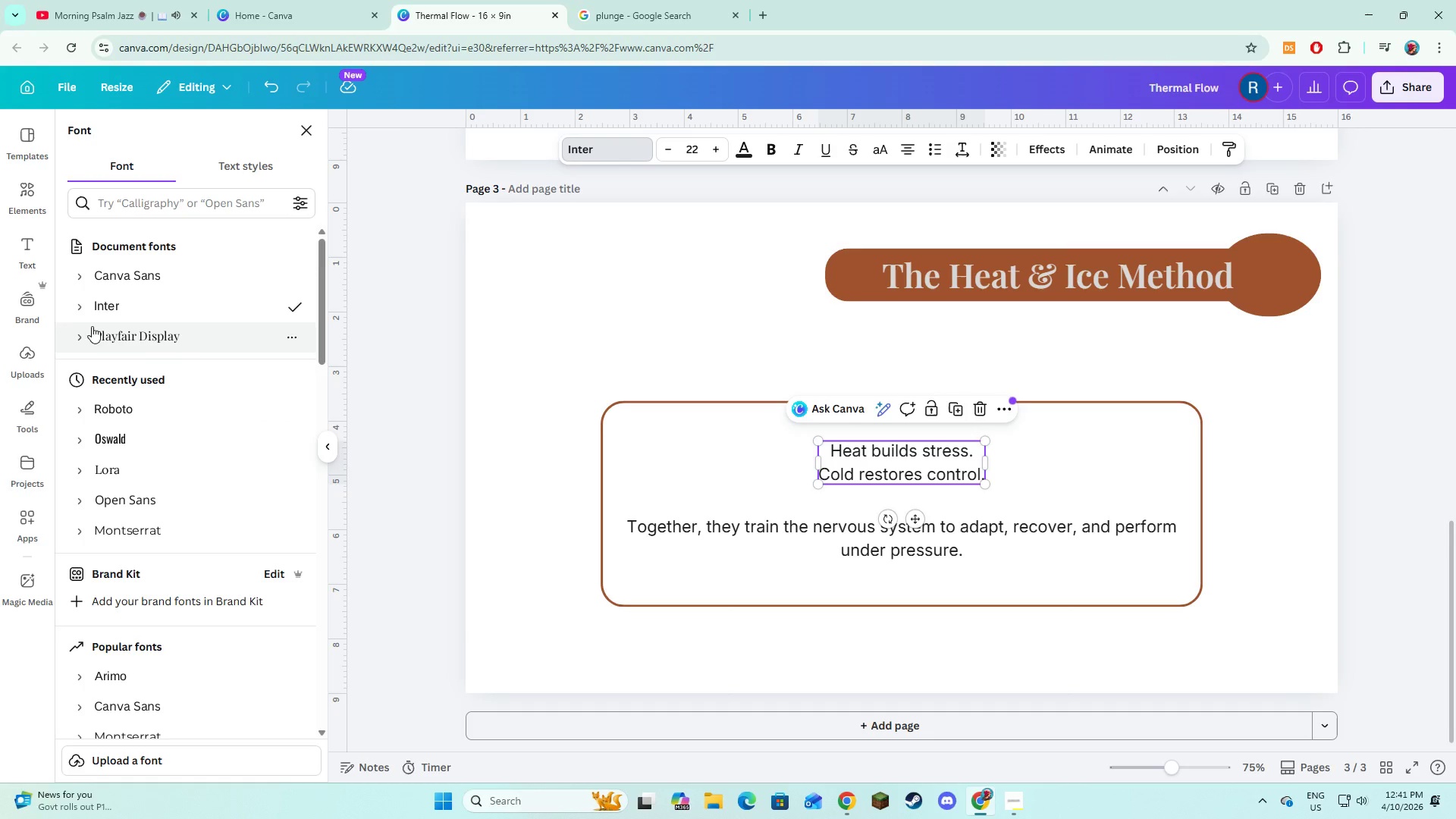 
left_click([86, 306])
 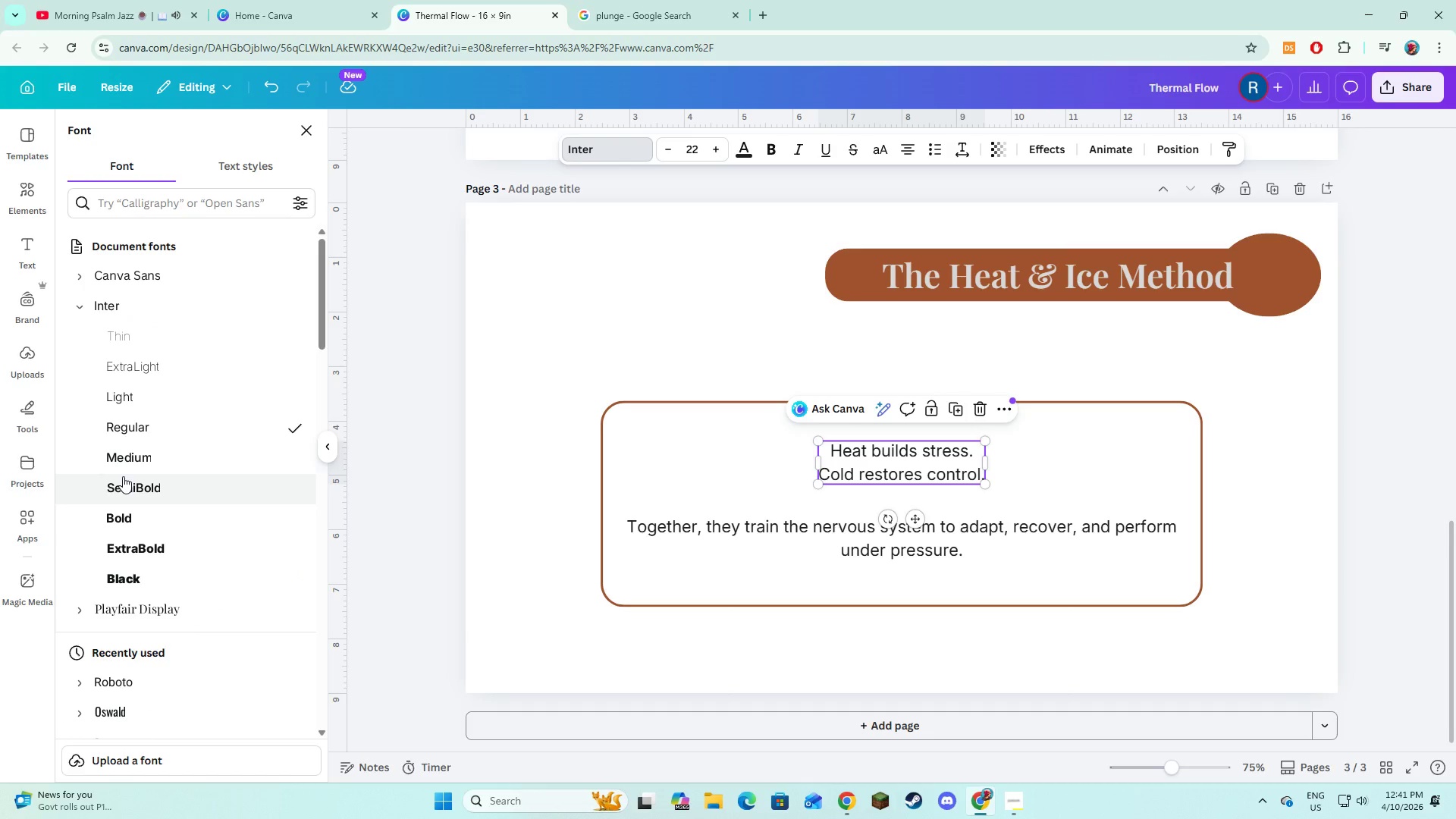 
left_click([126, 487])
 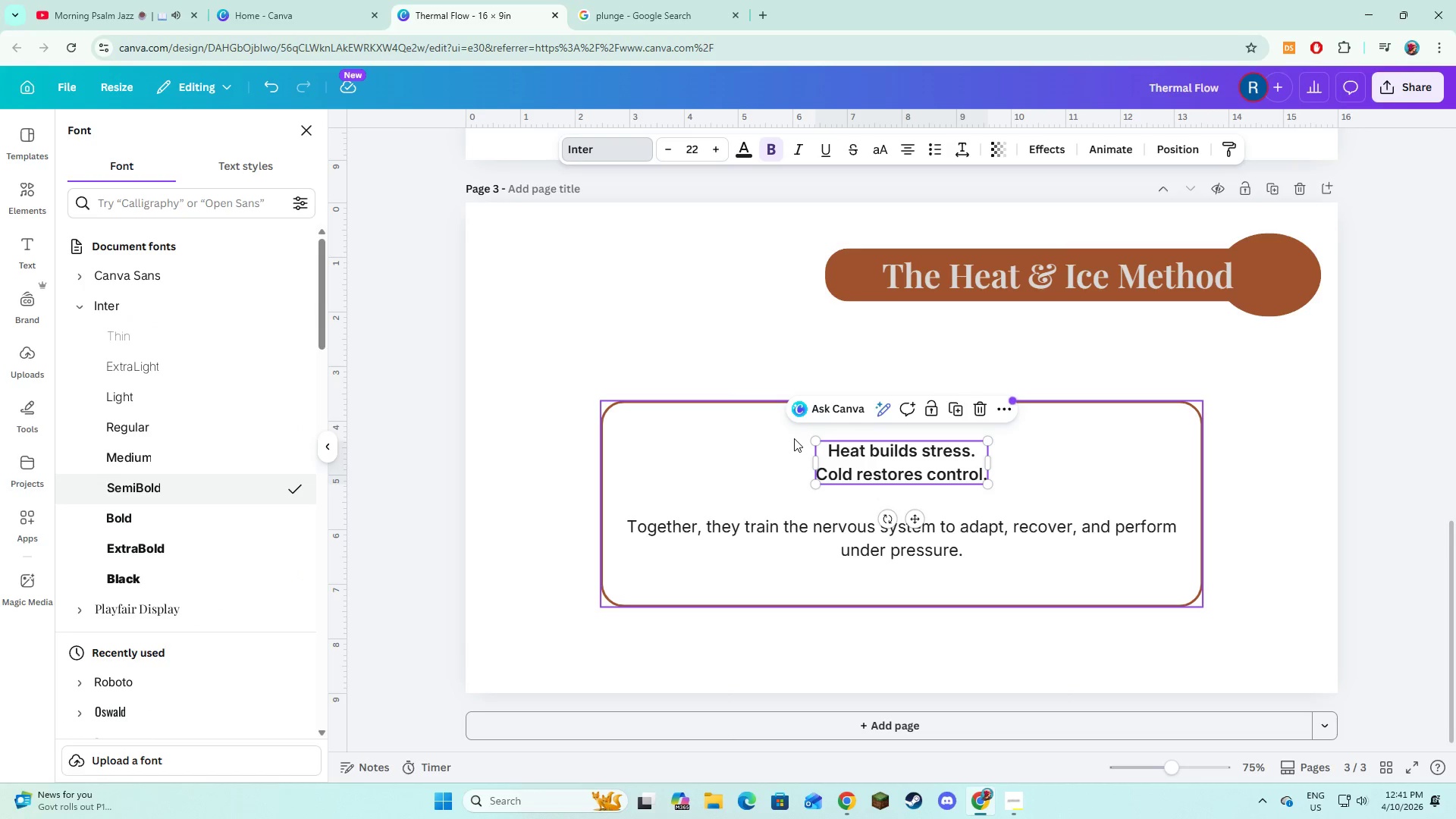 
left_click([780, 648])
 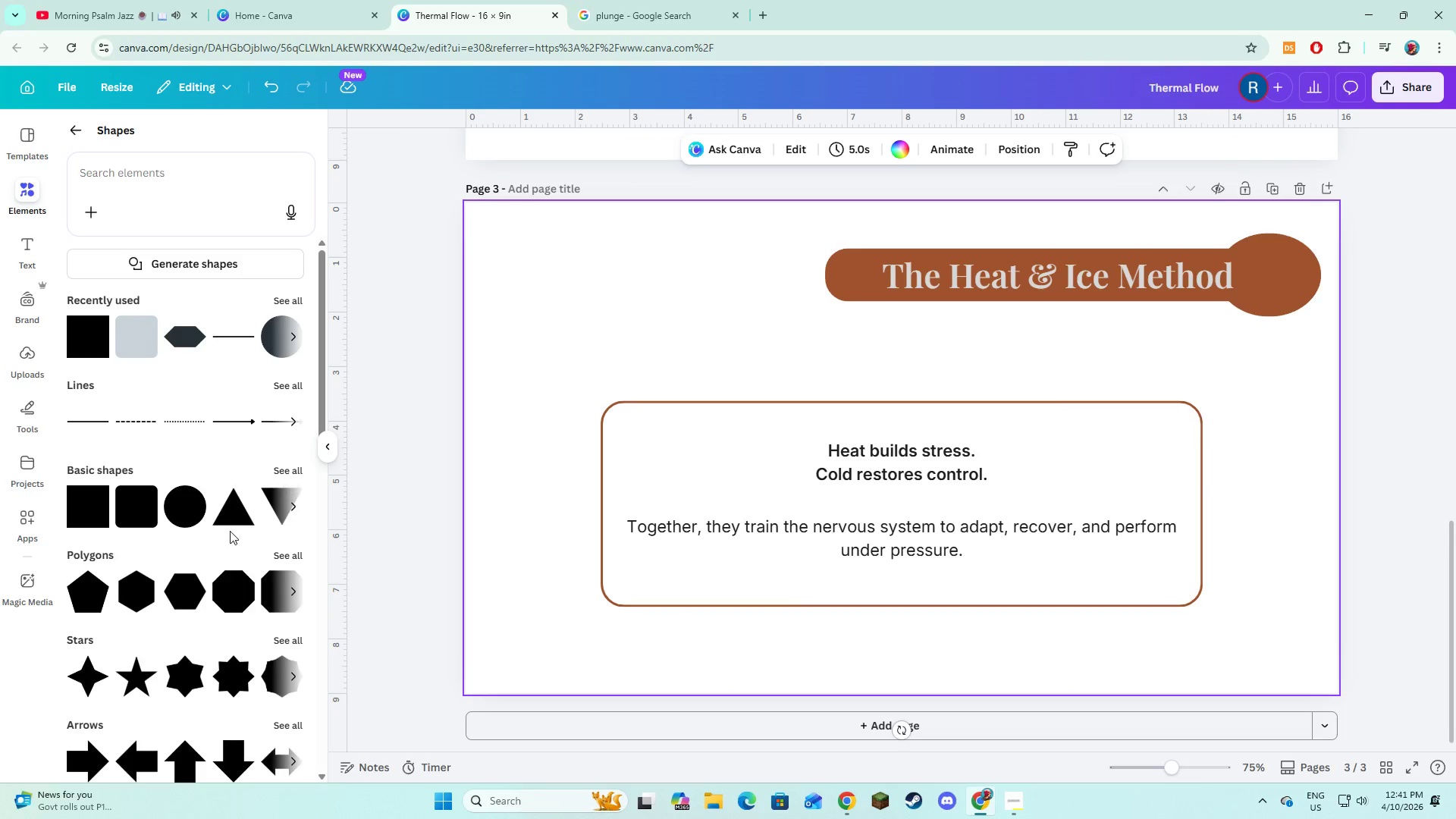 
wait(5.8)
 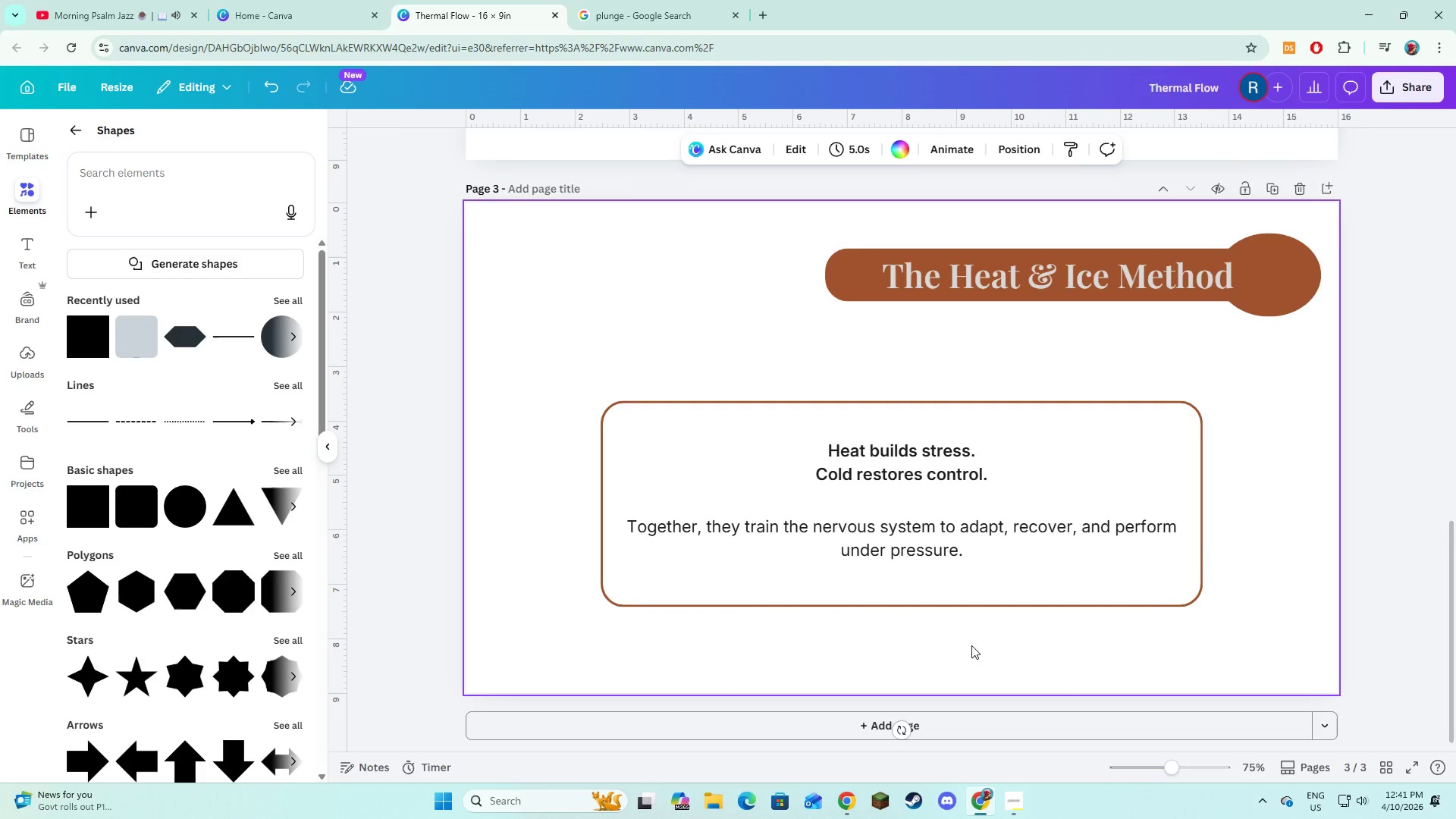 
left_click([277, 469])
 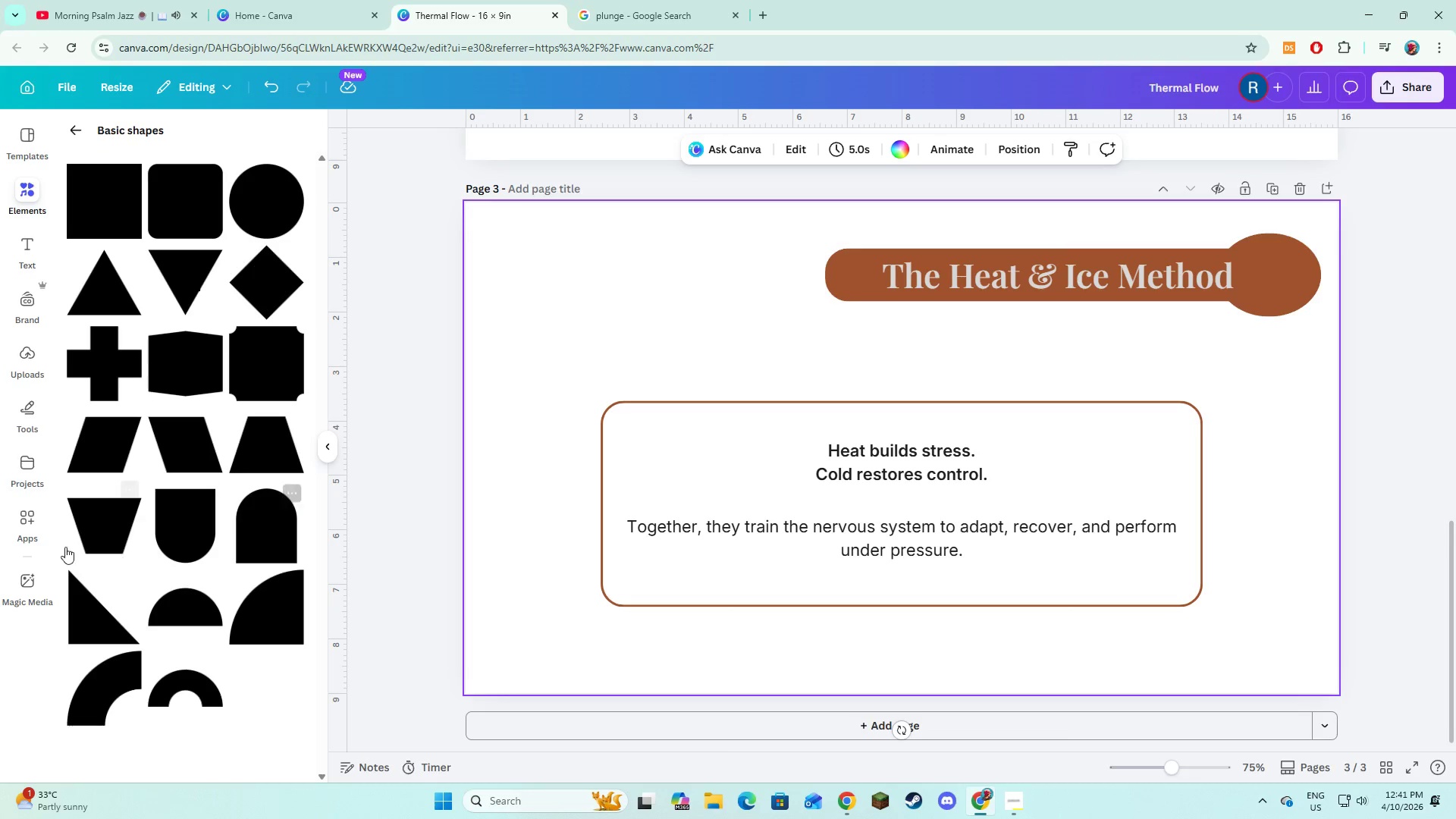 
mouse_move([131, 515])
 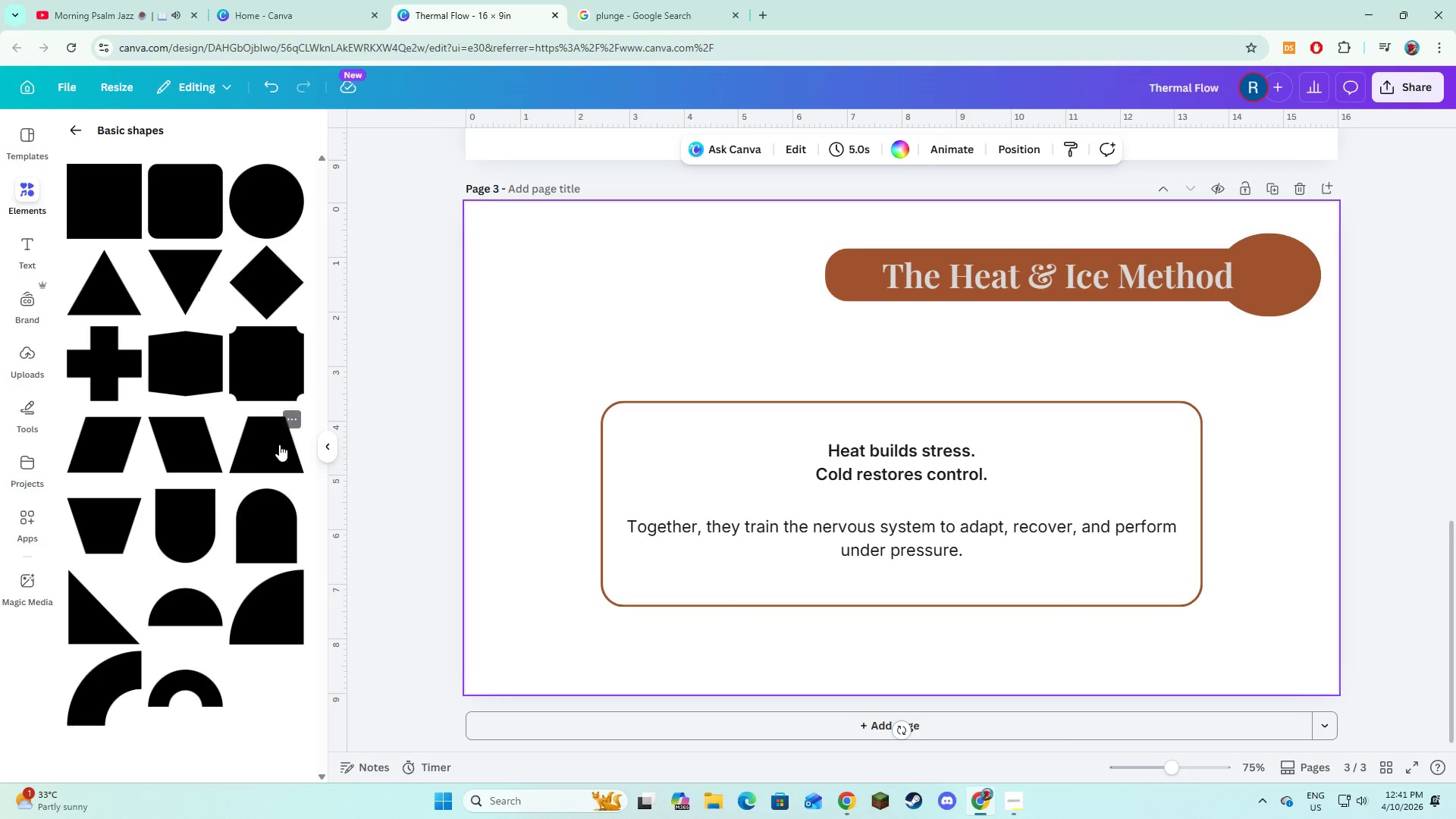 
left_click([279, 444])
 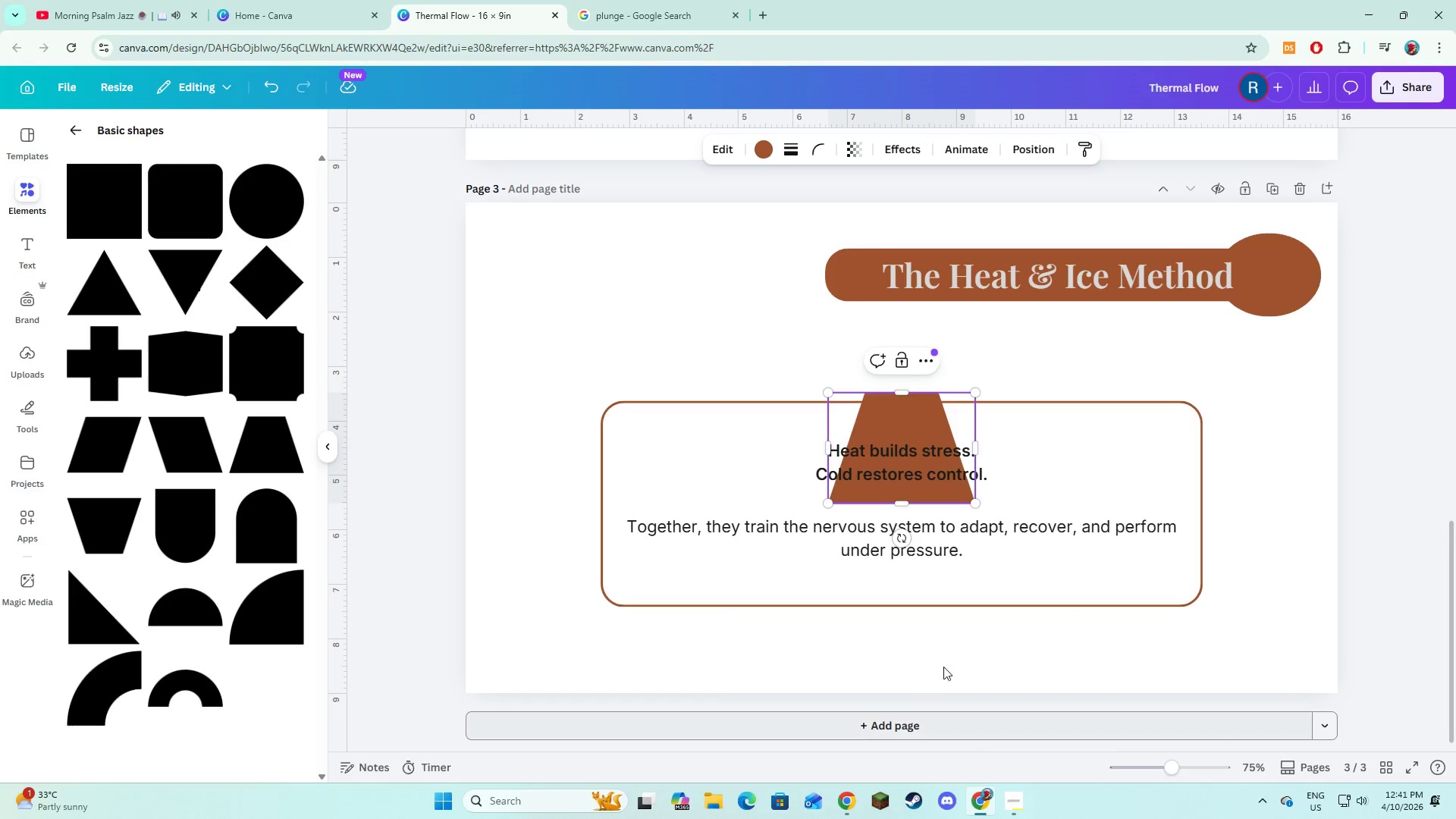 
left_click([939, 657])
 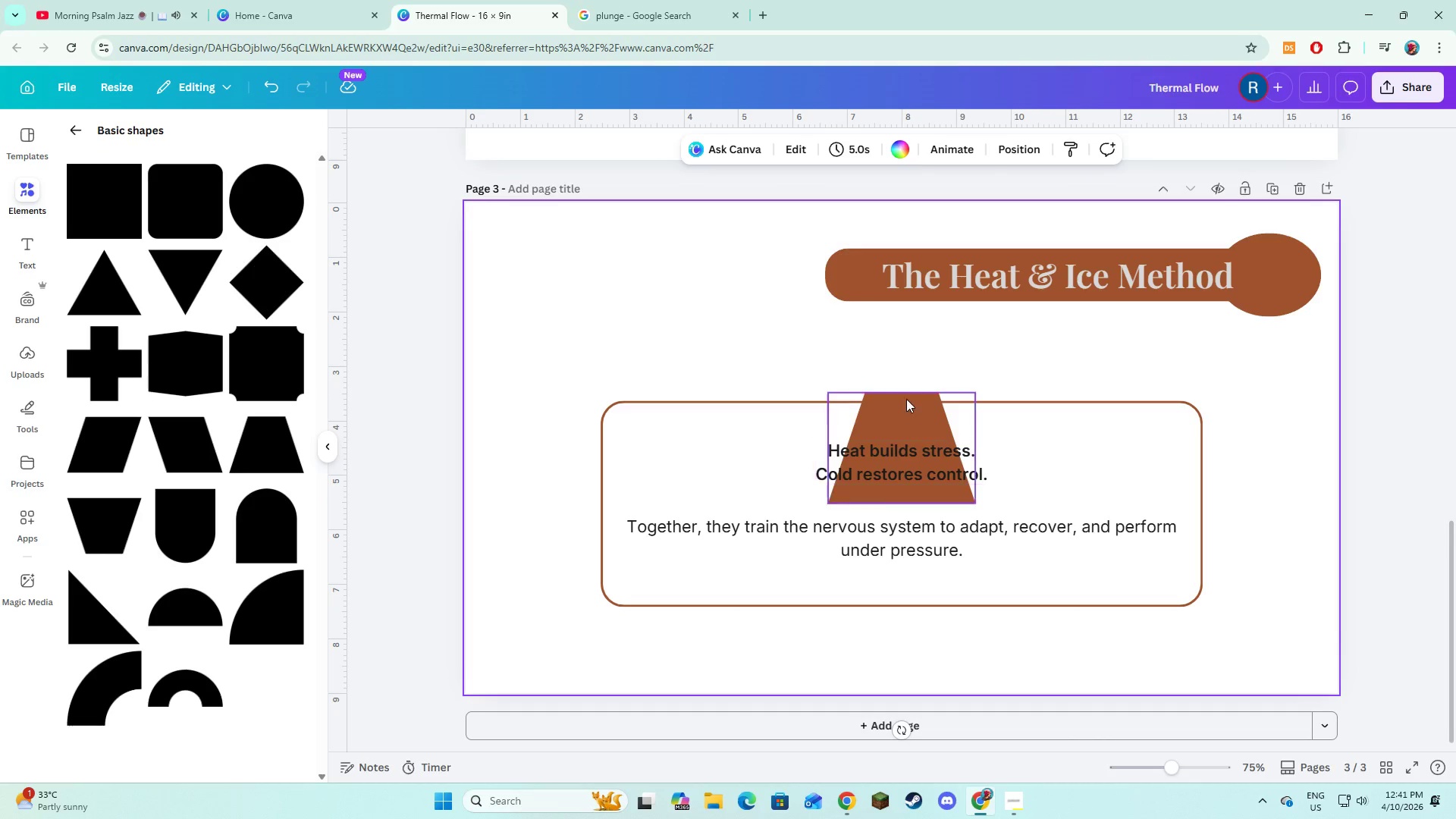 
left_click([905, 398])
 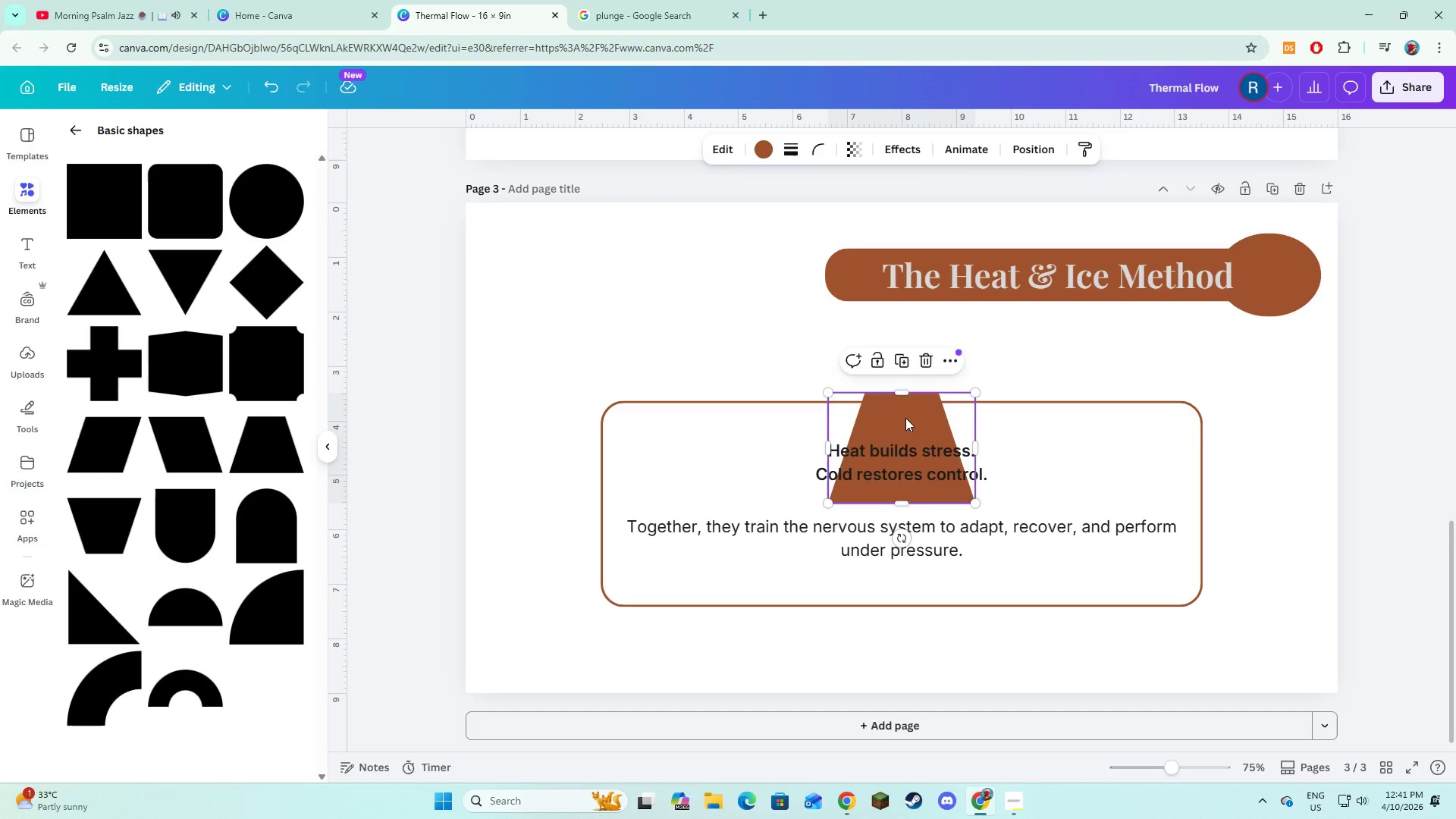 
left_click_drag(start_coordinate=[905, 419], to_coordinate=[1087, 229])
 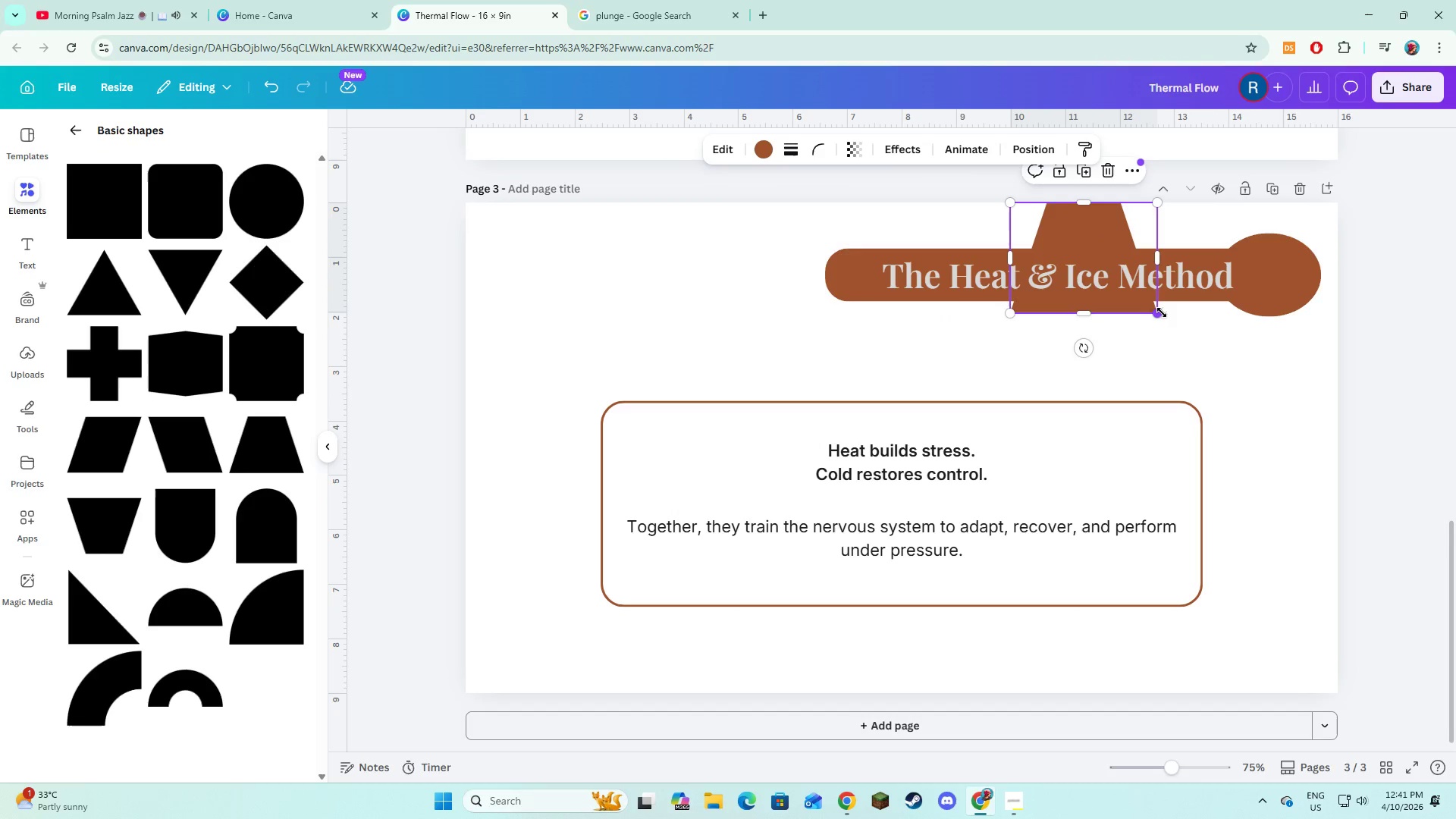 
left_click_drag(start_coordinate=[1162, 312], to_coordinate=[1455, 818])
 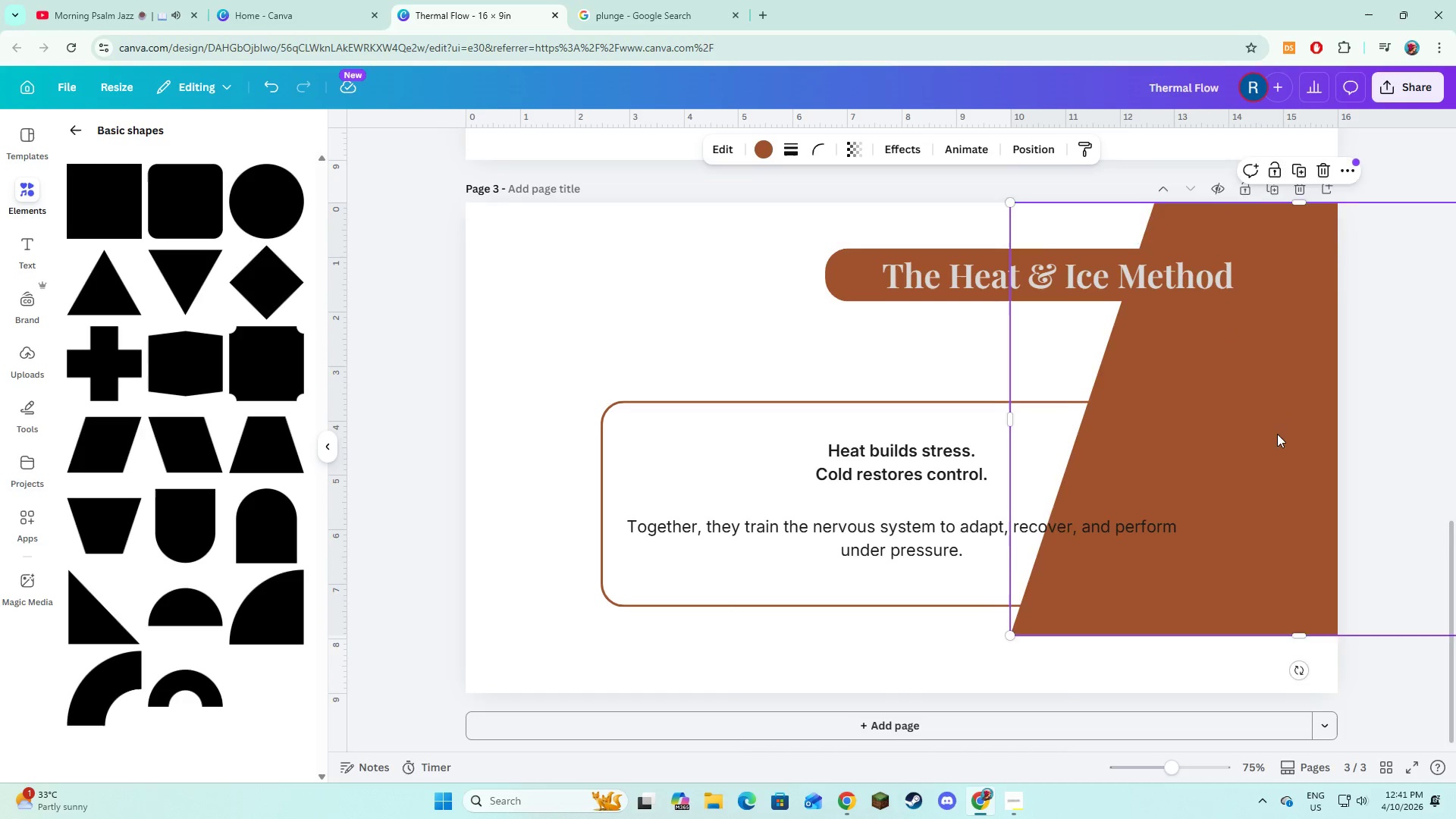 
left_click_drag(start_coordinate=[1277, 434], to_coordinate=[1058, 431])
 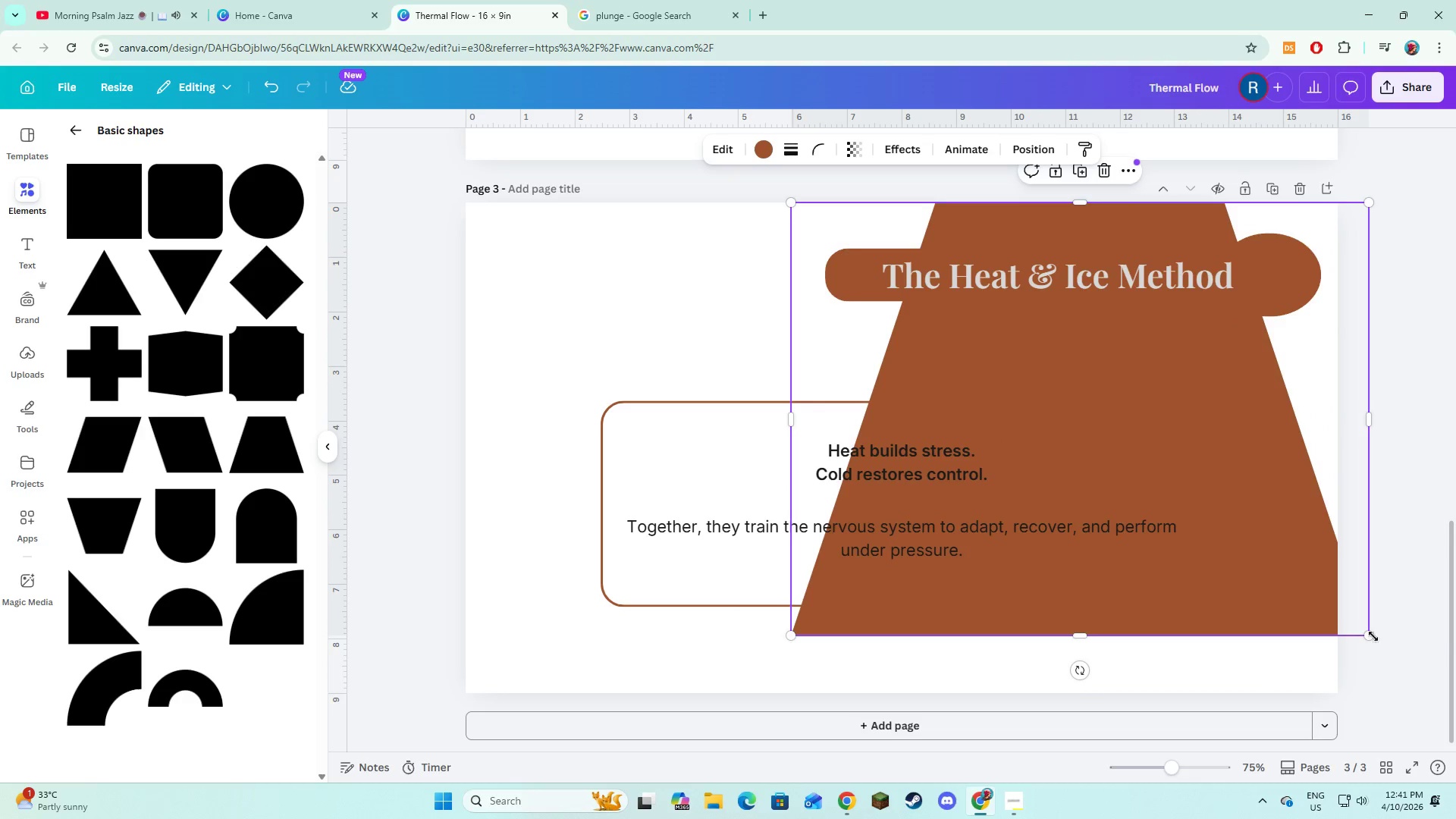 
left_click_drag(start_coordinate=[1372, 635], to_coordinate=[1455, 793])
 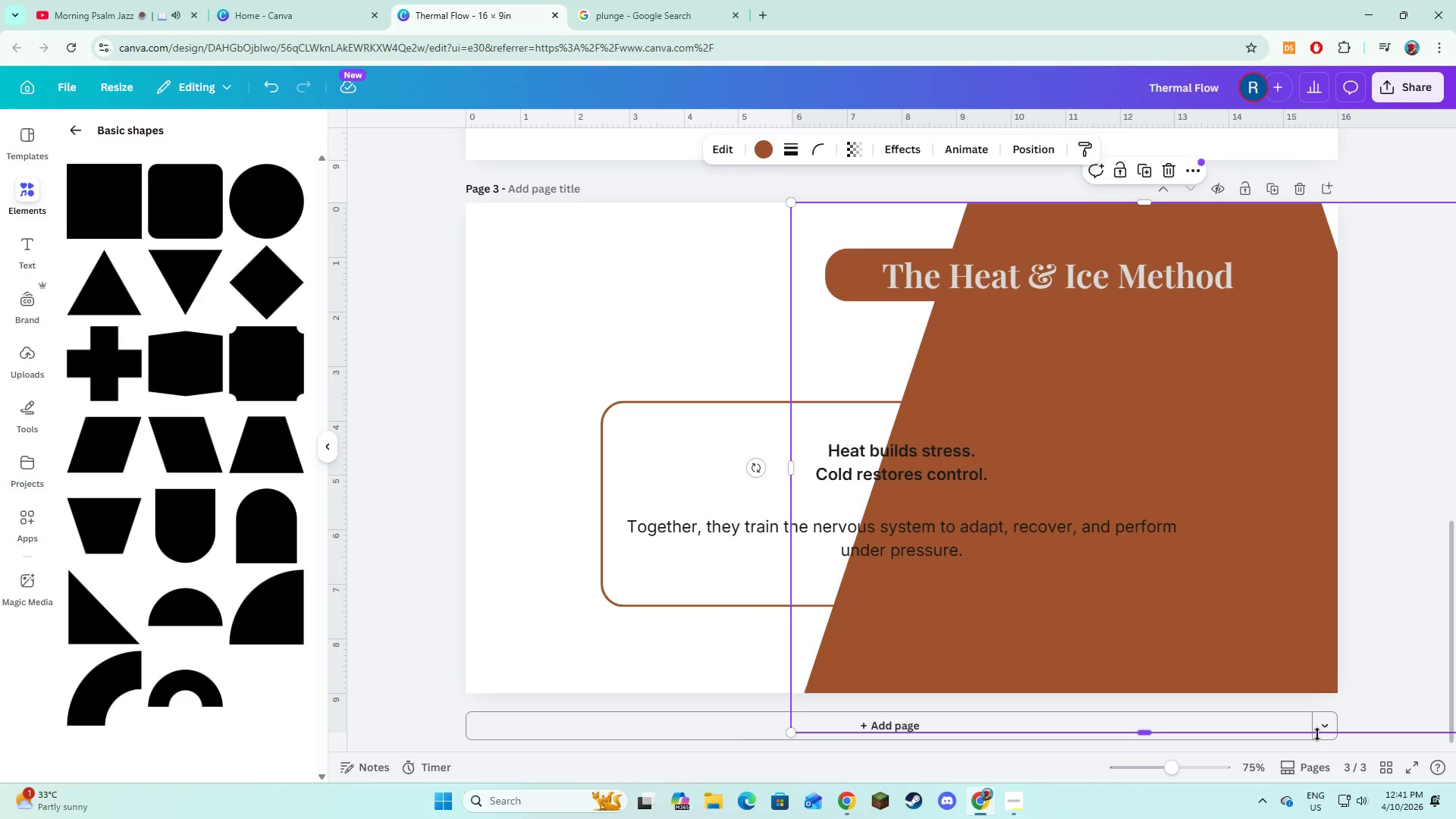 
wait(6.25)
 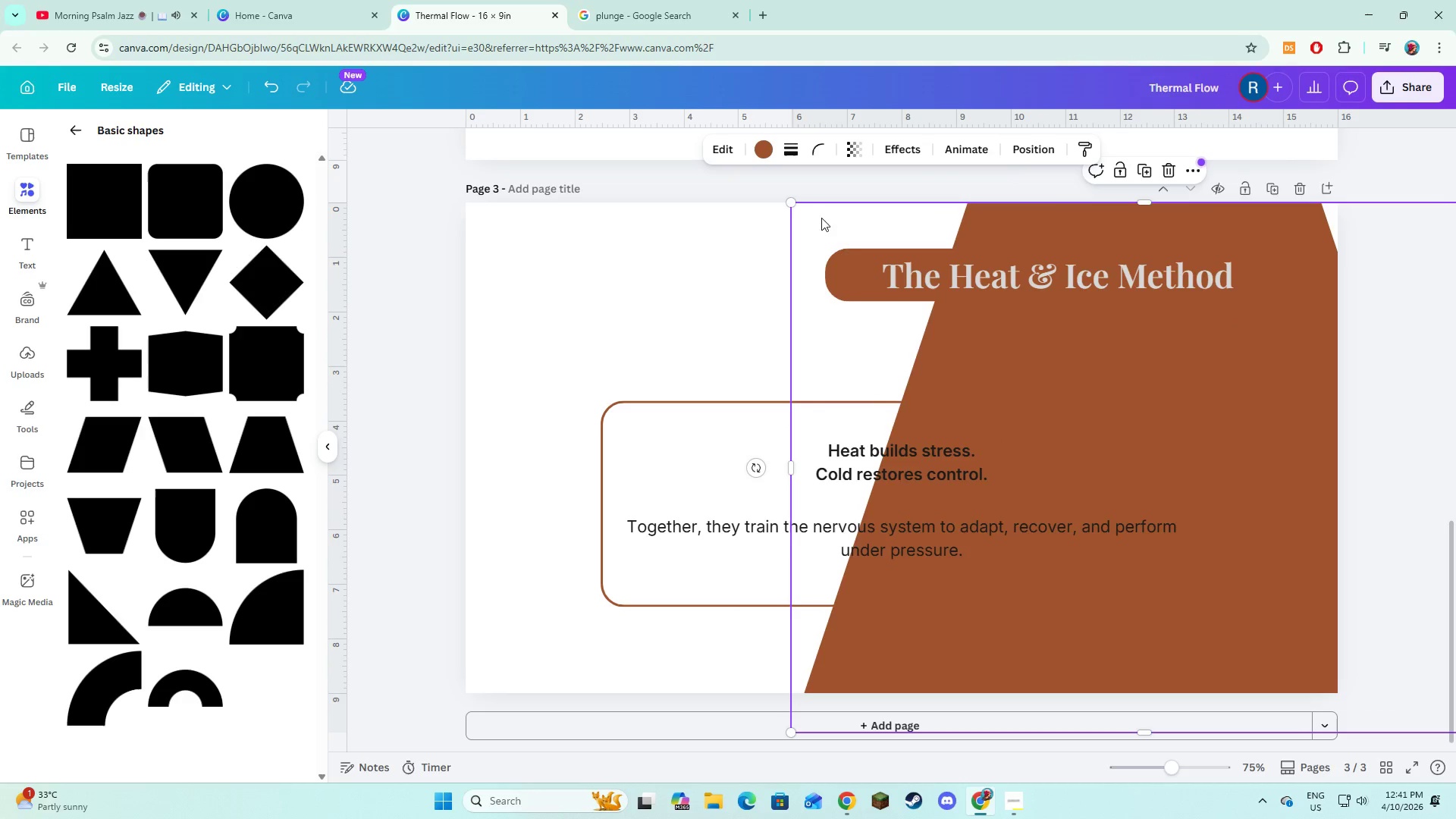 
left_click([429, 608])
 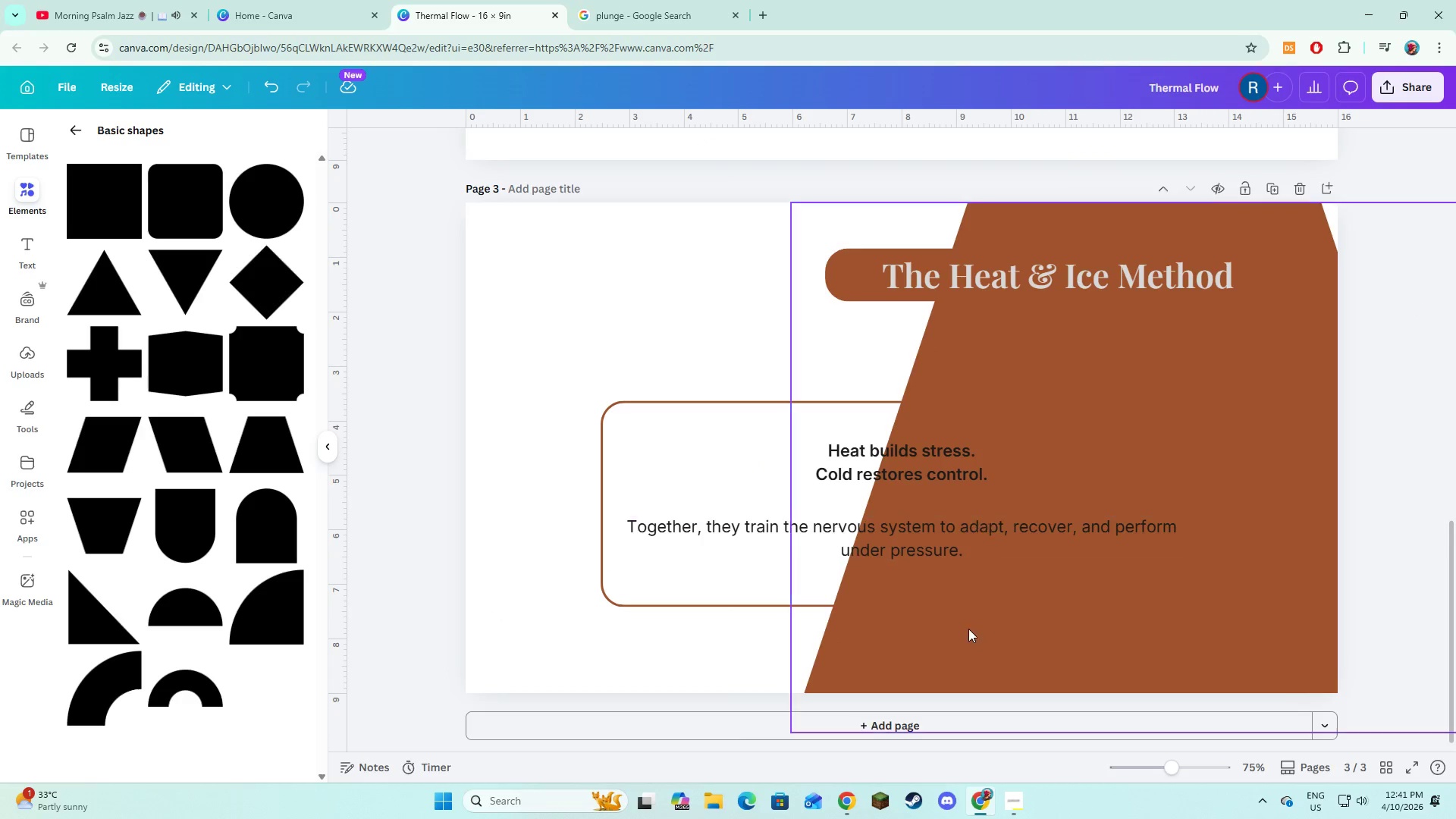 
left_click_drag(start_coordinate=[966, 645], to_coordinate=[771, 621])
 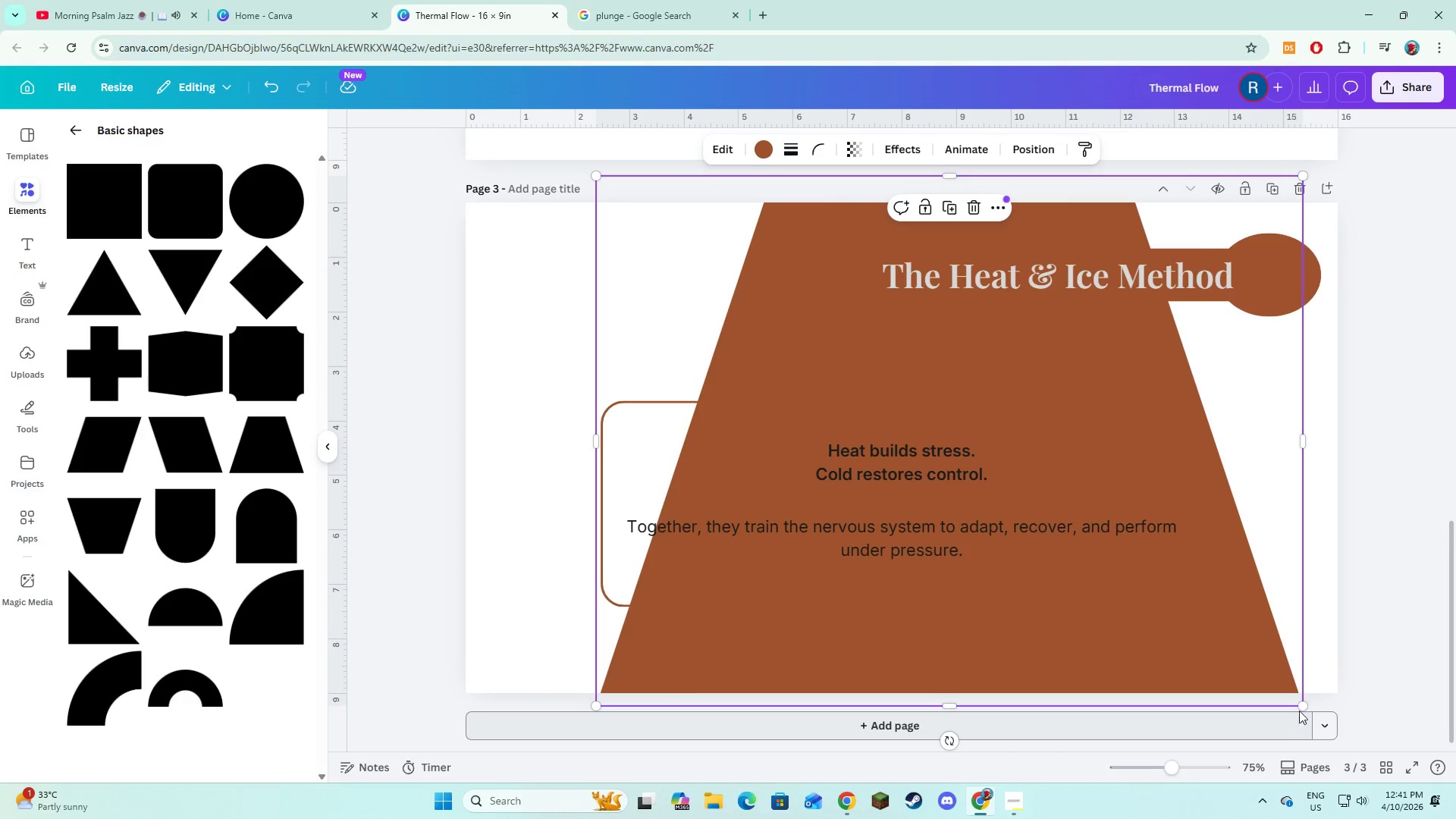 
left_click_drag(start_coordinate=[1301, 708], to_coordinate=[1455, 818])
 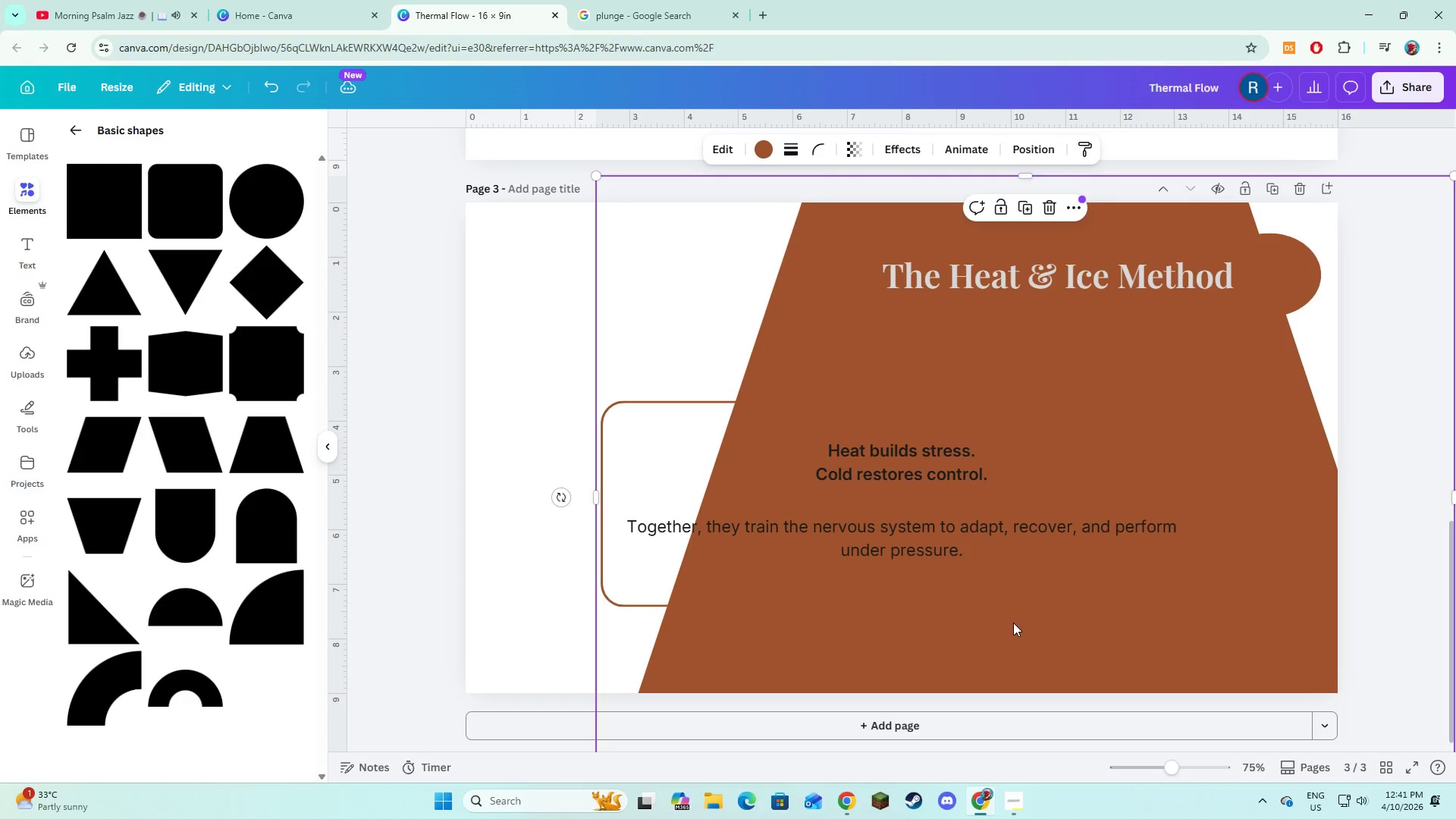 
left_click_drag(start_coordinate=[1013, 623], to_coordinate=[1163, 629])
 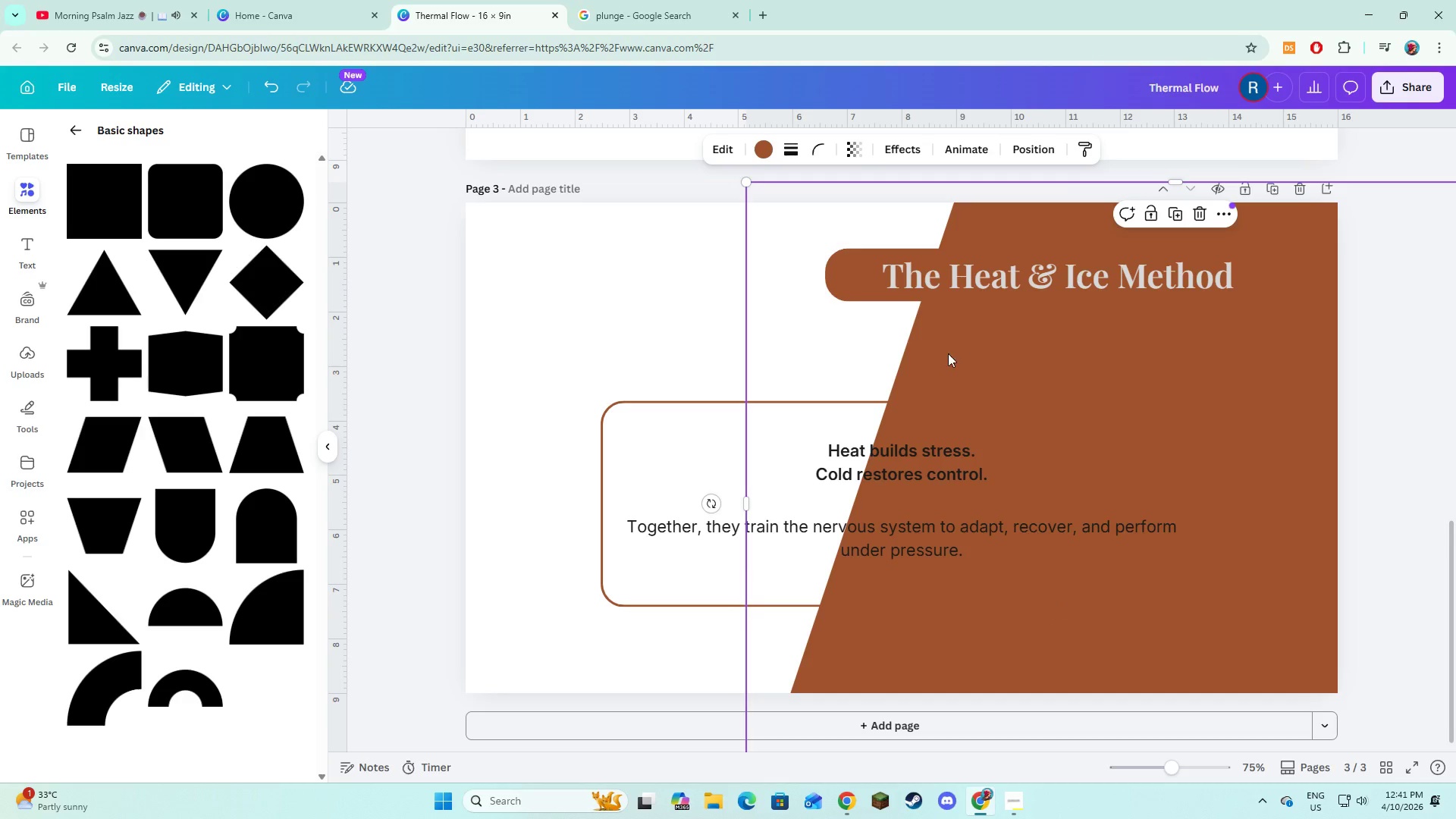 
left_click([771, 146])
 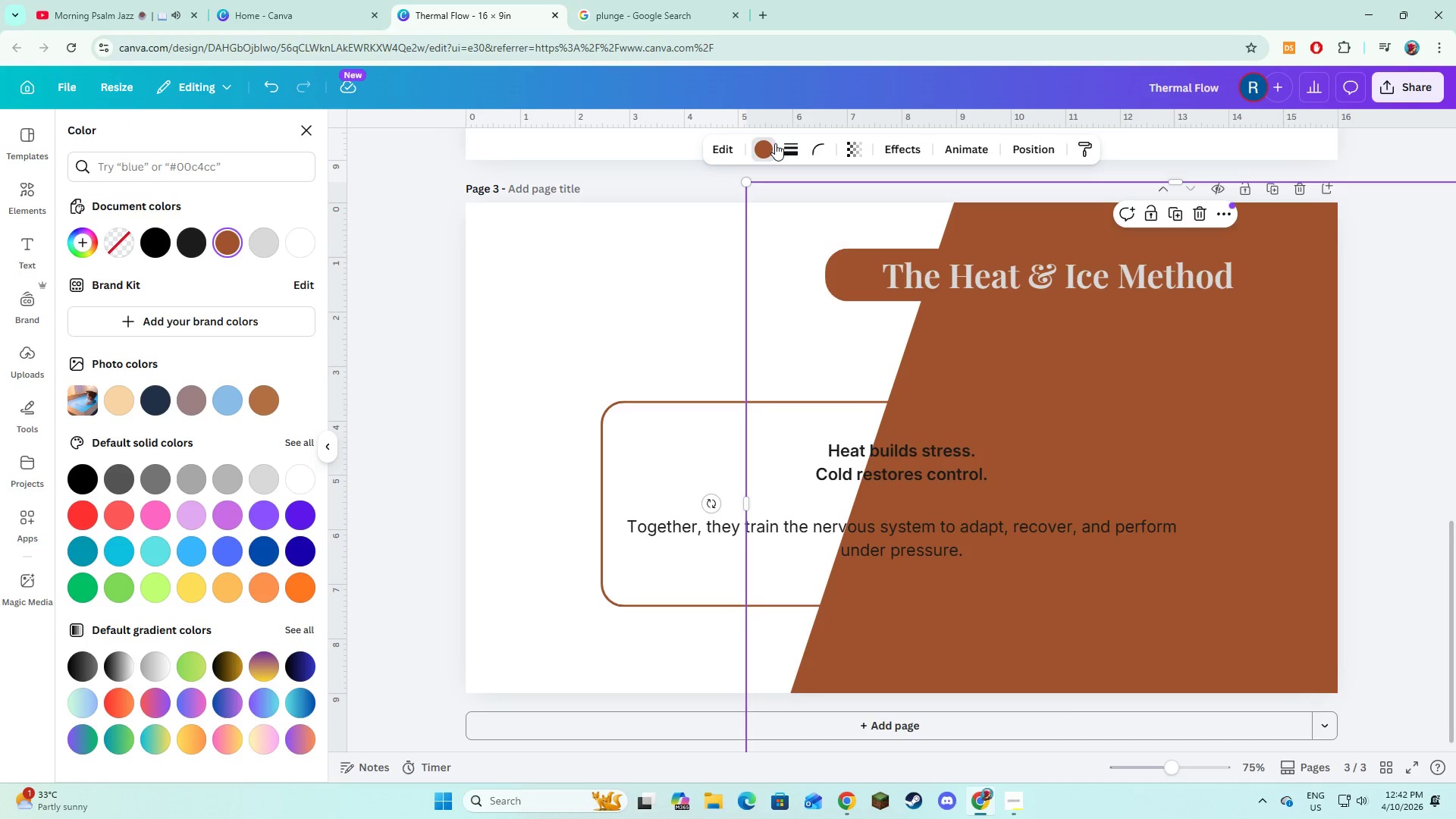 
left_click_drag(start_coordinate=[206, 180], to_coordinate=[203, 184])
 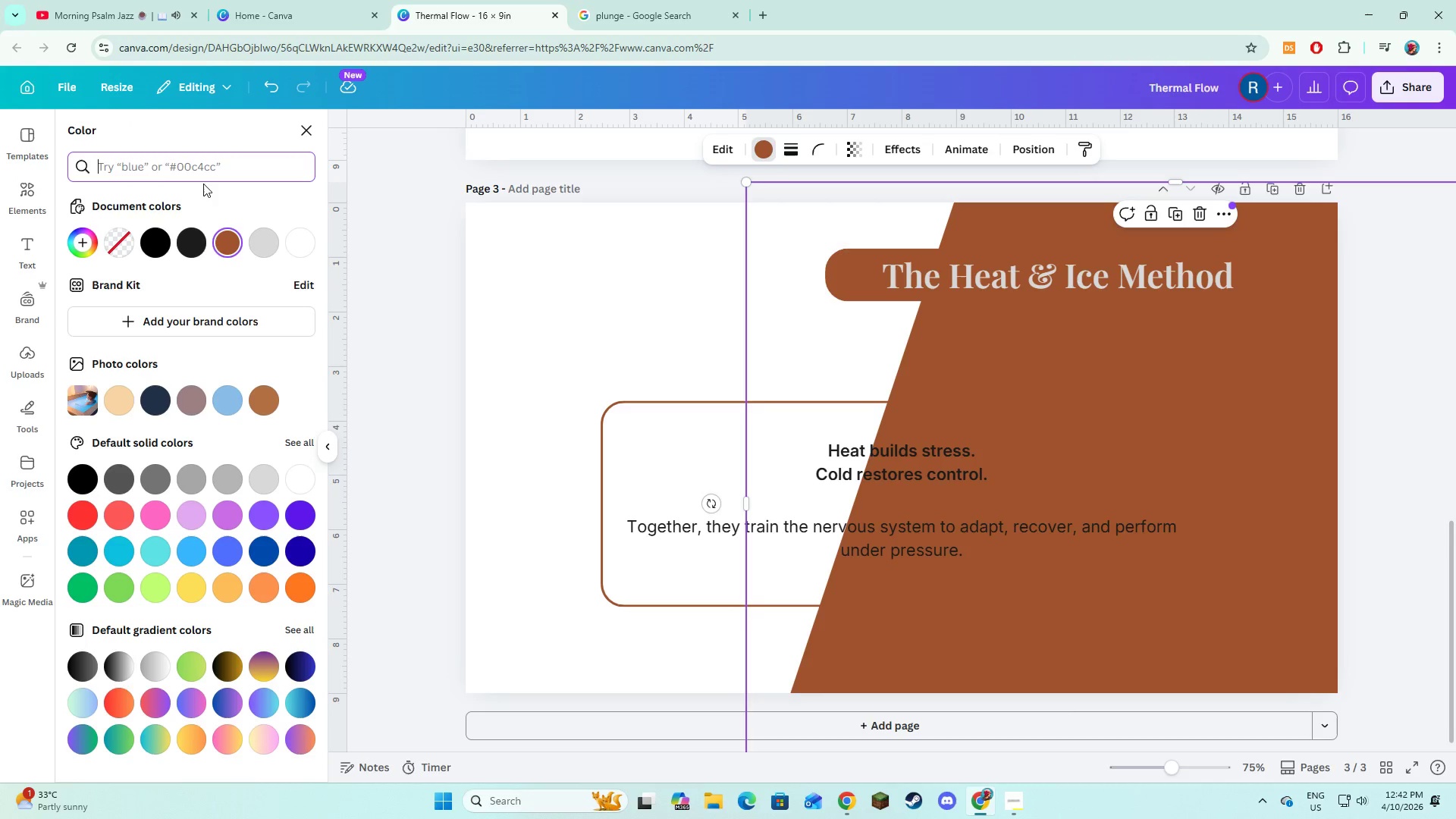 
type(#2d2d2d)
 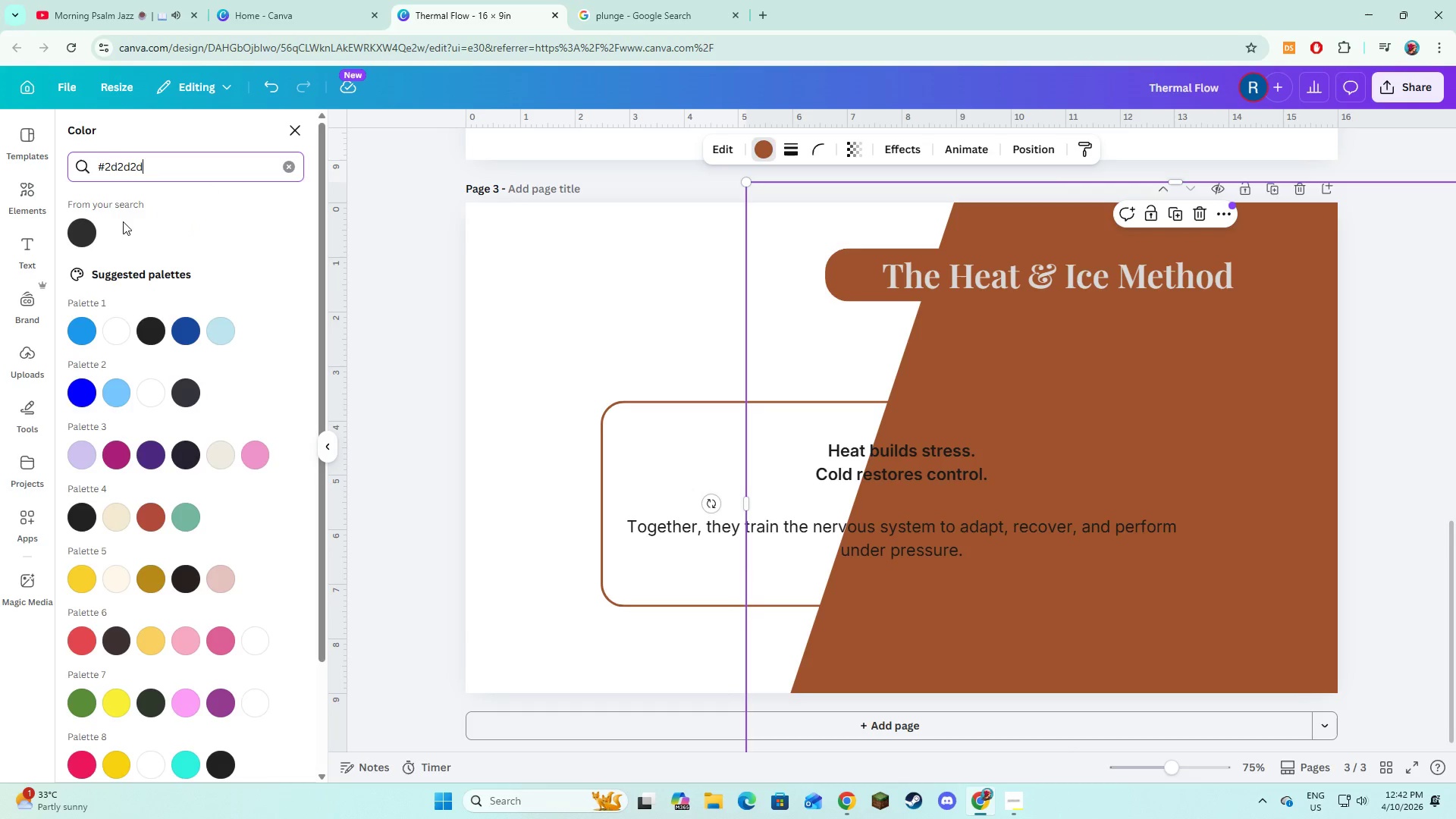 
left_click([77, 235])
 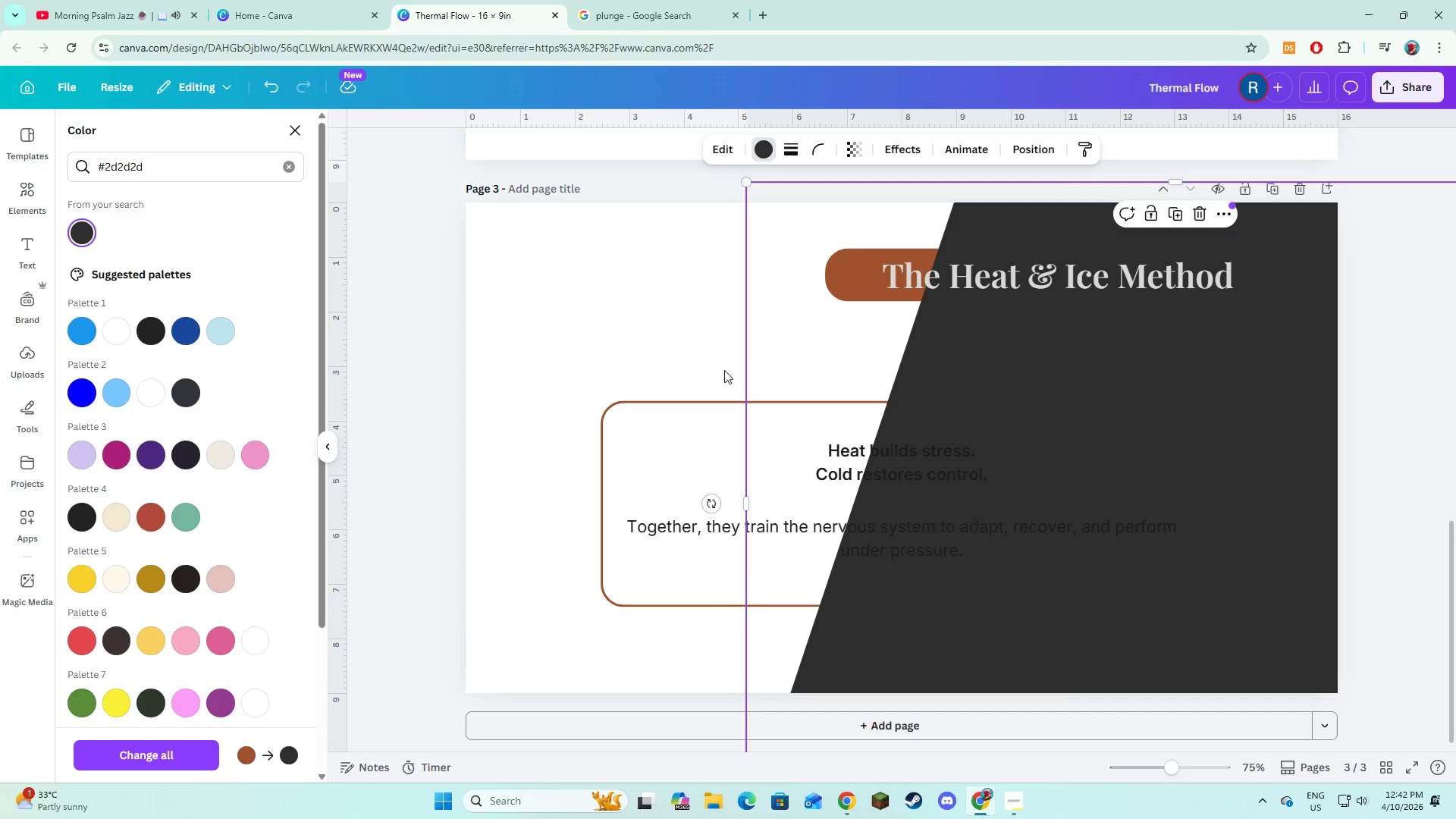 
left_click([704, 362])
 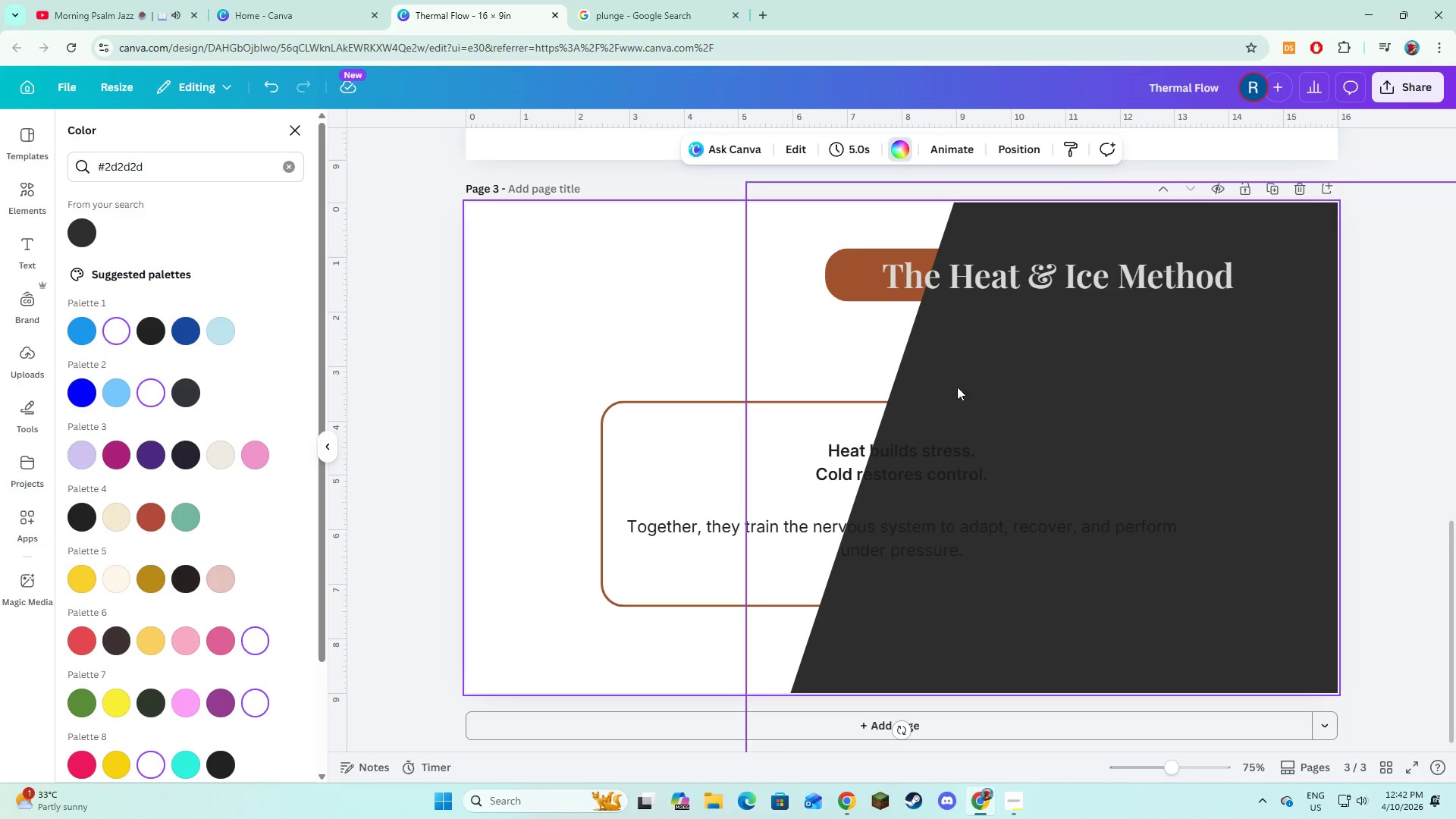 
left_click([1026, 413])
 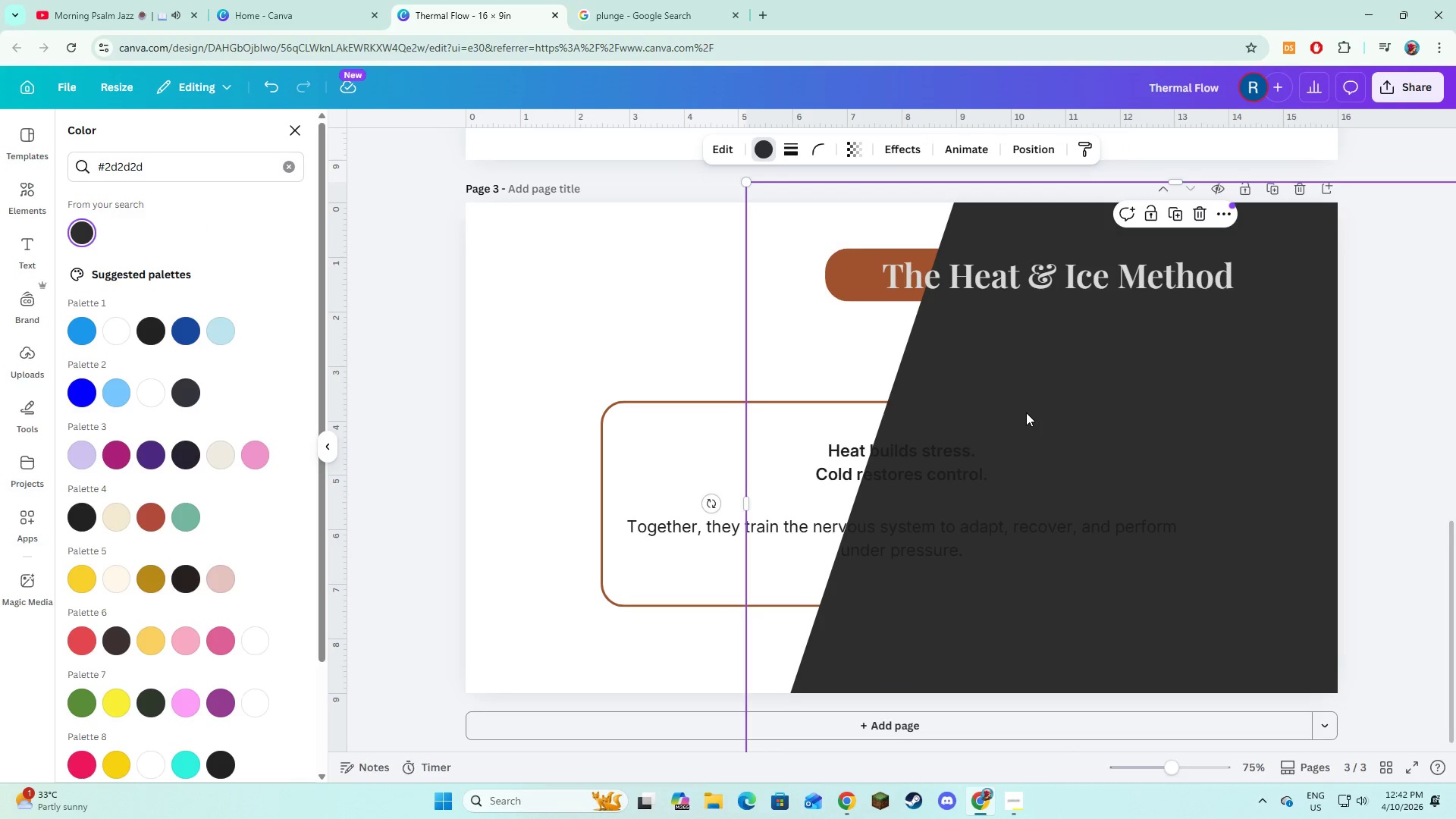 
right_click([1026, 413])
 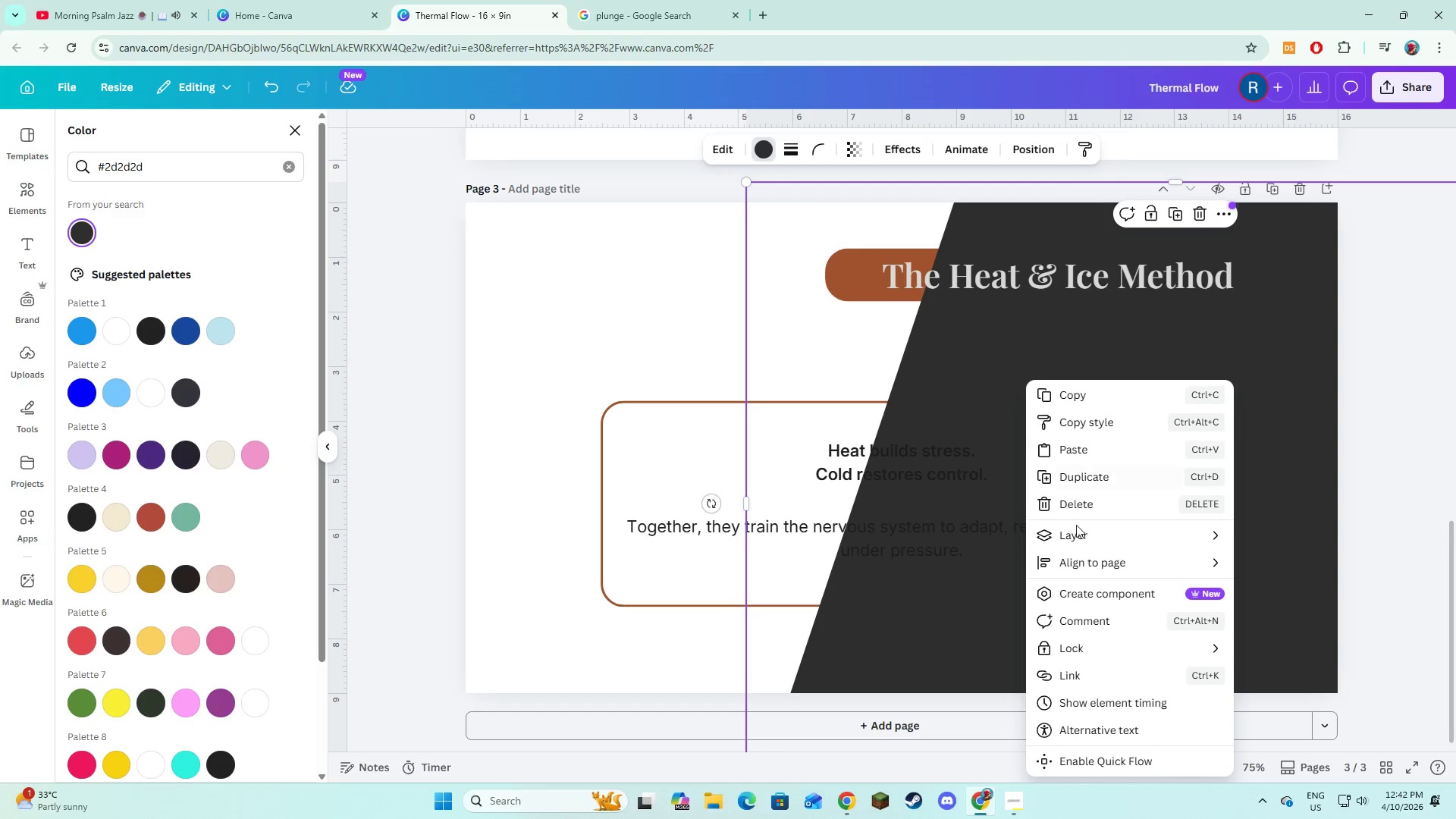 
mouse_move([1105, 544])
 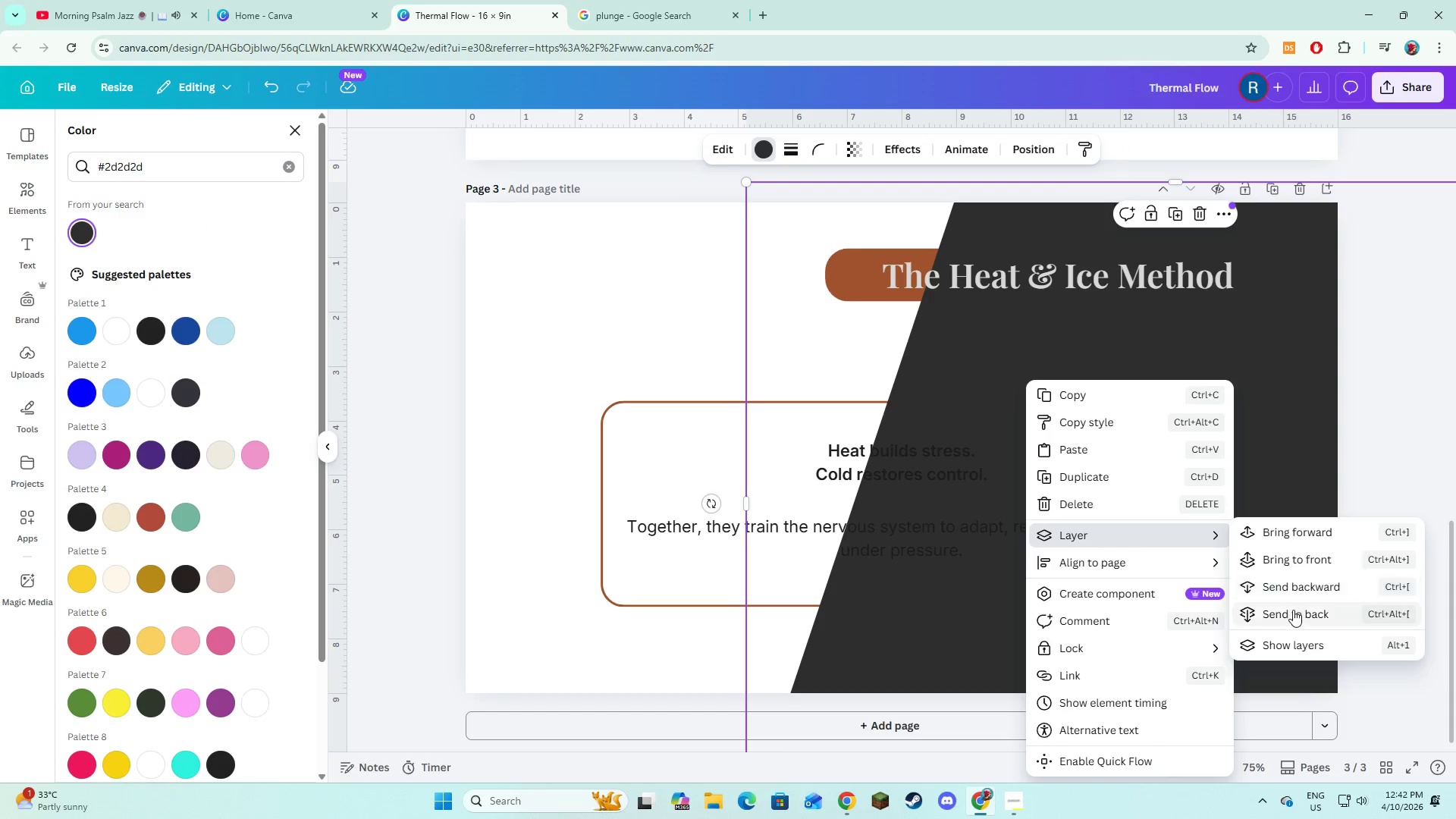 
left_click([1293, 610])
 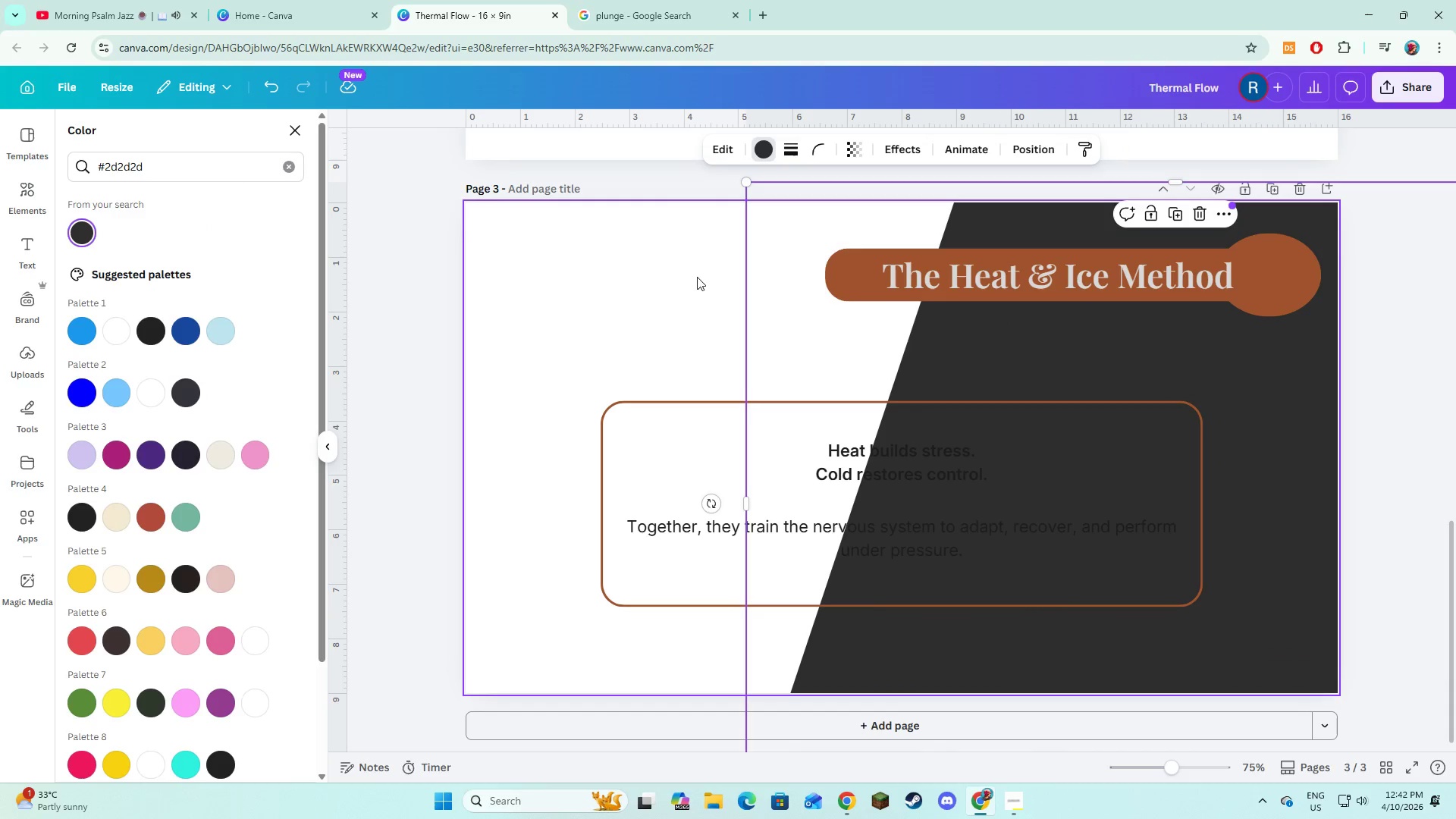 
left_click([670, 281])
 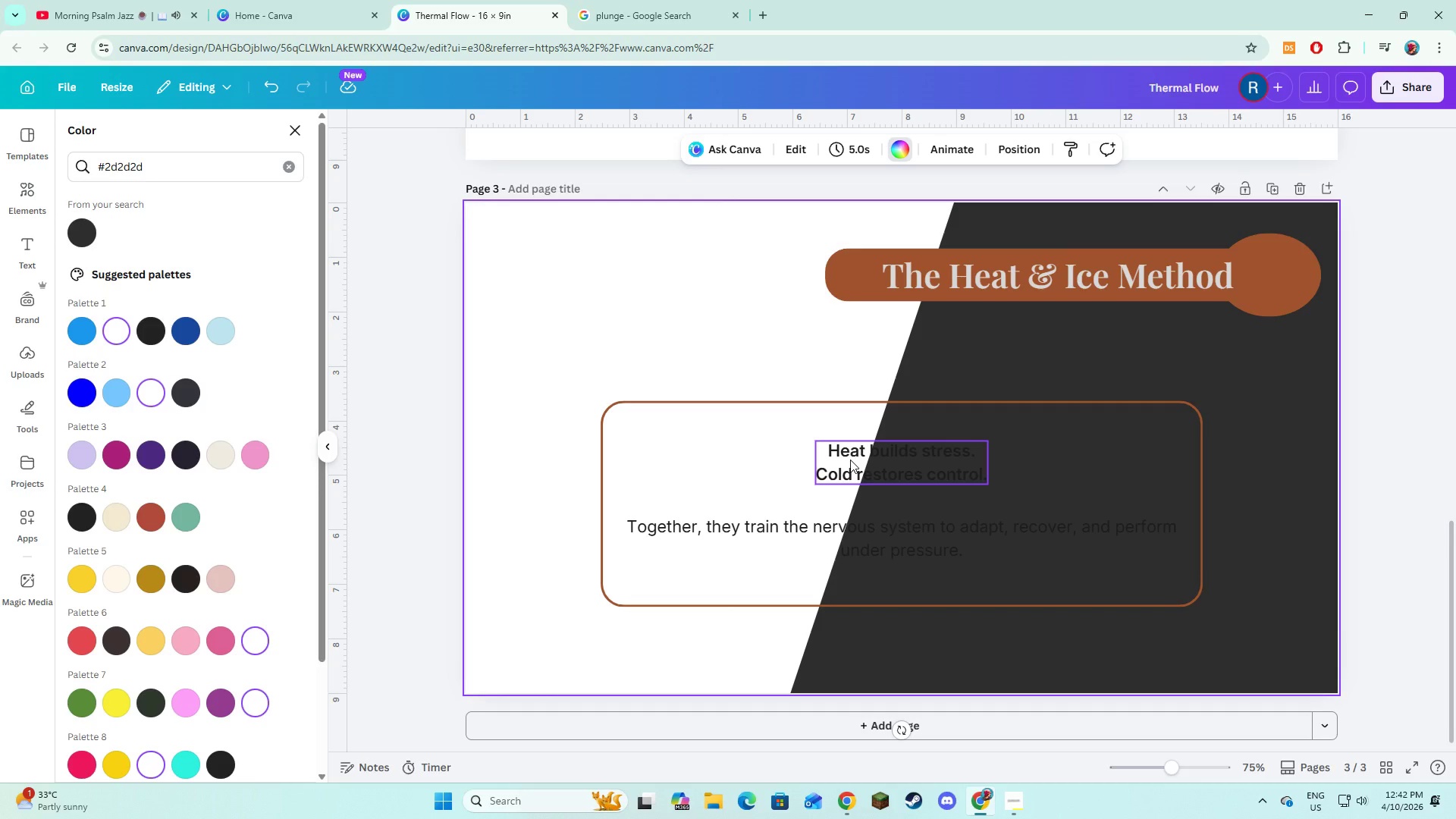 
left_click([850, 460])
 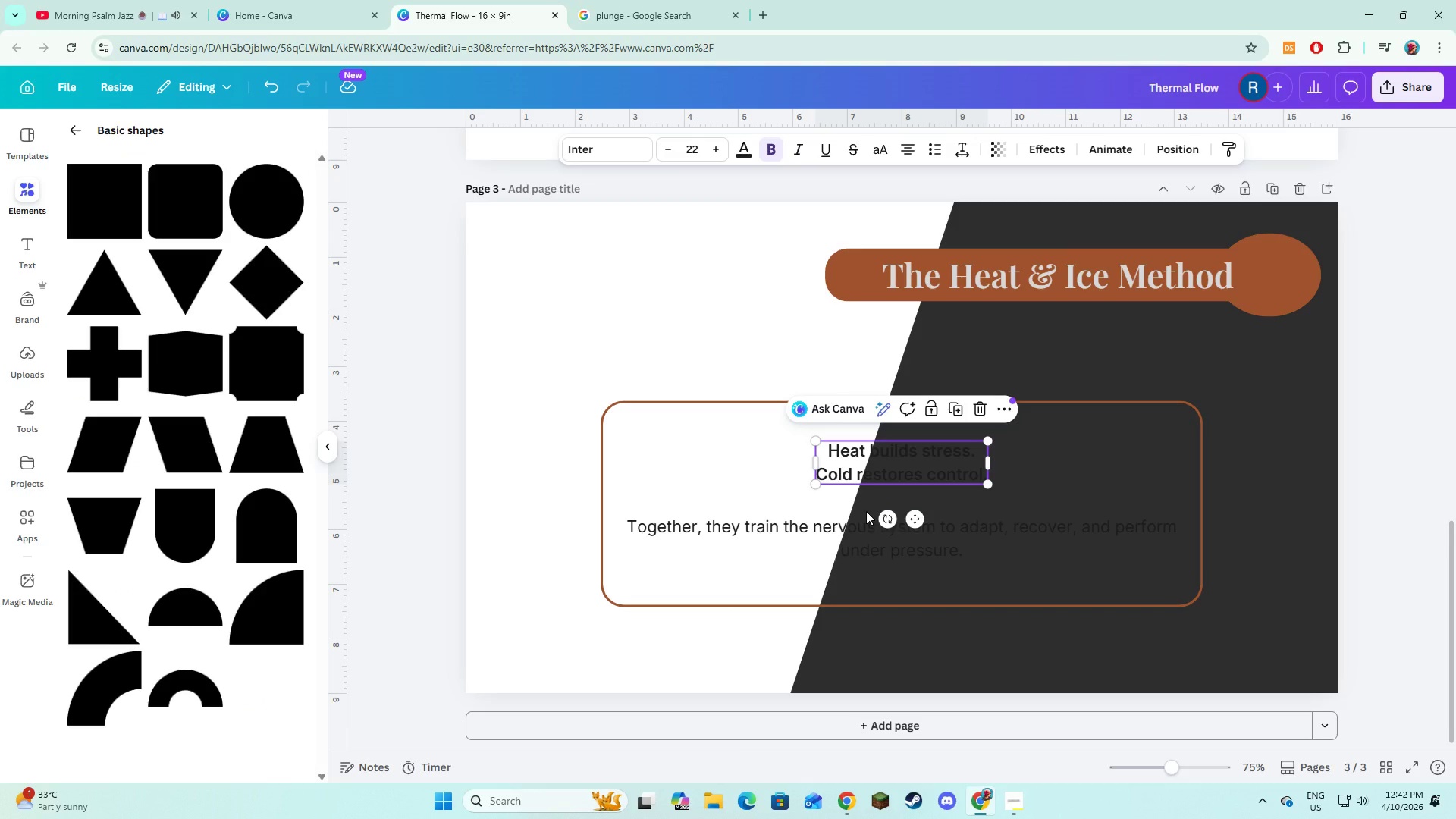 
hold_key(key=ShiftLeft, duration=0.78)
left_click([883, 557])
 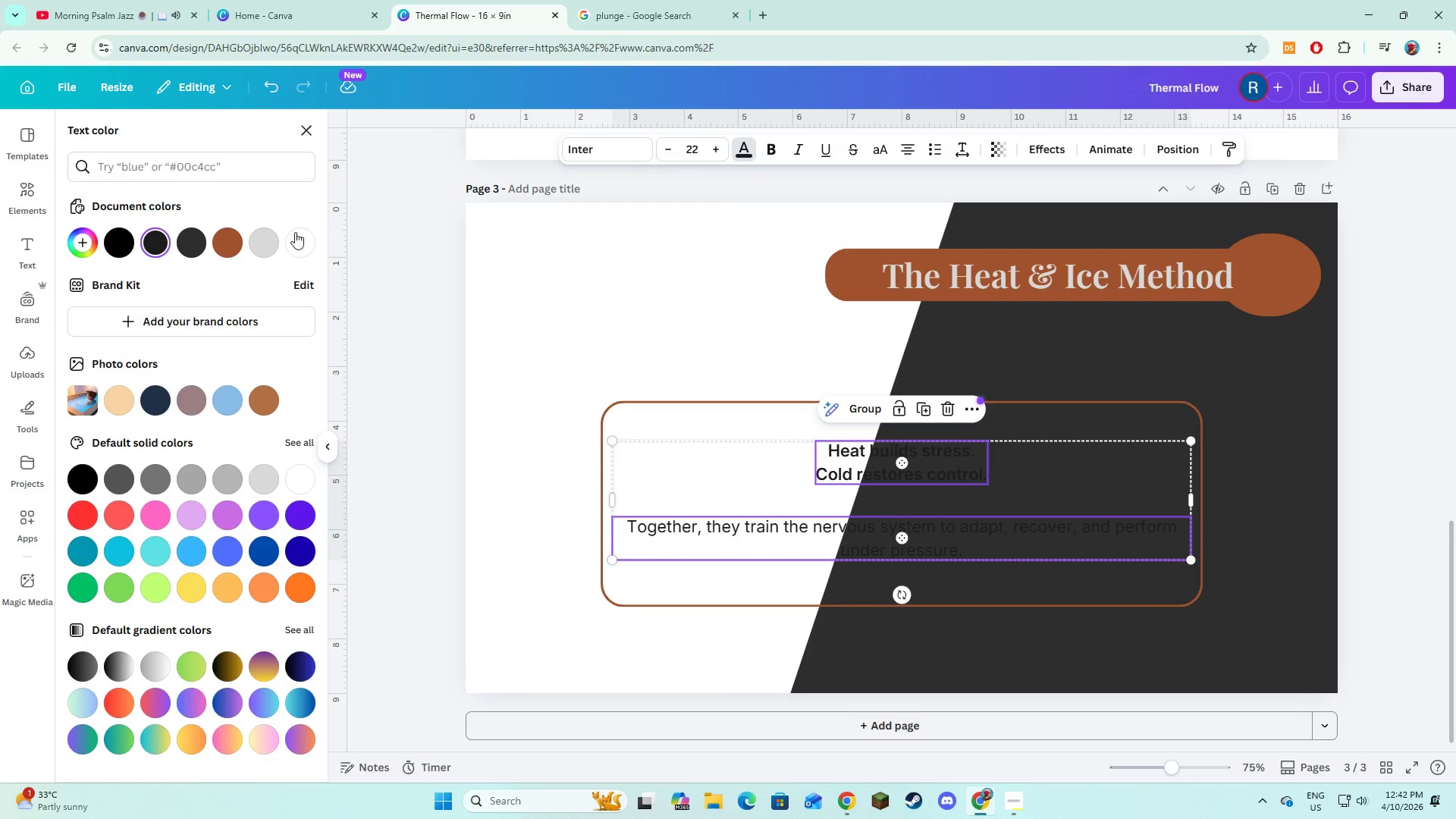 
left_click([239, 239])
 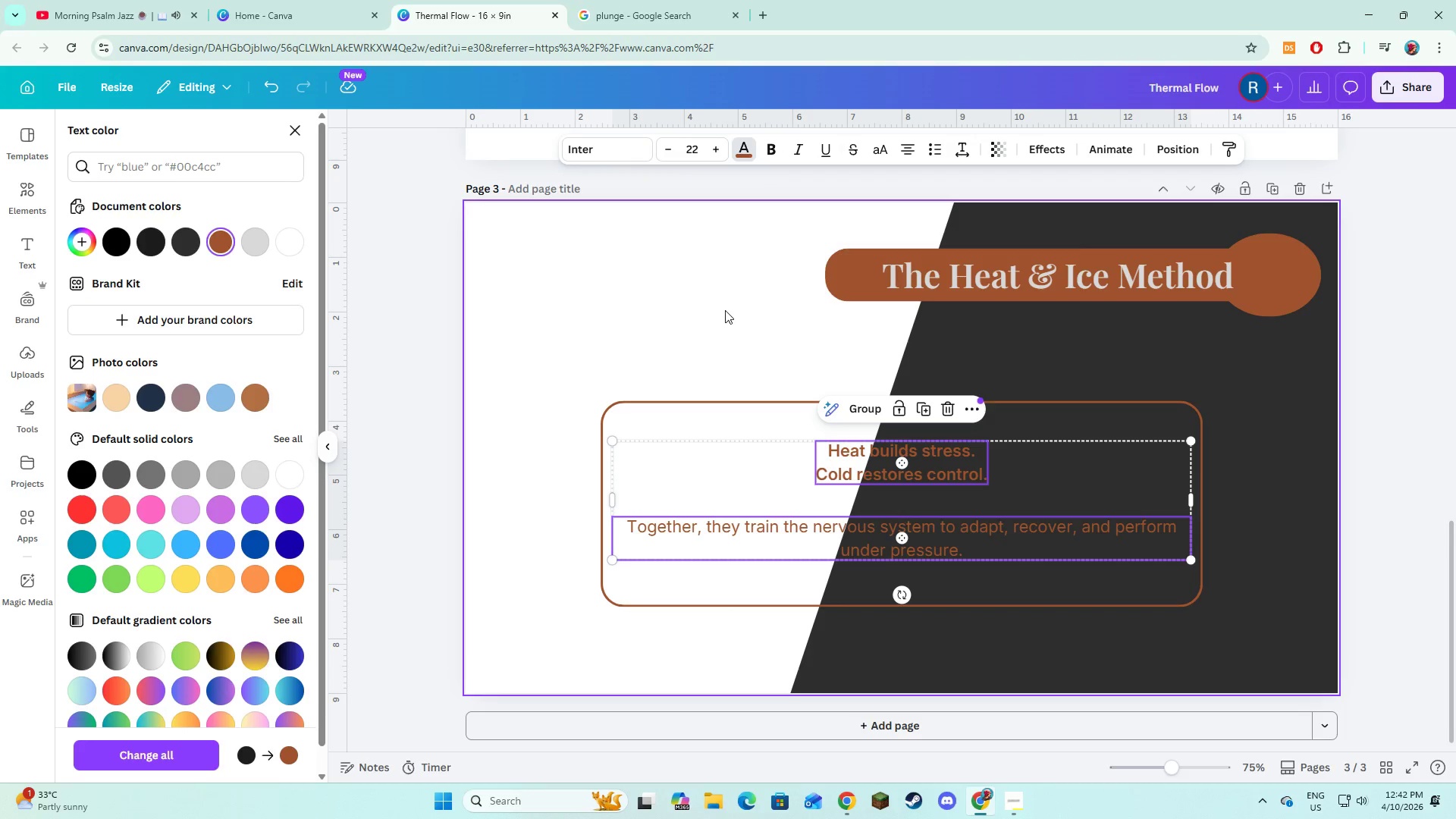 
left_click([725, 310])
 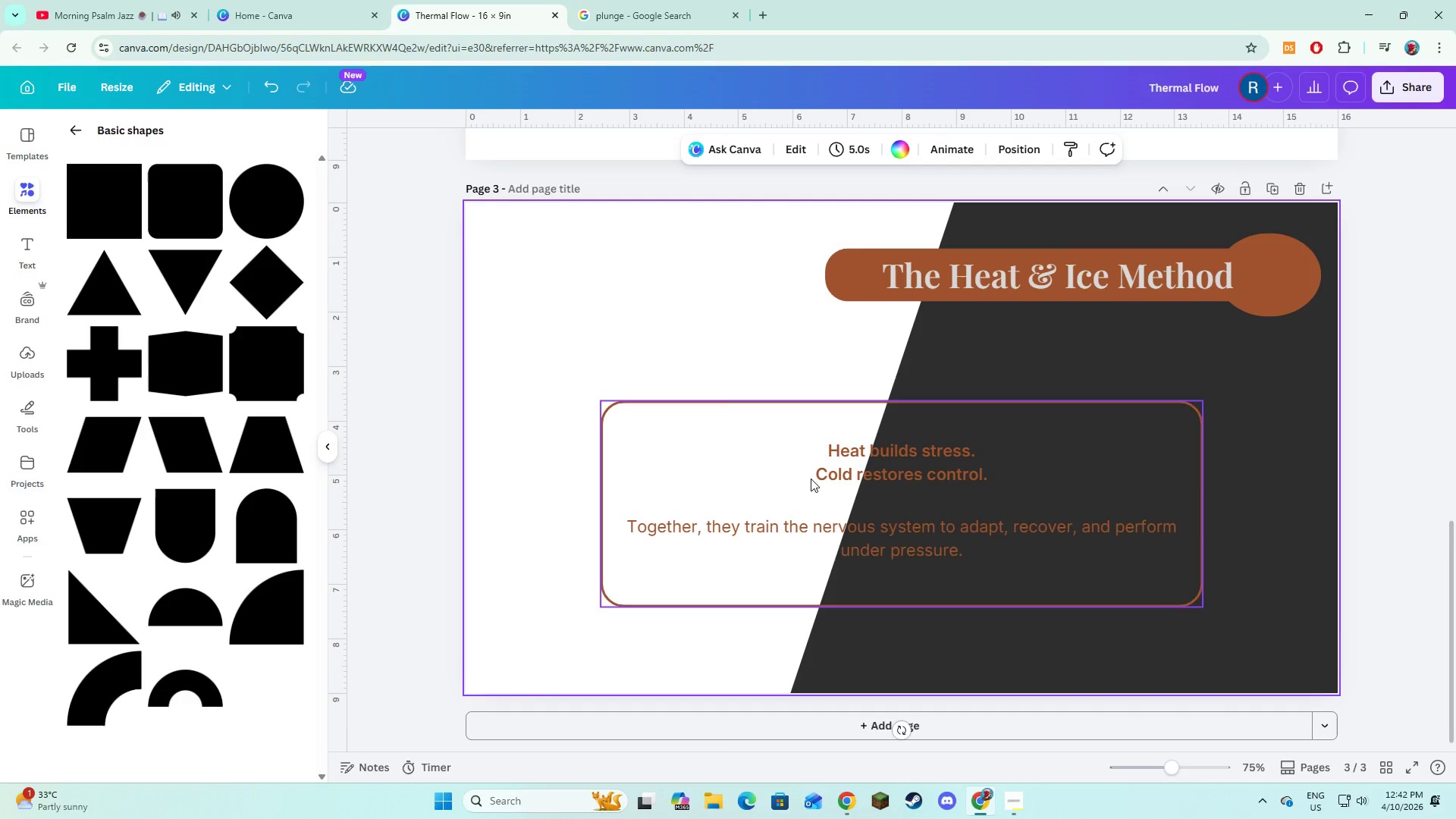 
wait(5.52)
 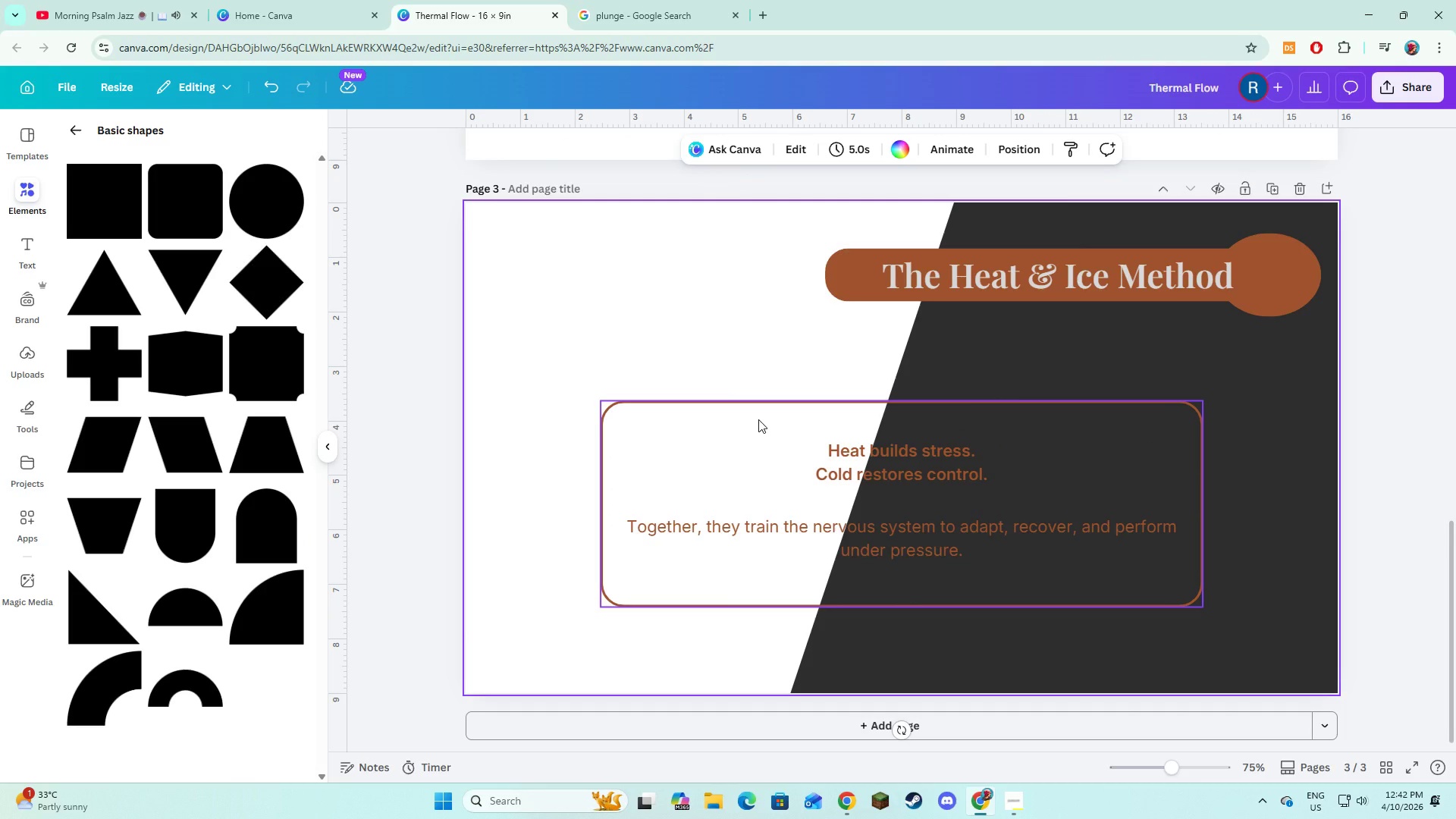 
left_click([673, 482])
 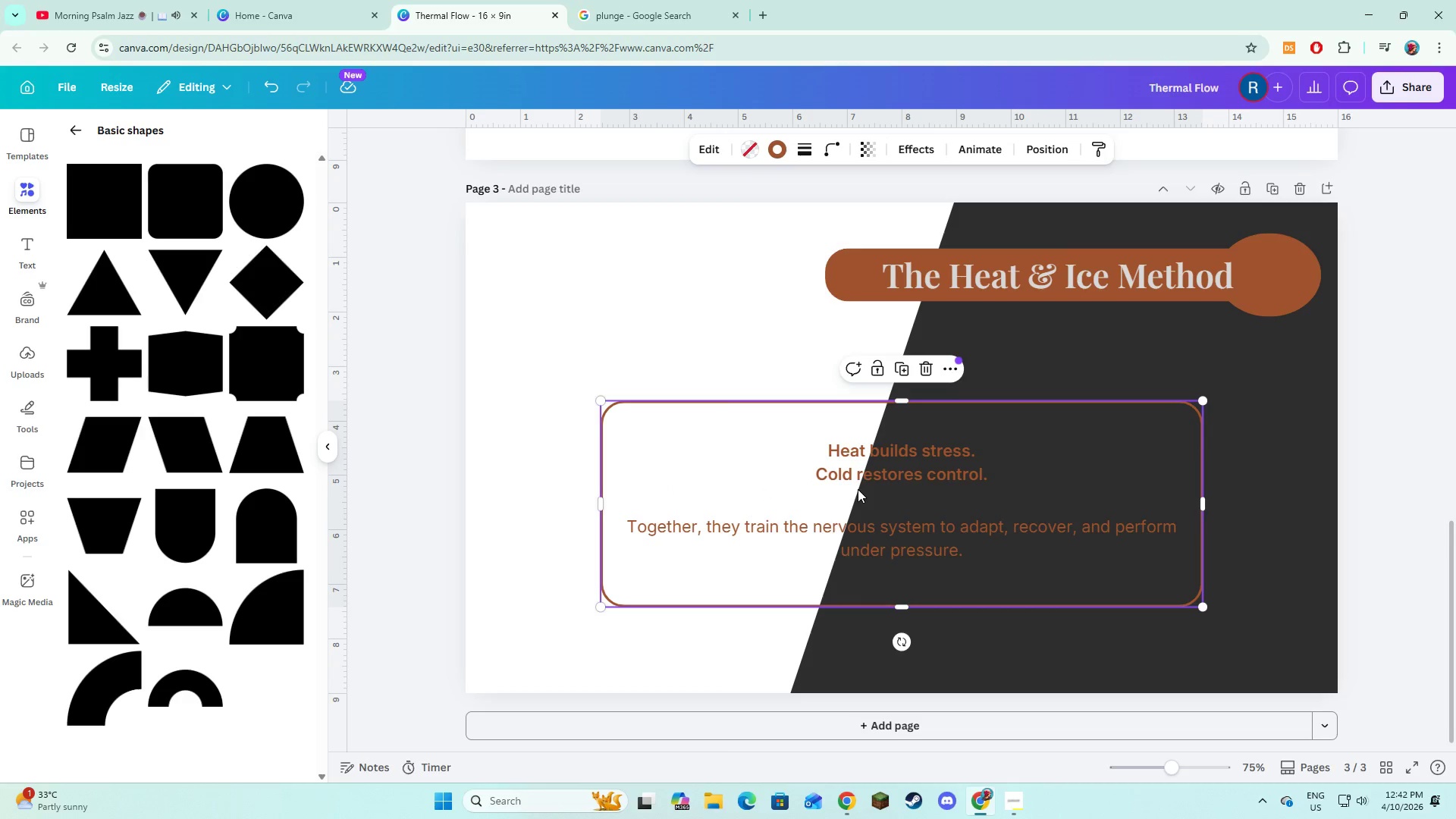 
double_click([868, 463])
 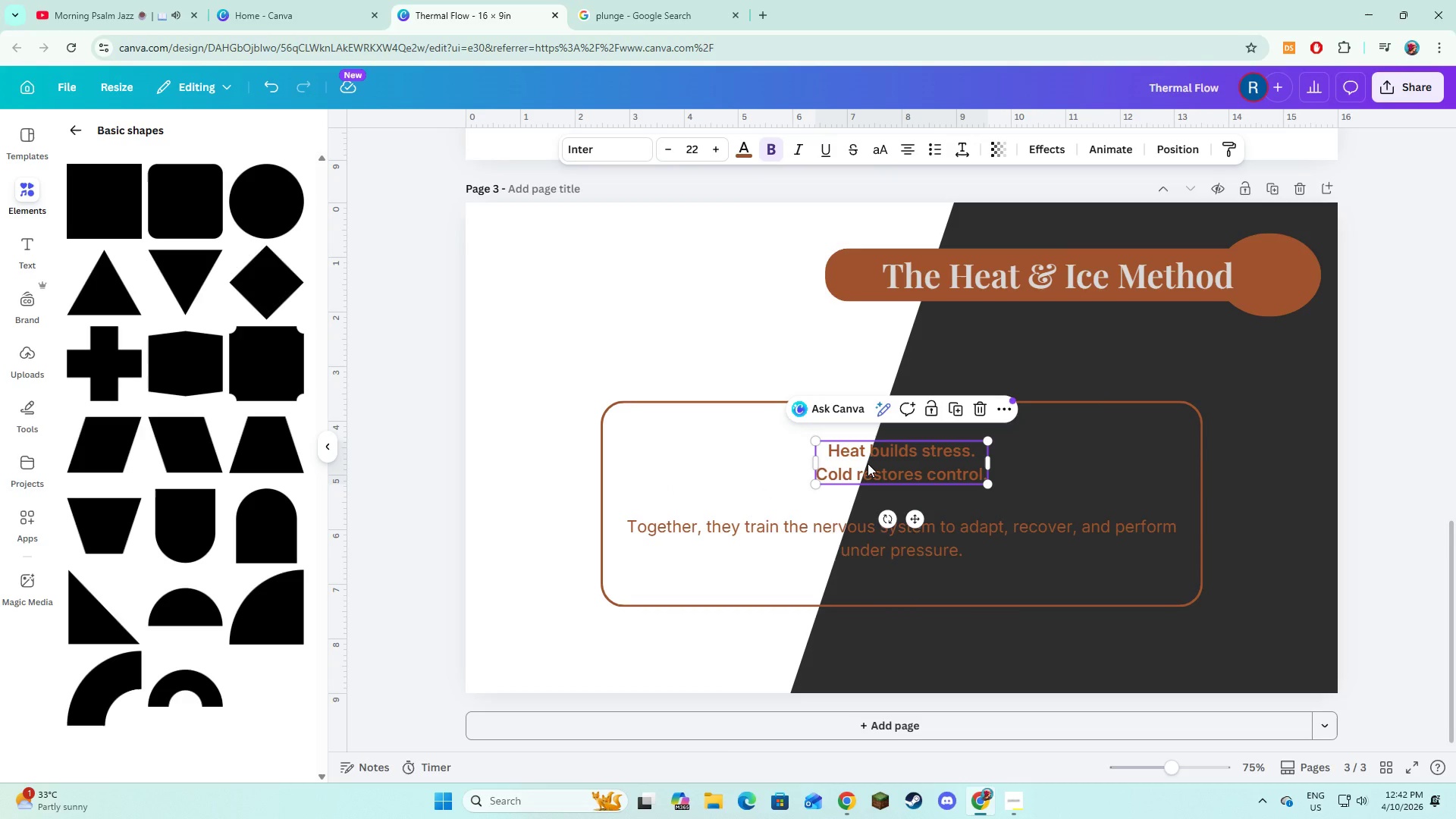 
key(Control+A)
 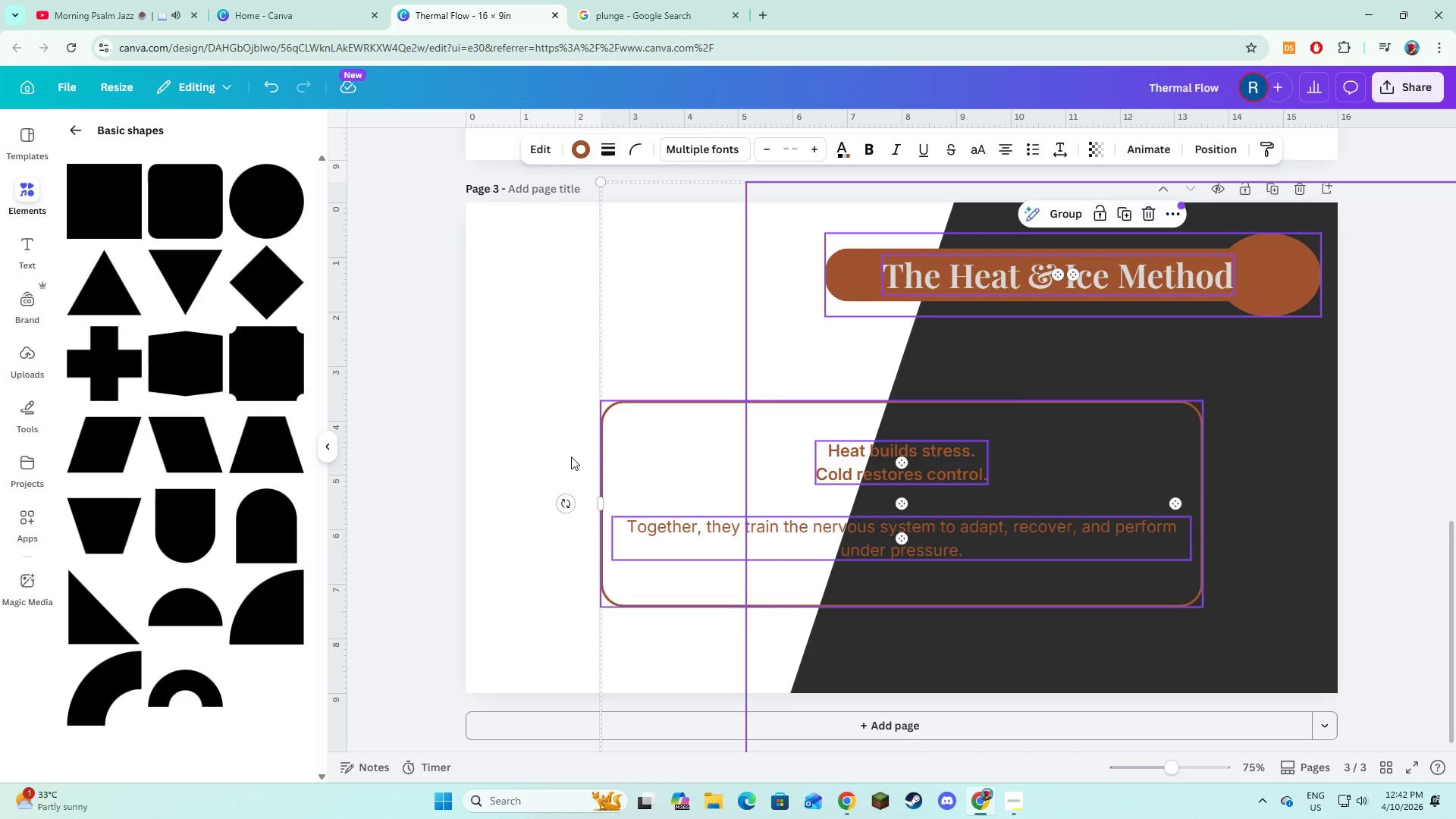 
left_click([538, 463])
 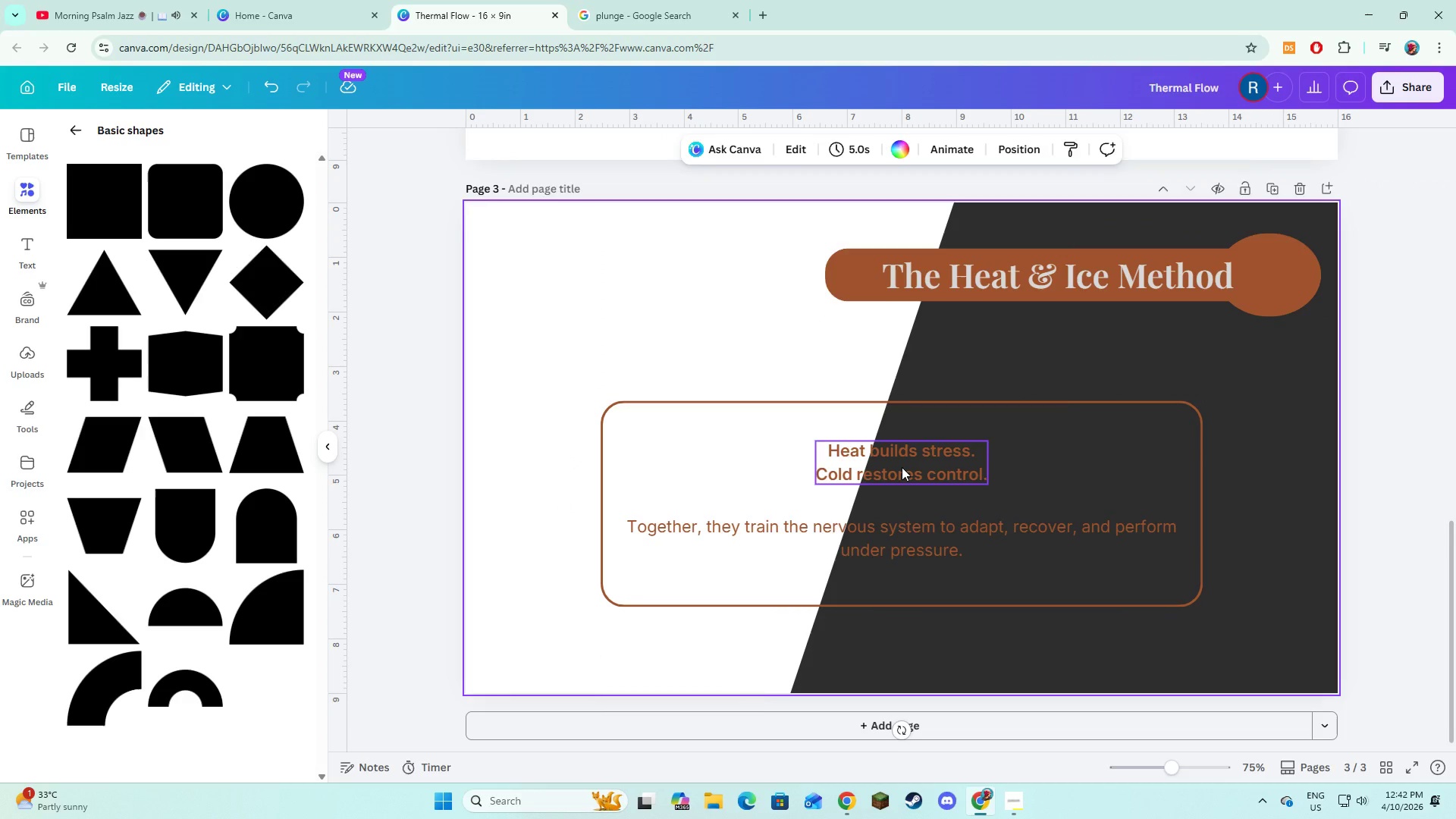 
left_click([902, 467])
 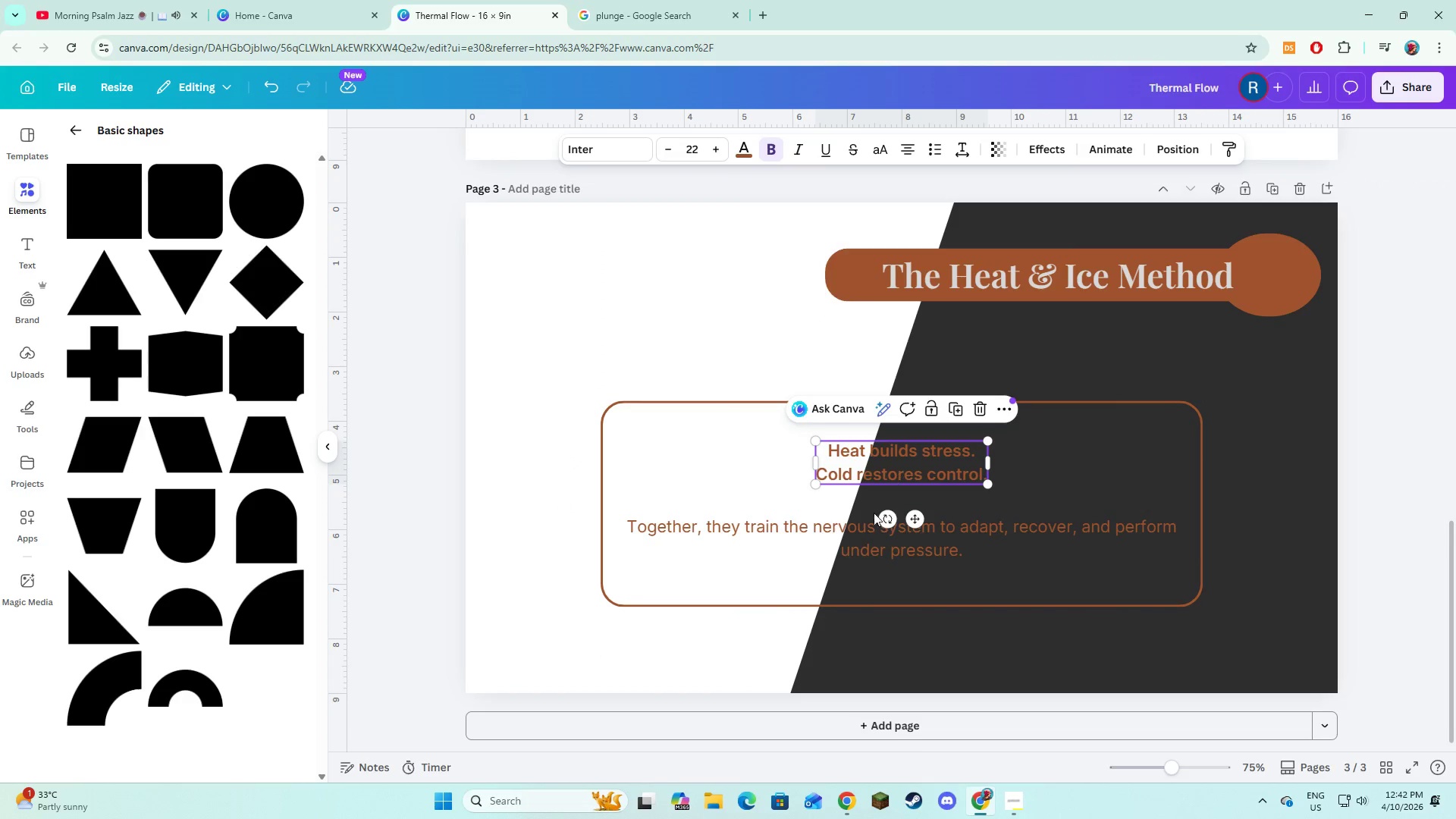 
hold_key(key=ShiftLeft, duration=0.7)
left_click([857, 535])
 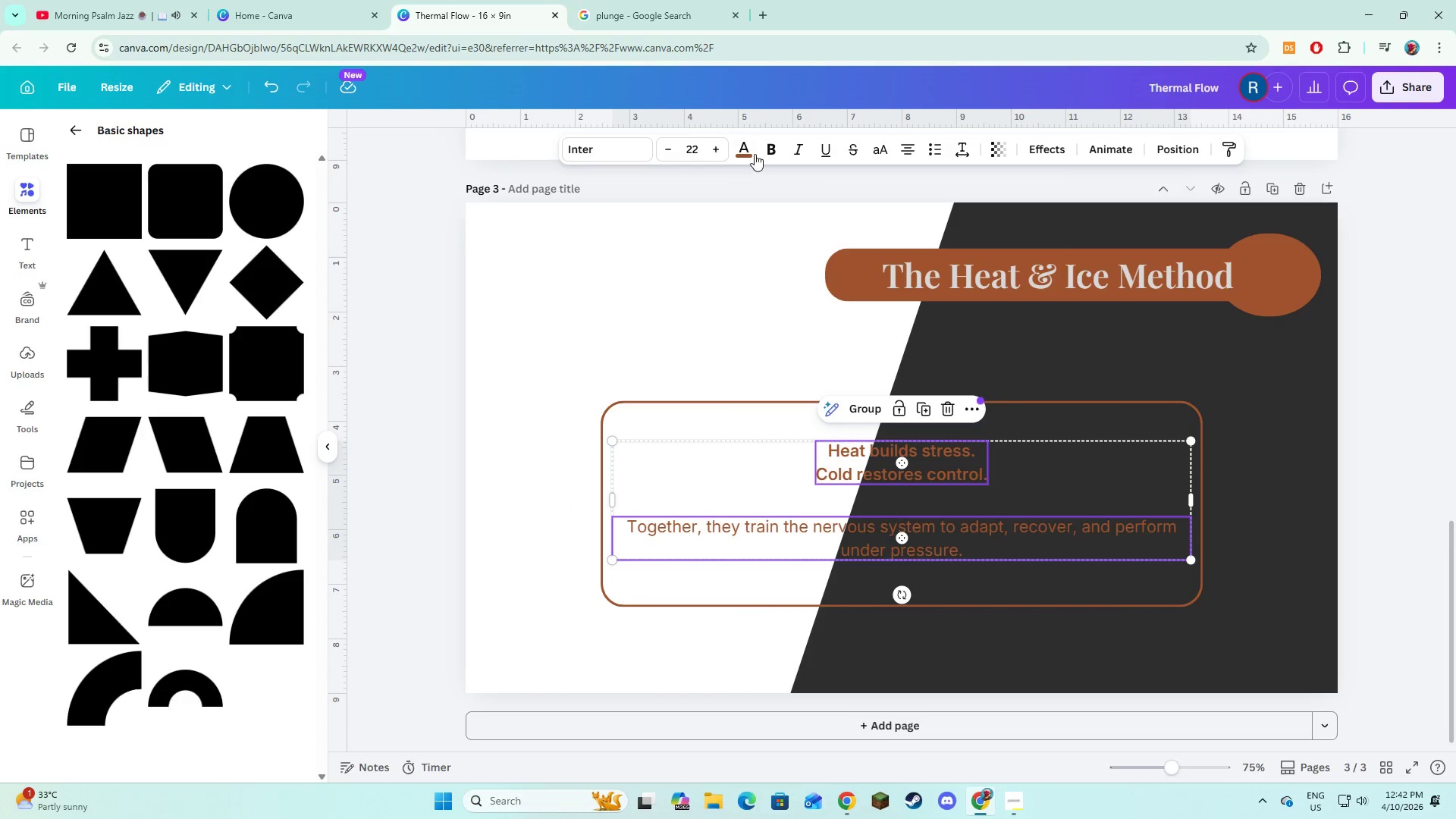 
left_click([751, 151])
 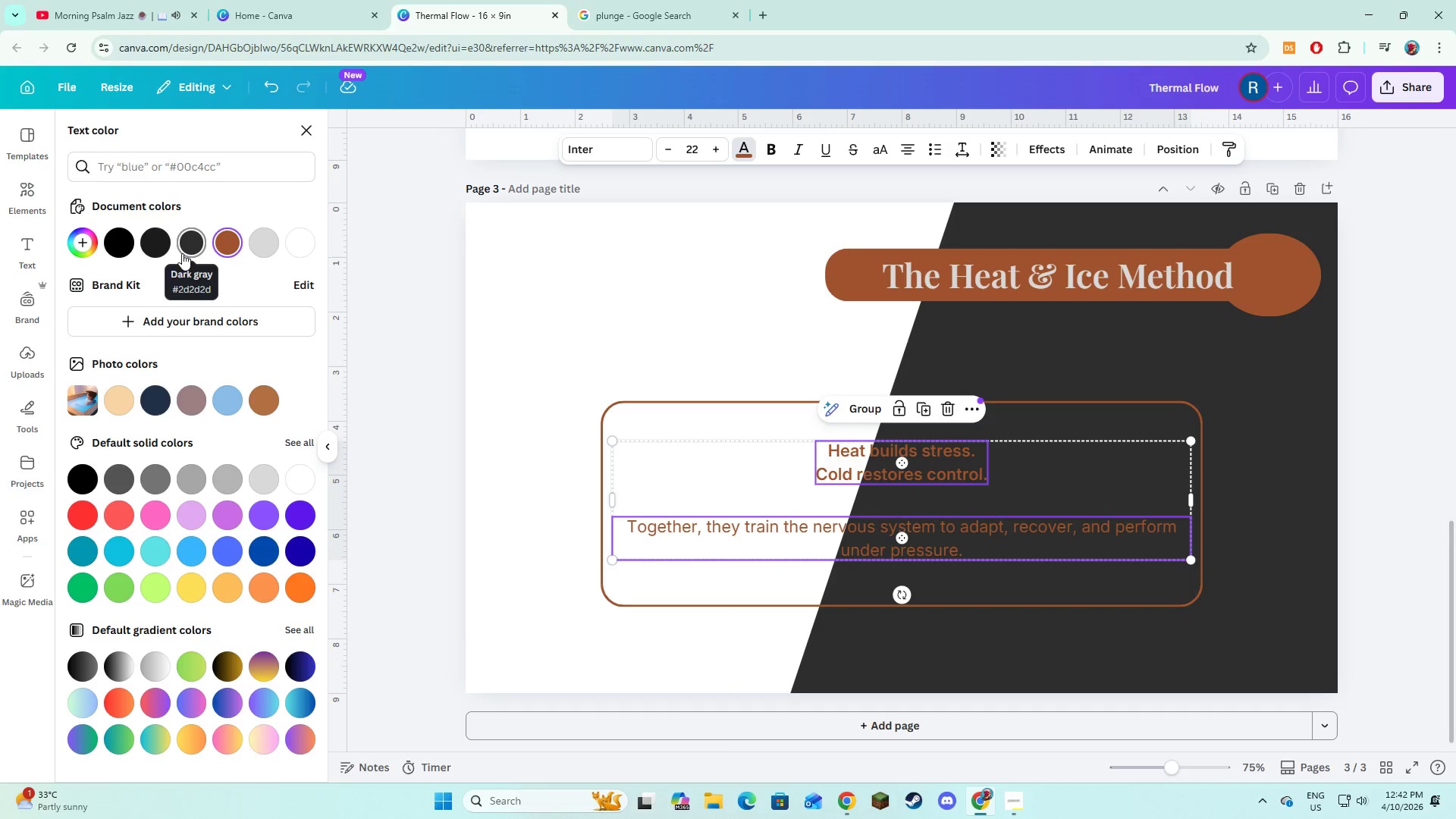 
wait(5.69)
 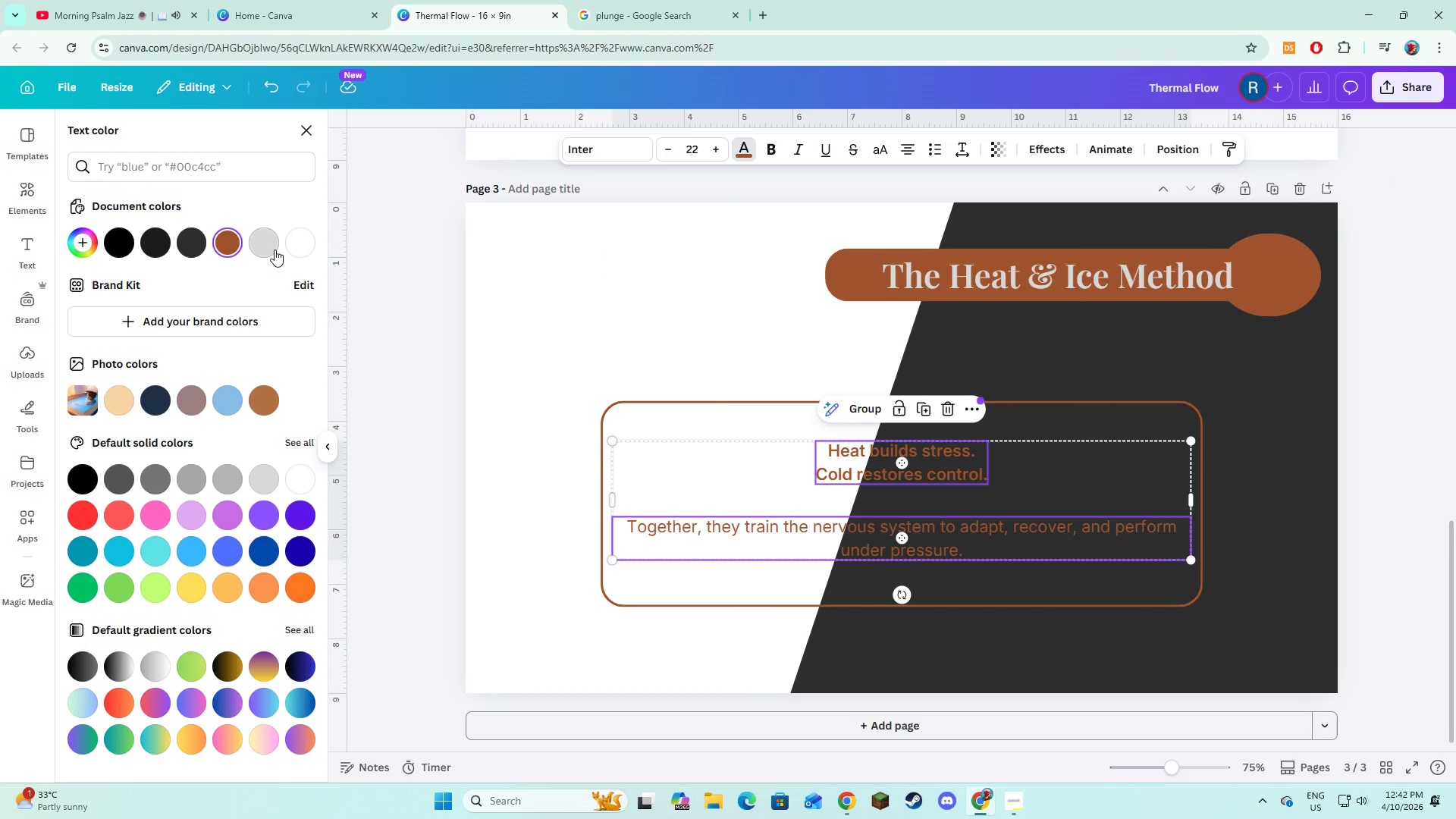 
left_click([160, 247])
 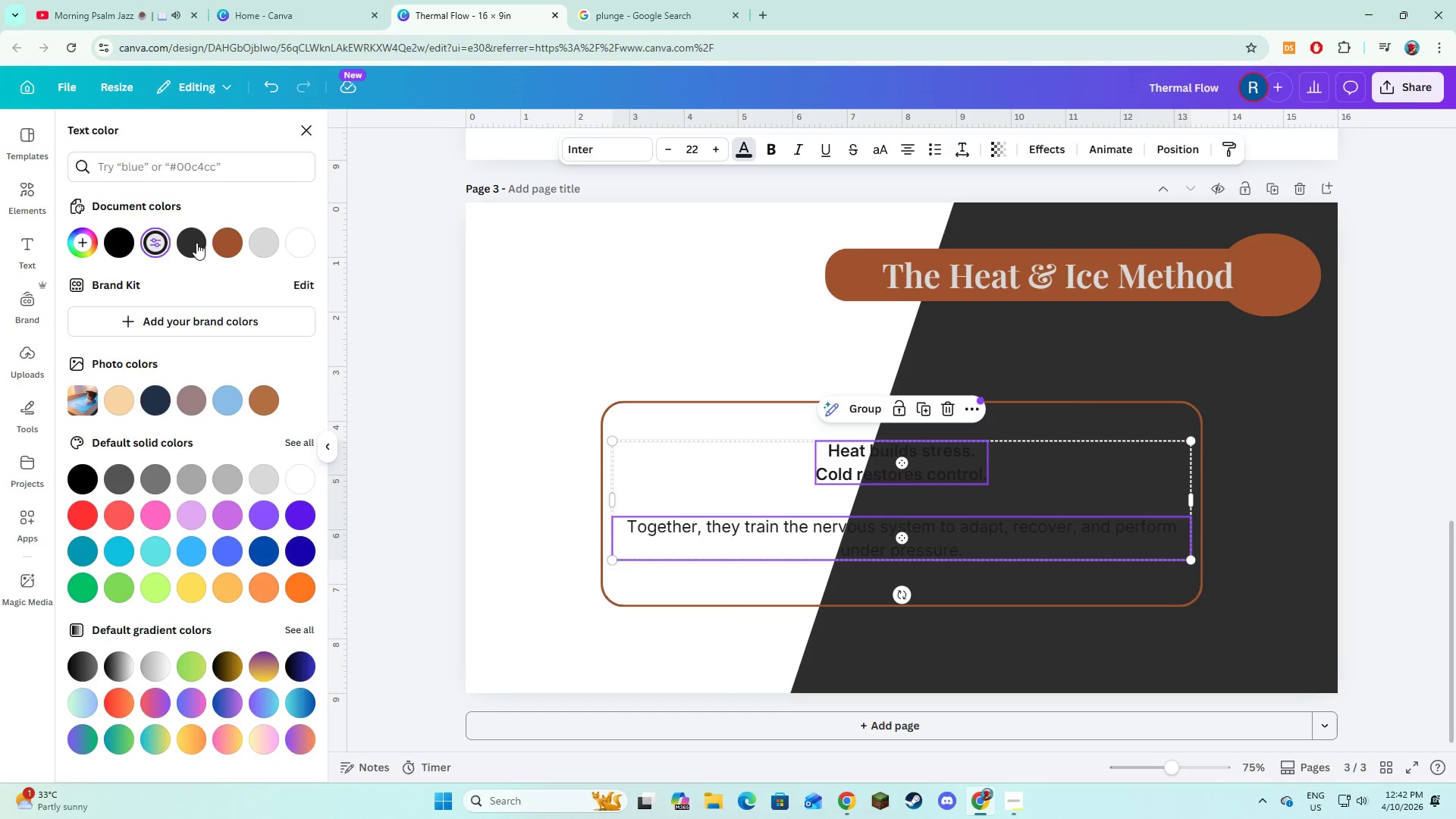 
left_click([706, 406])
 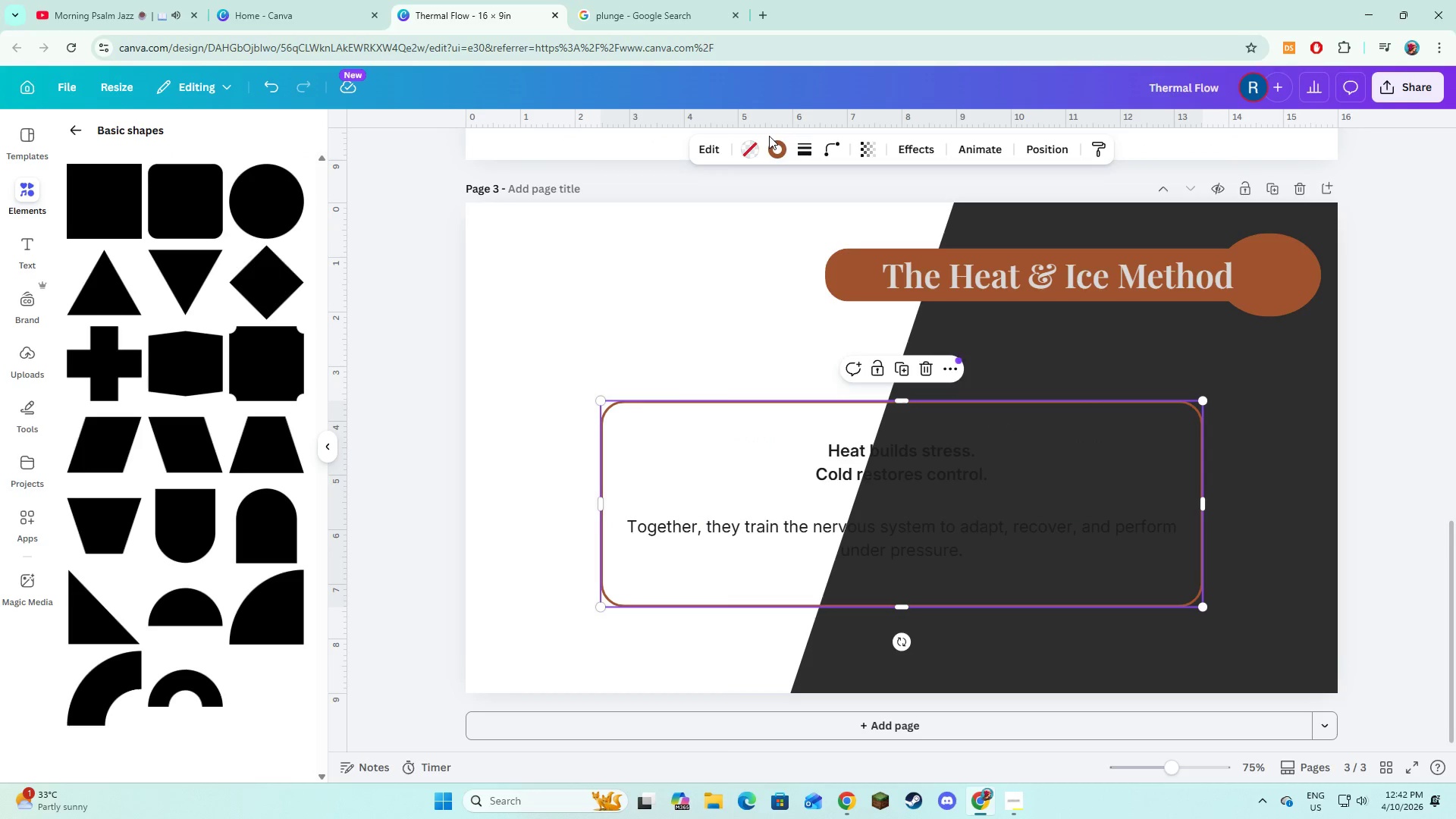 
left_click([774, 146])
 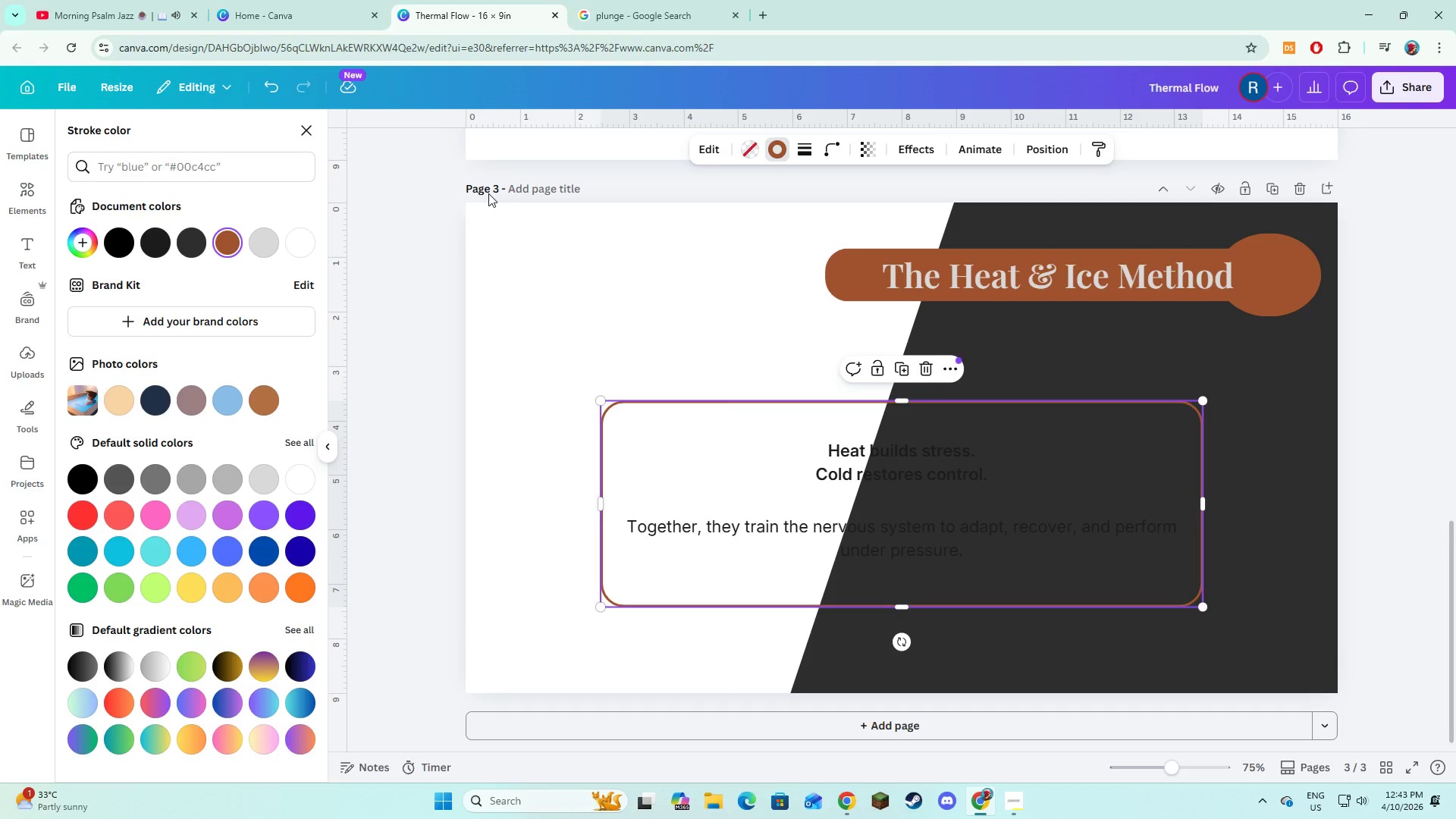 
wait(18.16)
 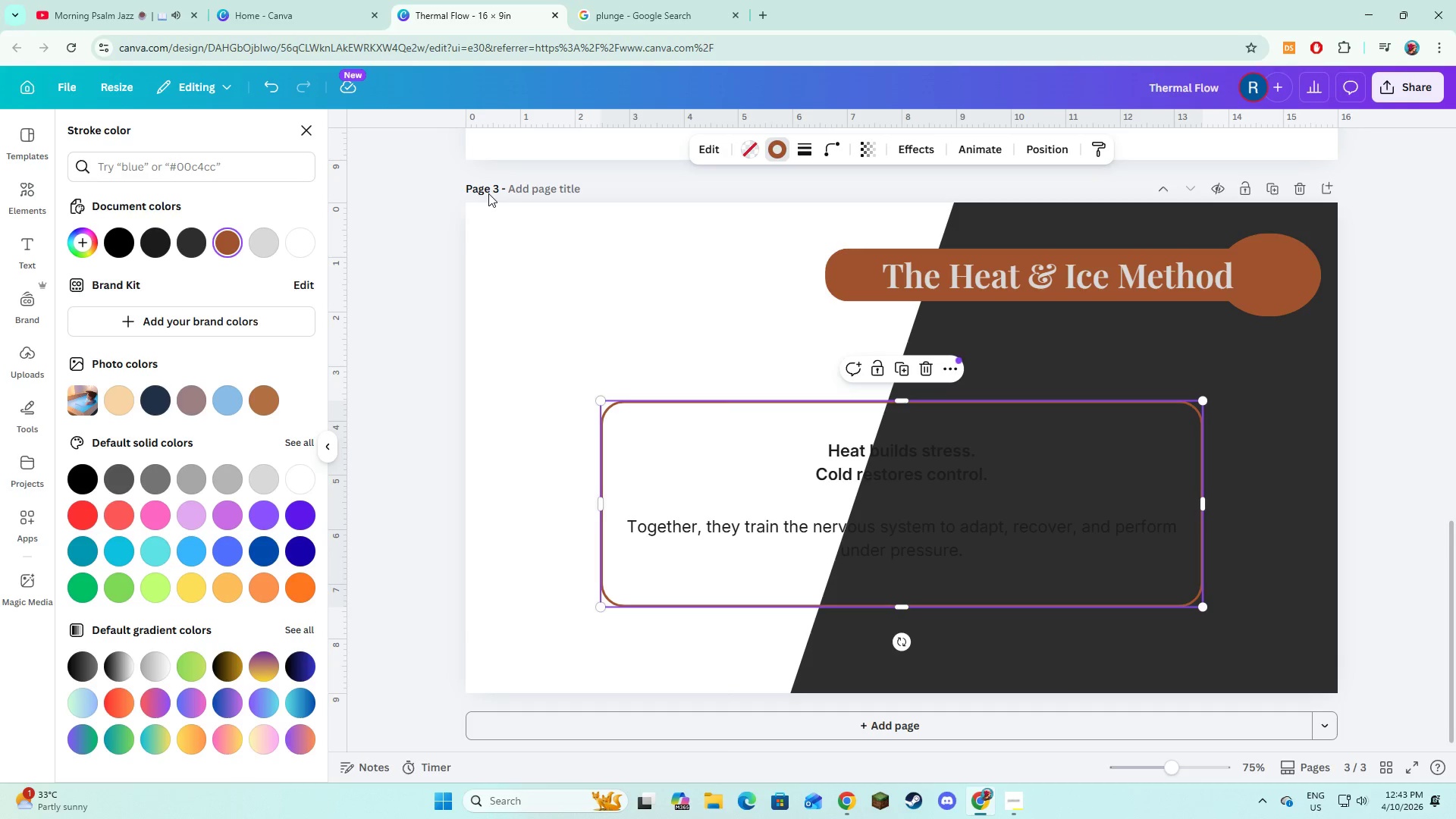 
left_click([761, 155])
 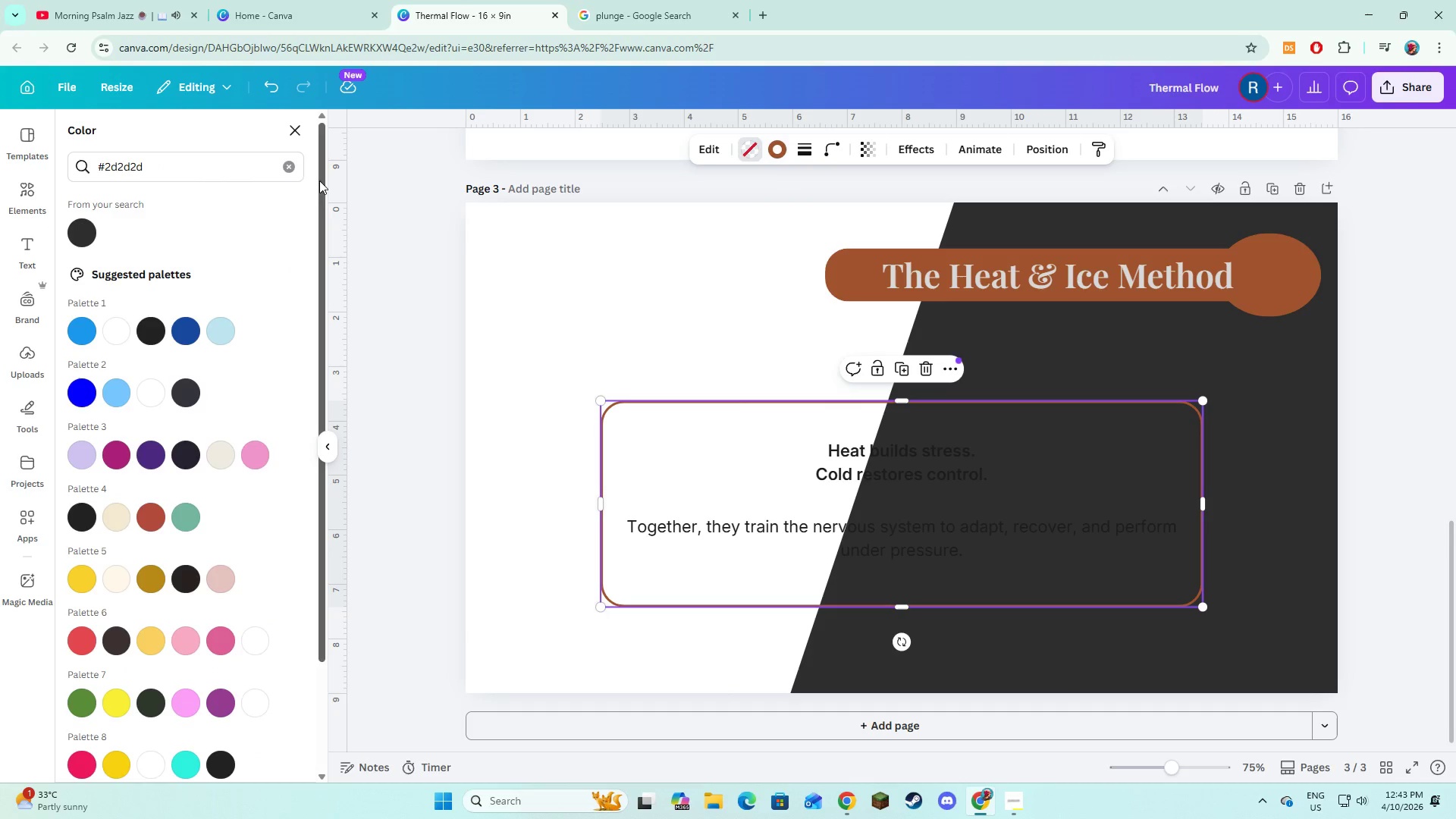 
left_click([285, 162])
 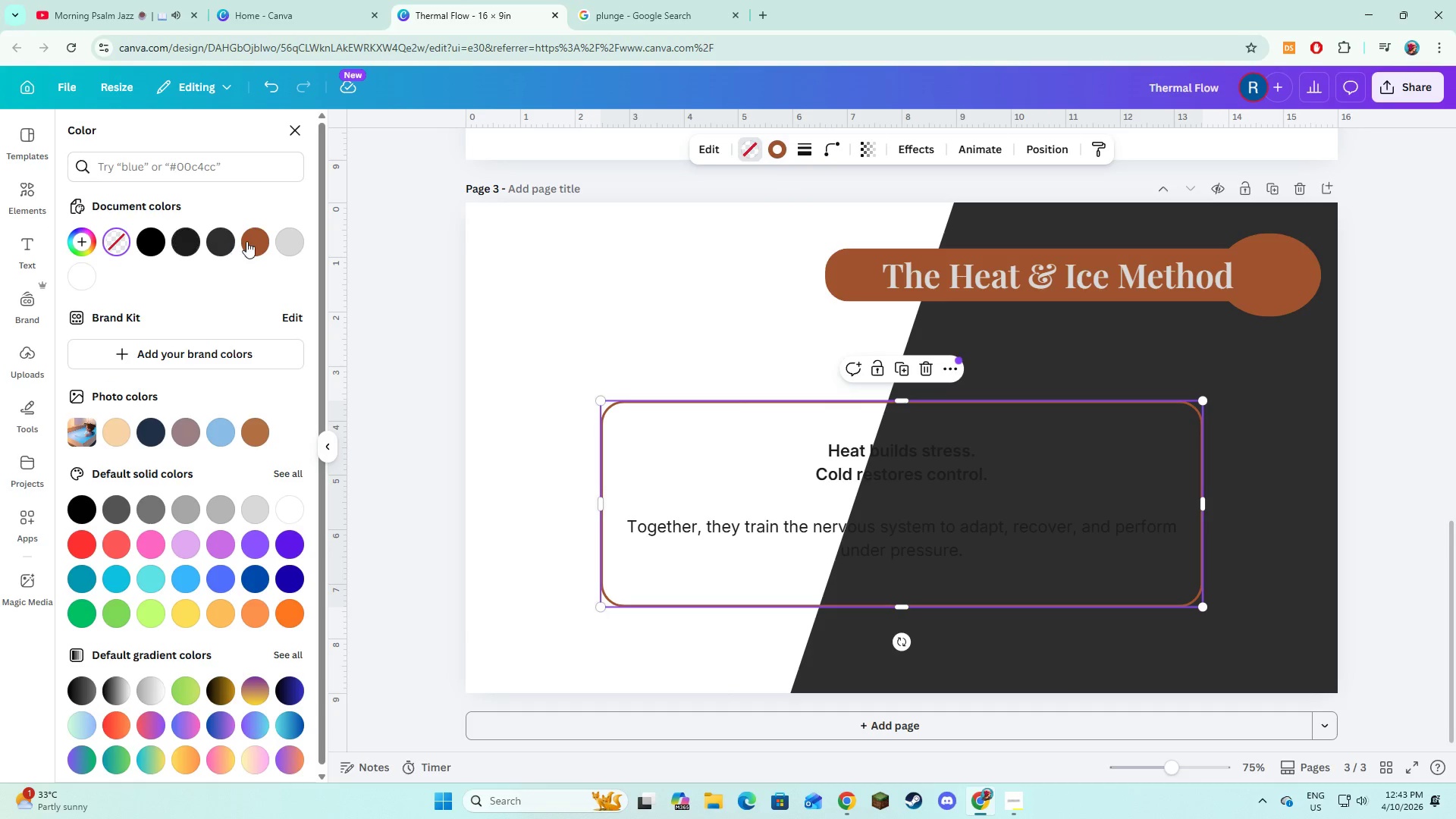 
left_click([254, 242])
 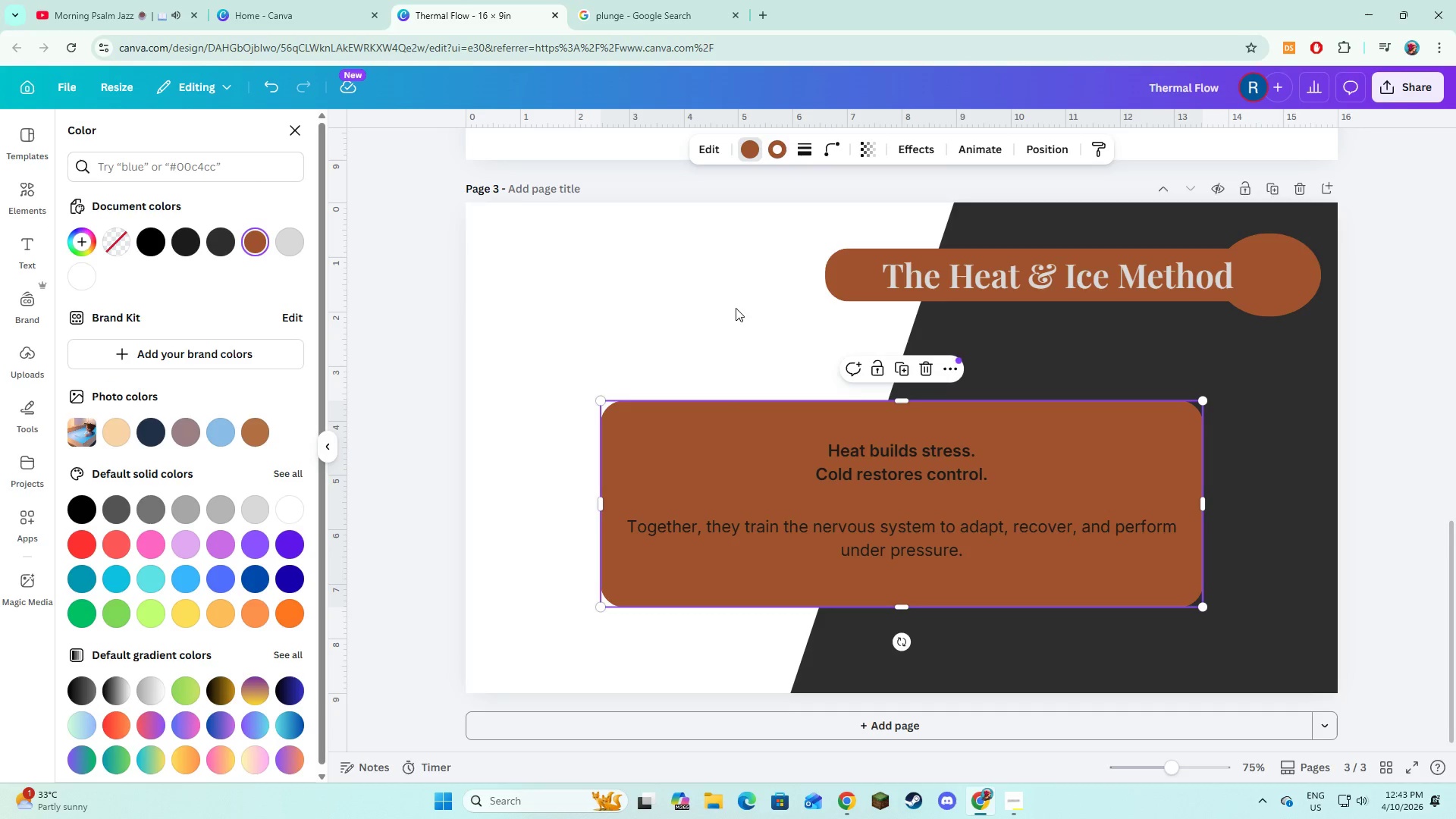 
left_click([767, 313])
 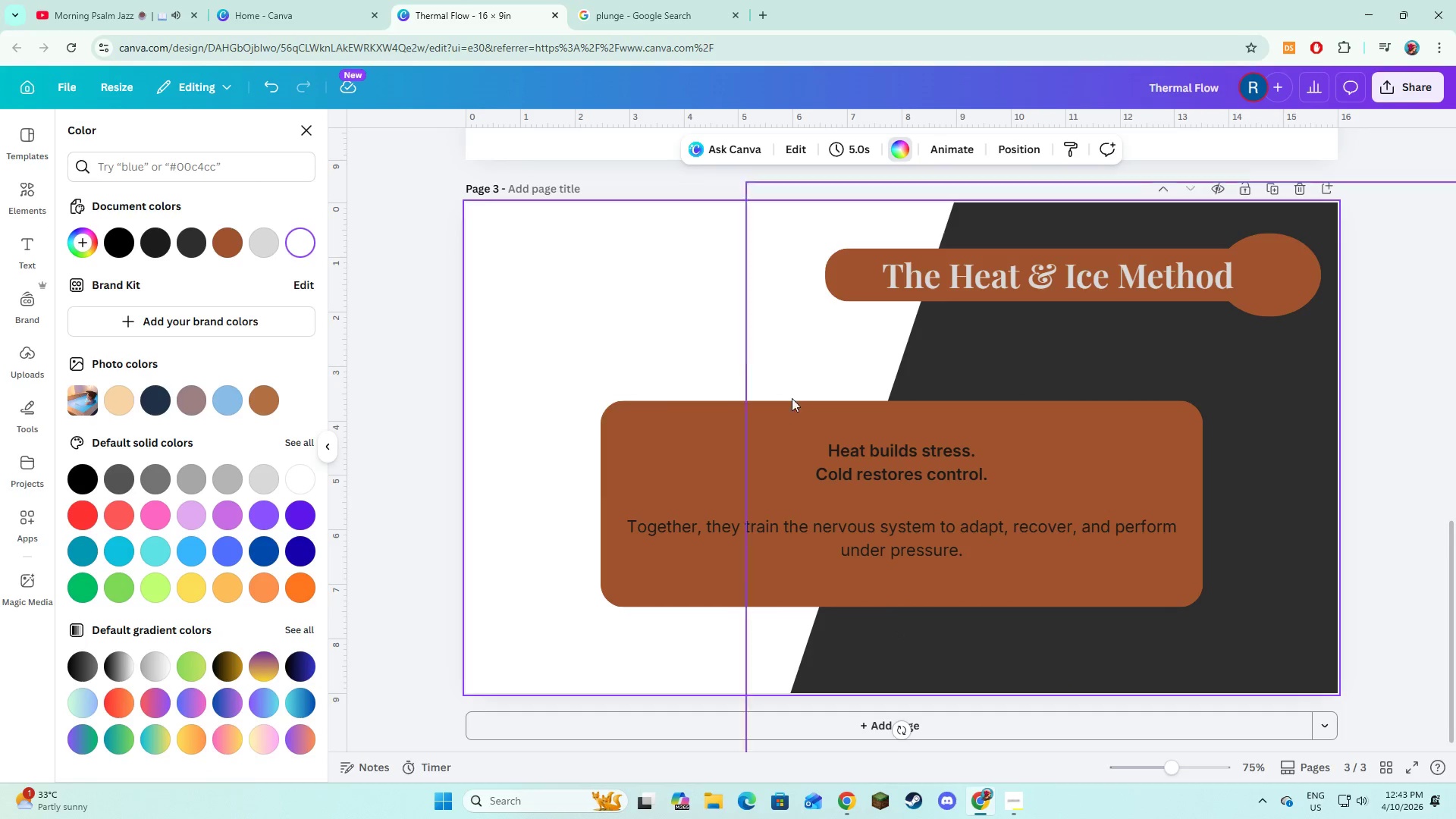 
left_click([843, 475])
 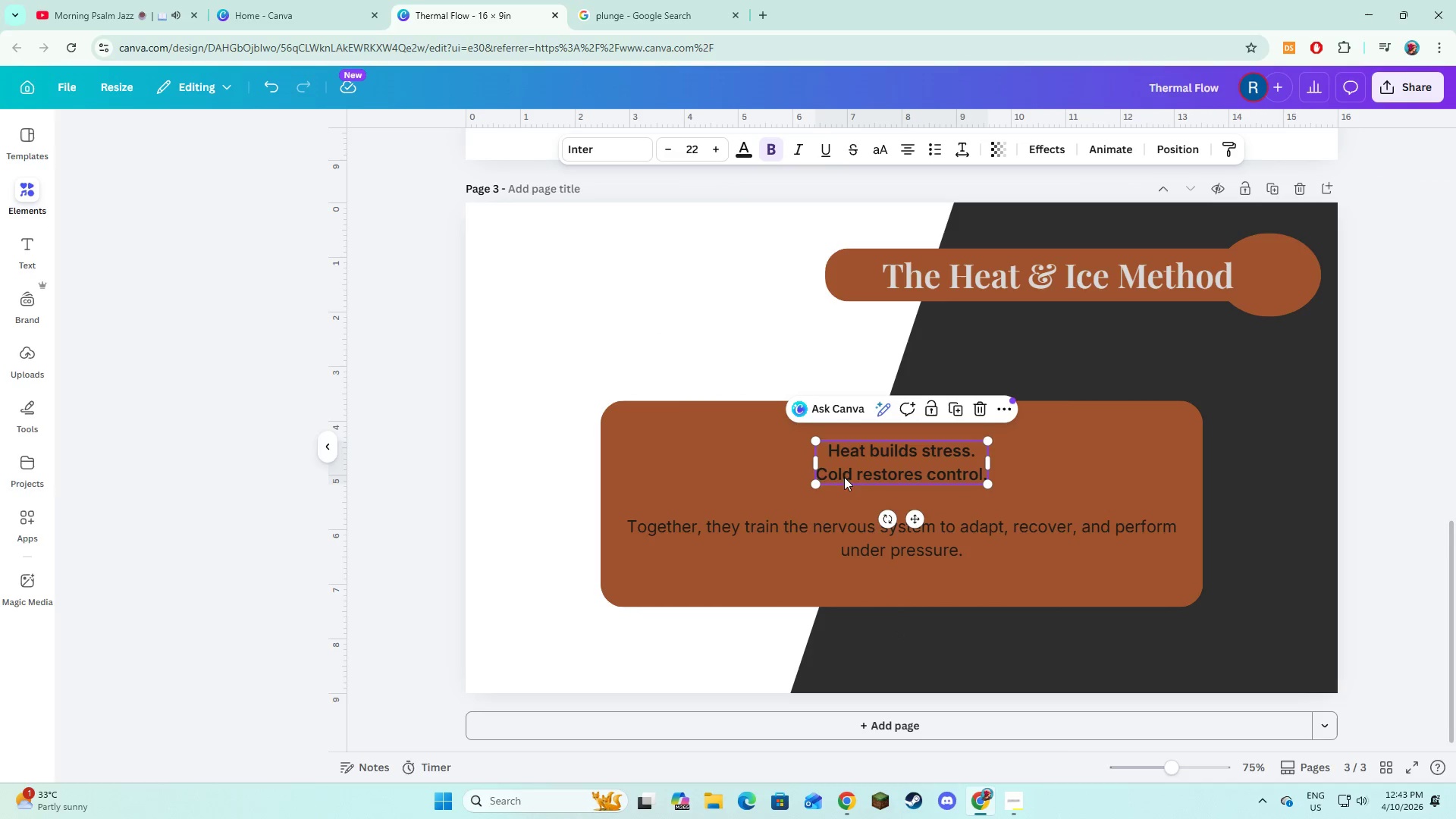 
hold_key(key=ShiftLeft, duration=0.67)
left_click([806, 529])
 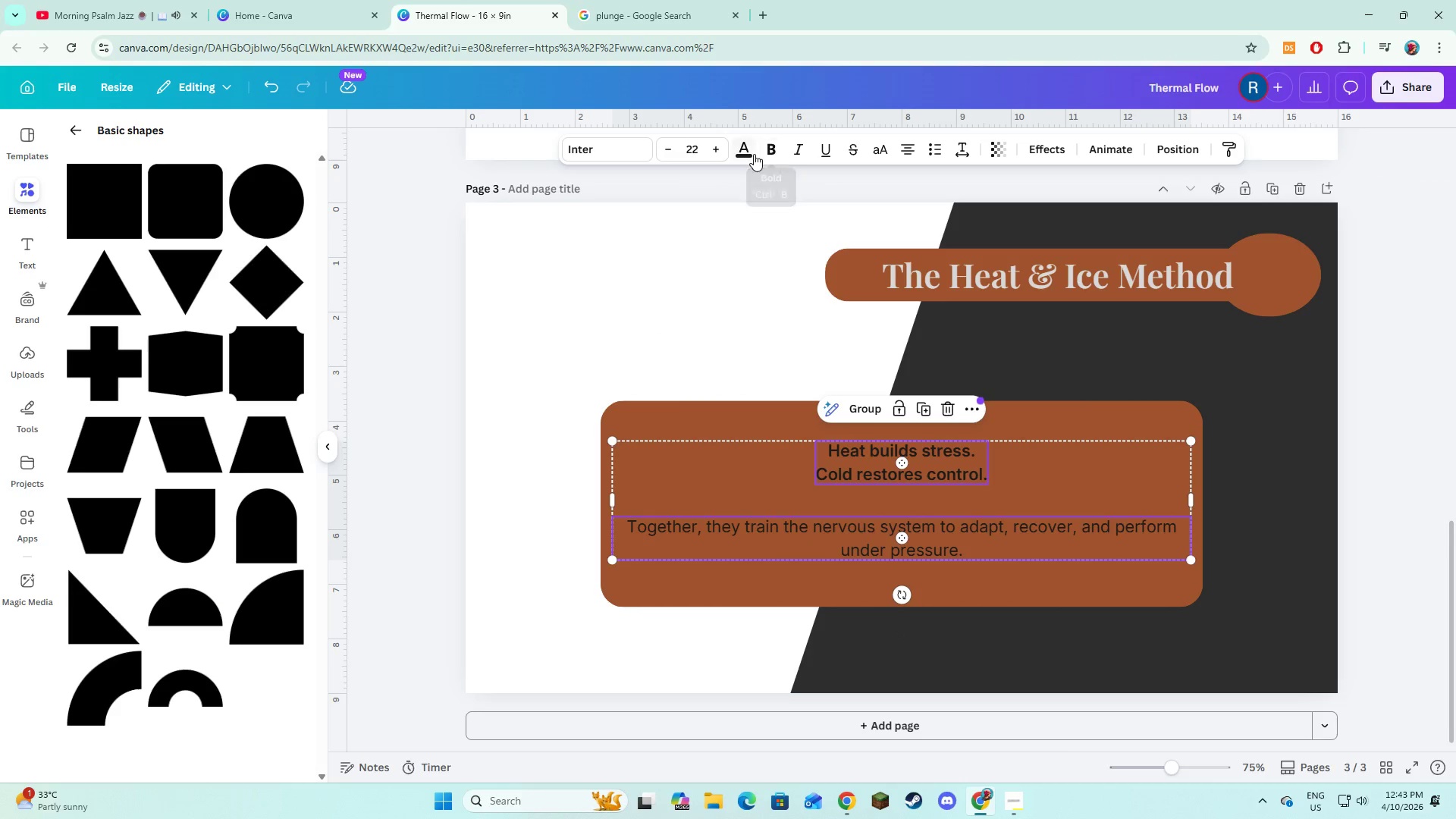 
left_click([752, 154])
 